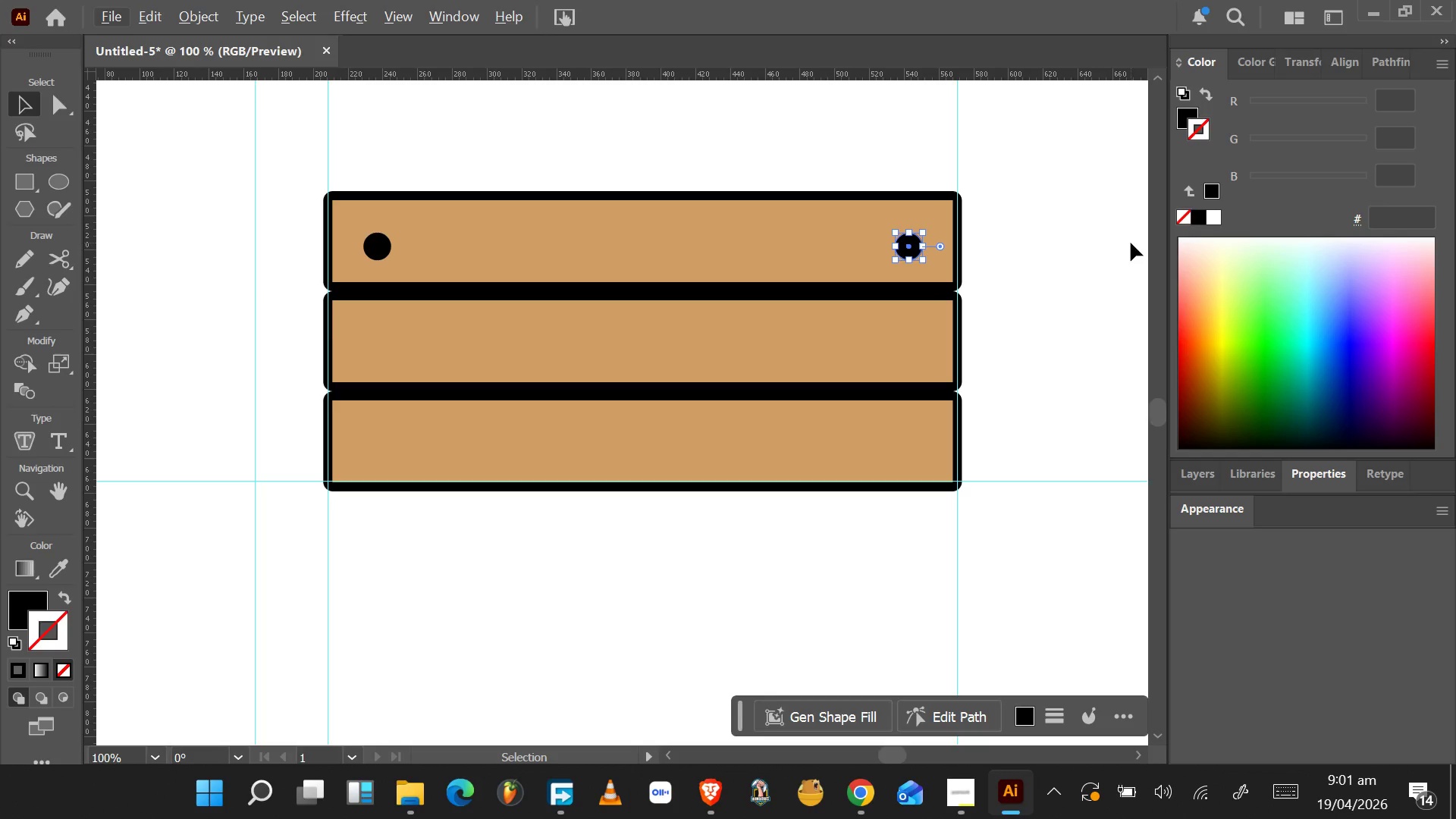 
left_click_drag(start_coordinate=[285, 195], to_coordinate=[1080, 261])
 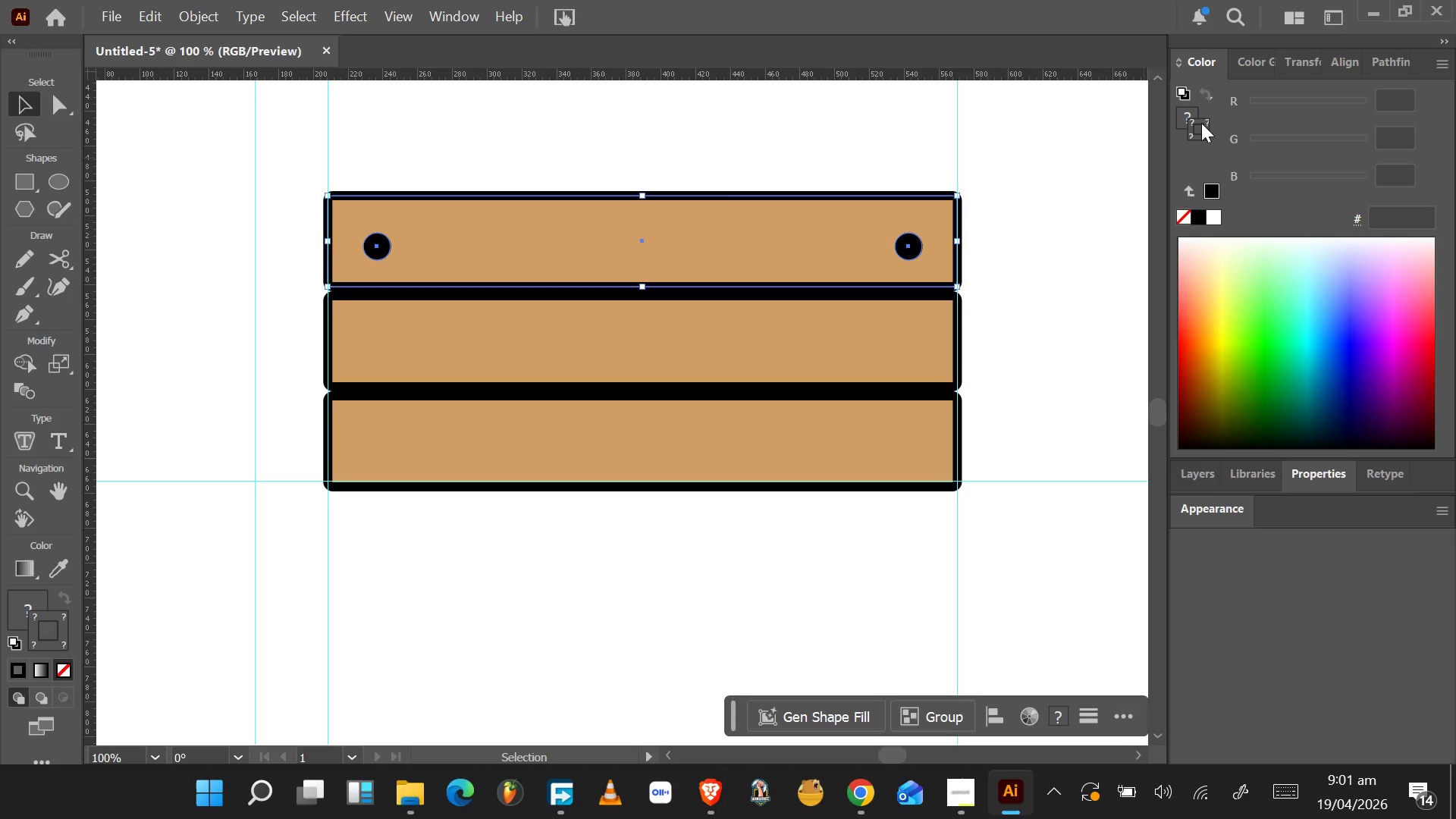 
left_click([1341, 64])
 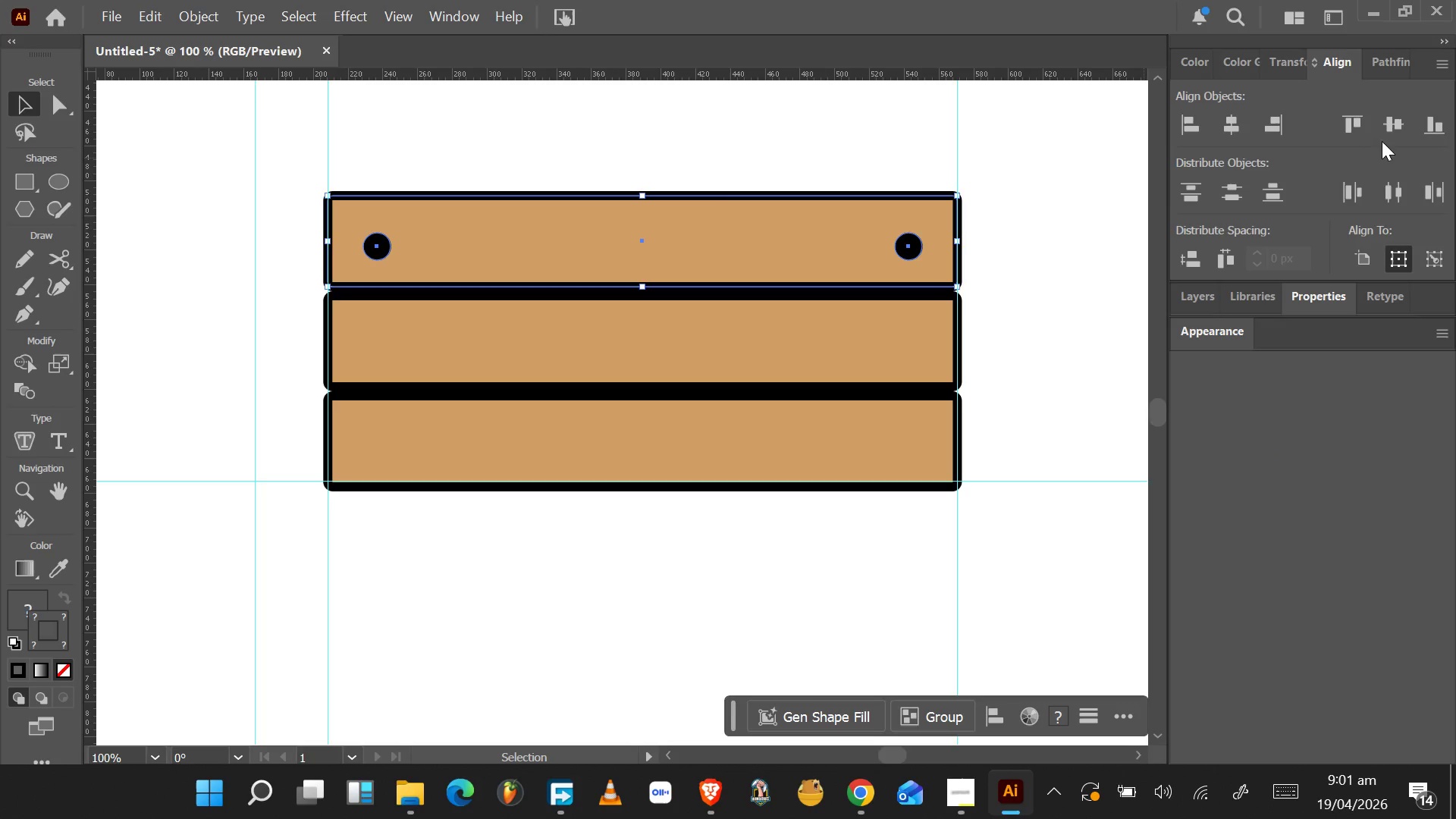 
left_click([1389, 130])
 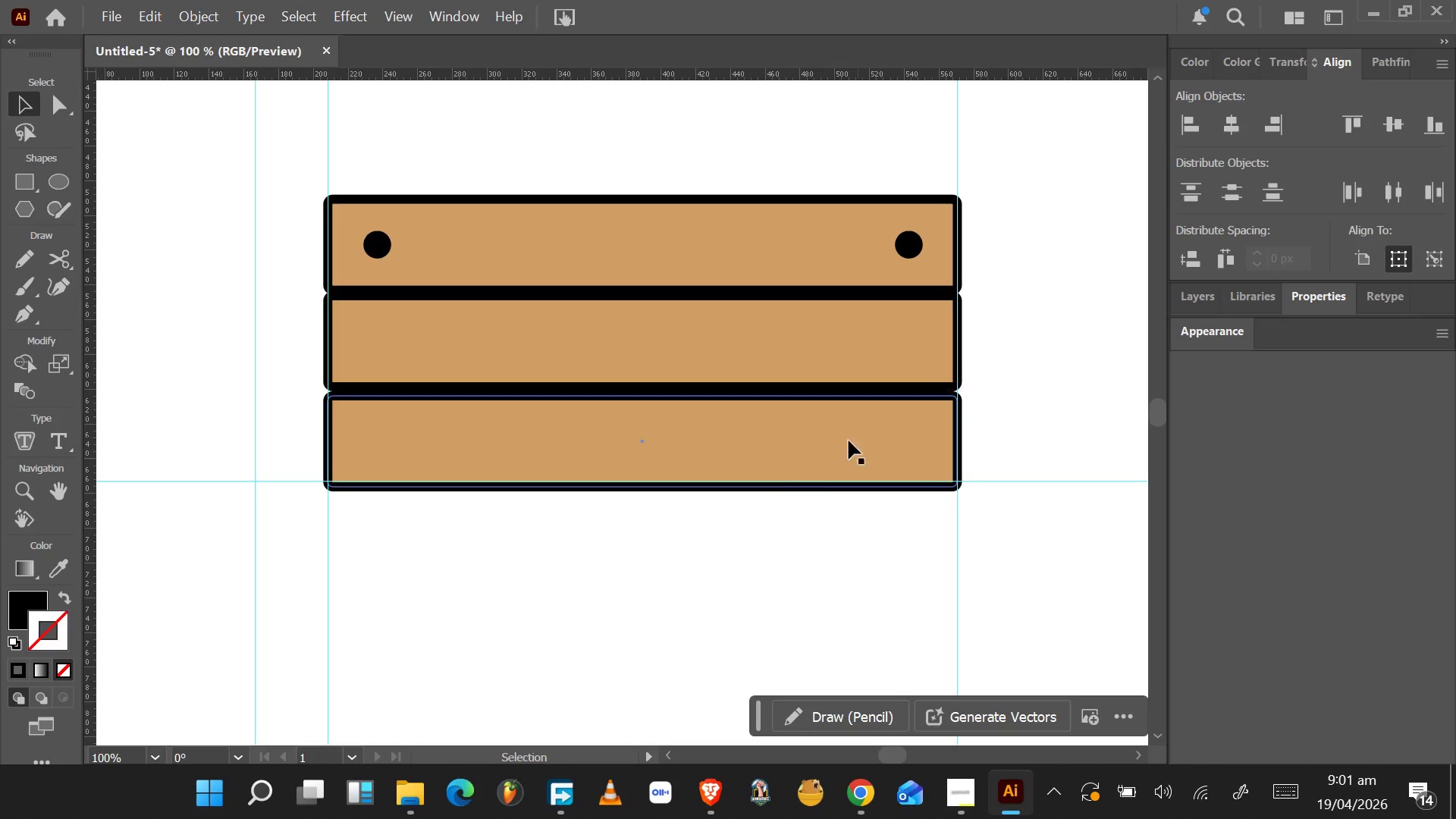 
wait(10.7)
 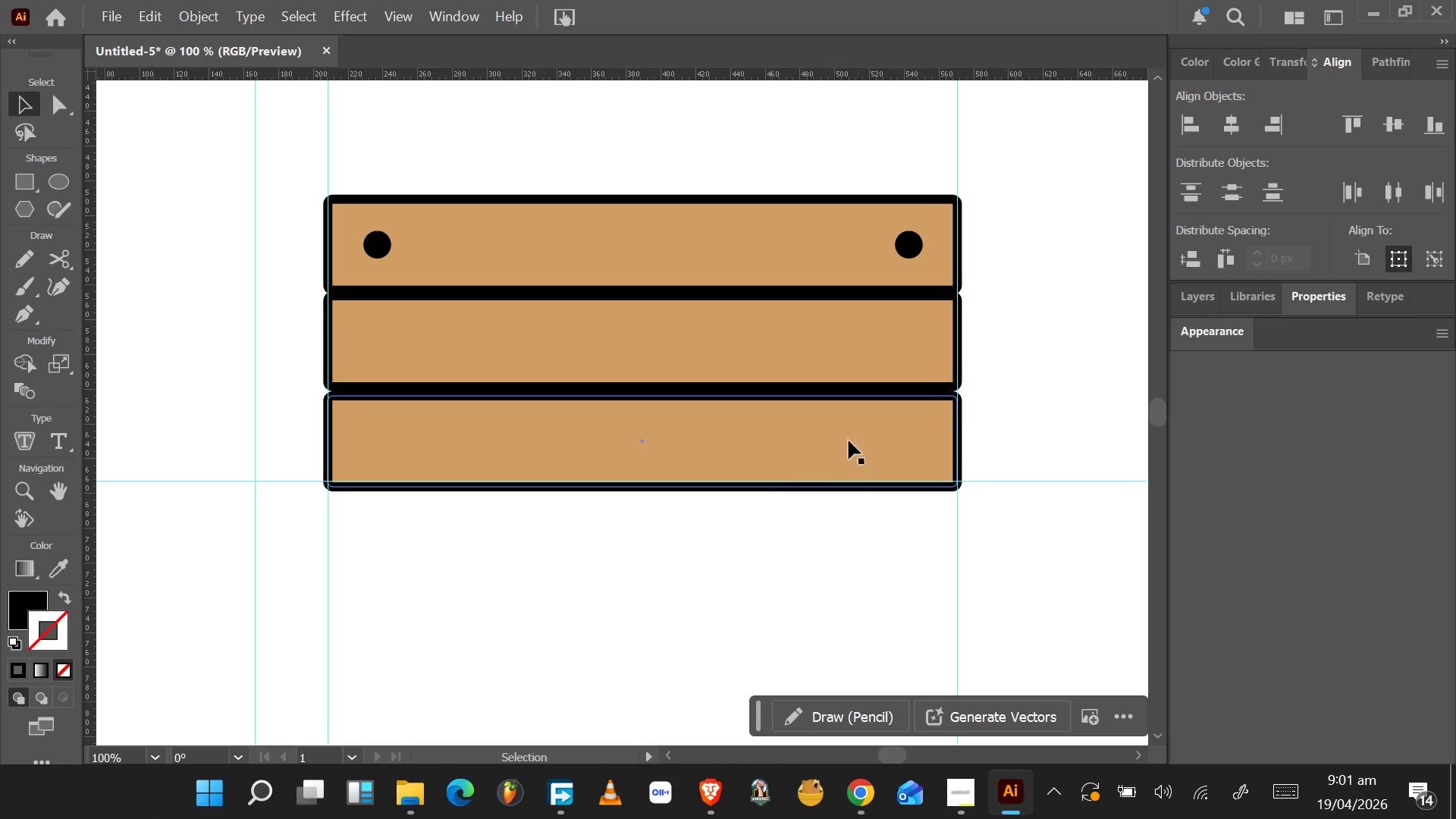 
left_click([709, 436])
 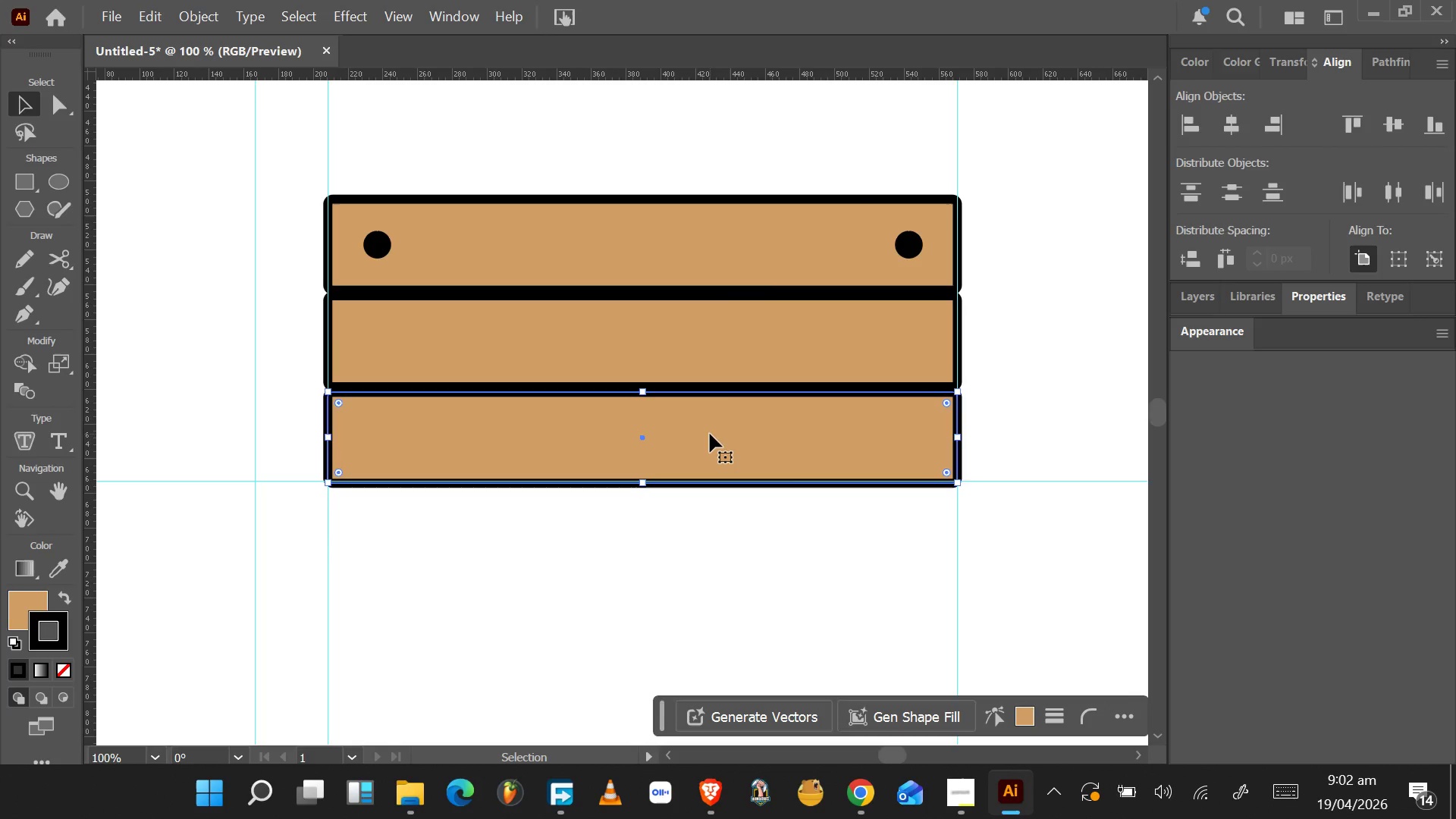 
wait(5.2)
 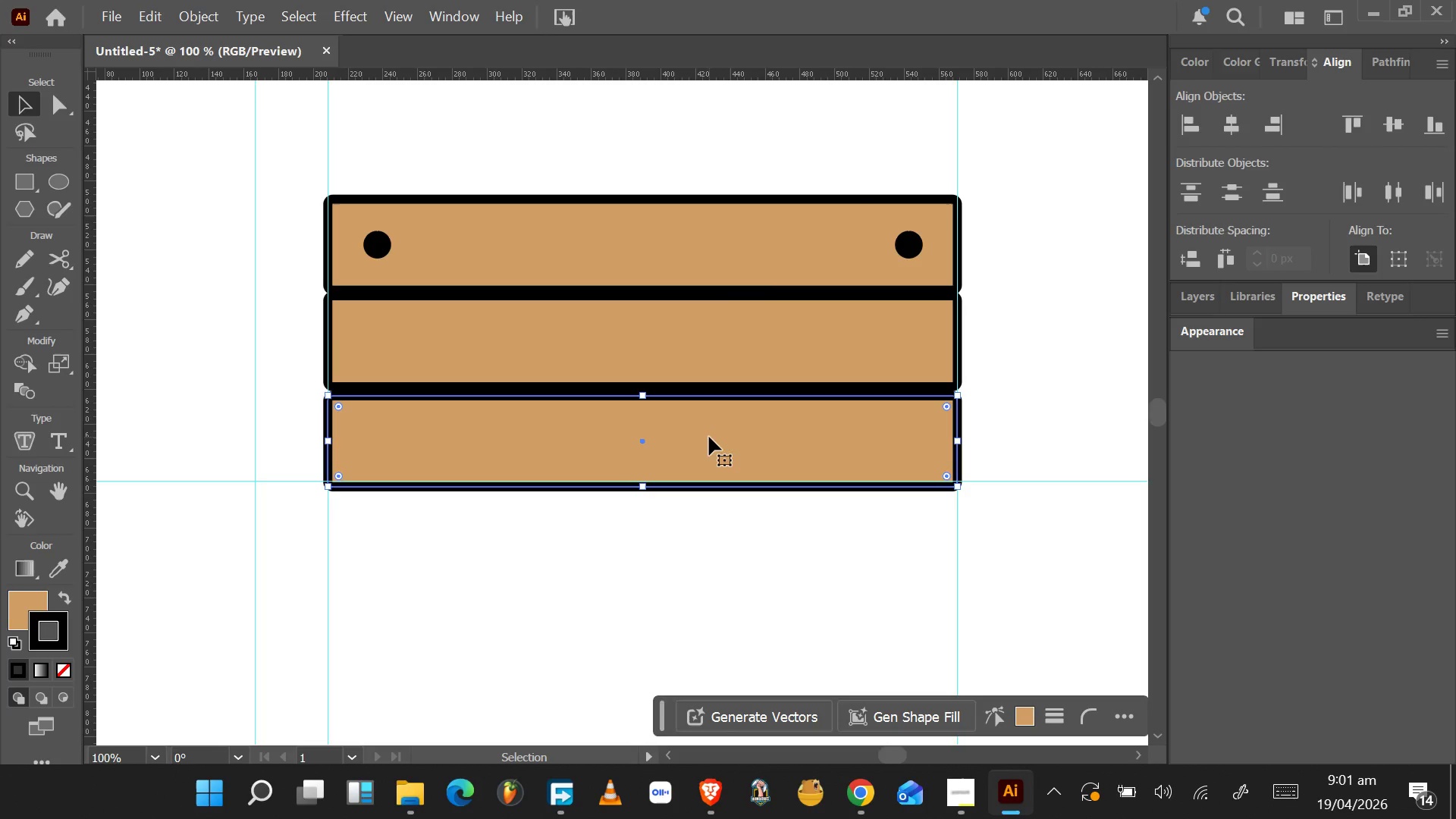 
left_click([381, 258])
 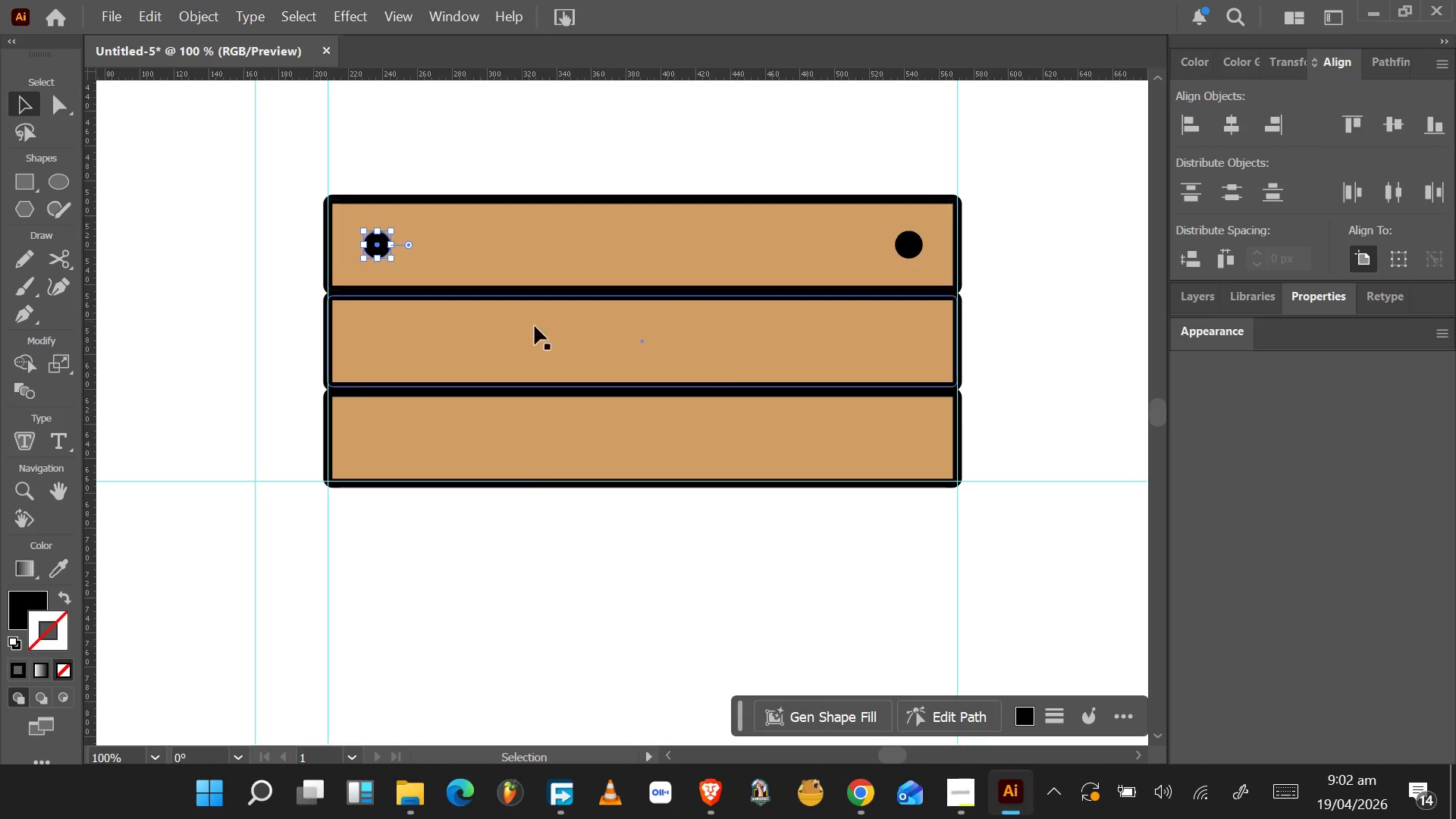 
hold_key(key=ShiftLeft, duration=1.28)
left_click([911, 244])
 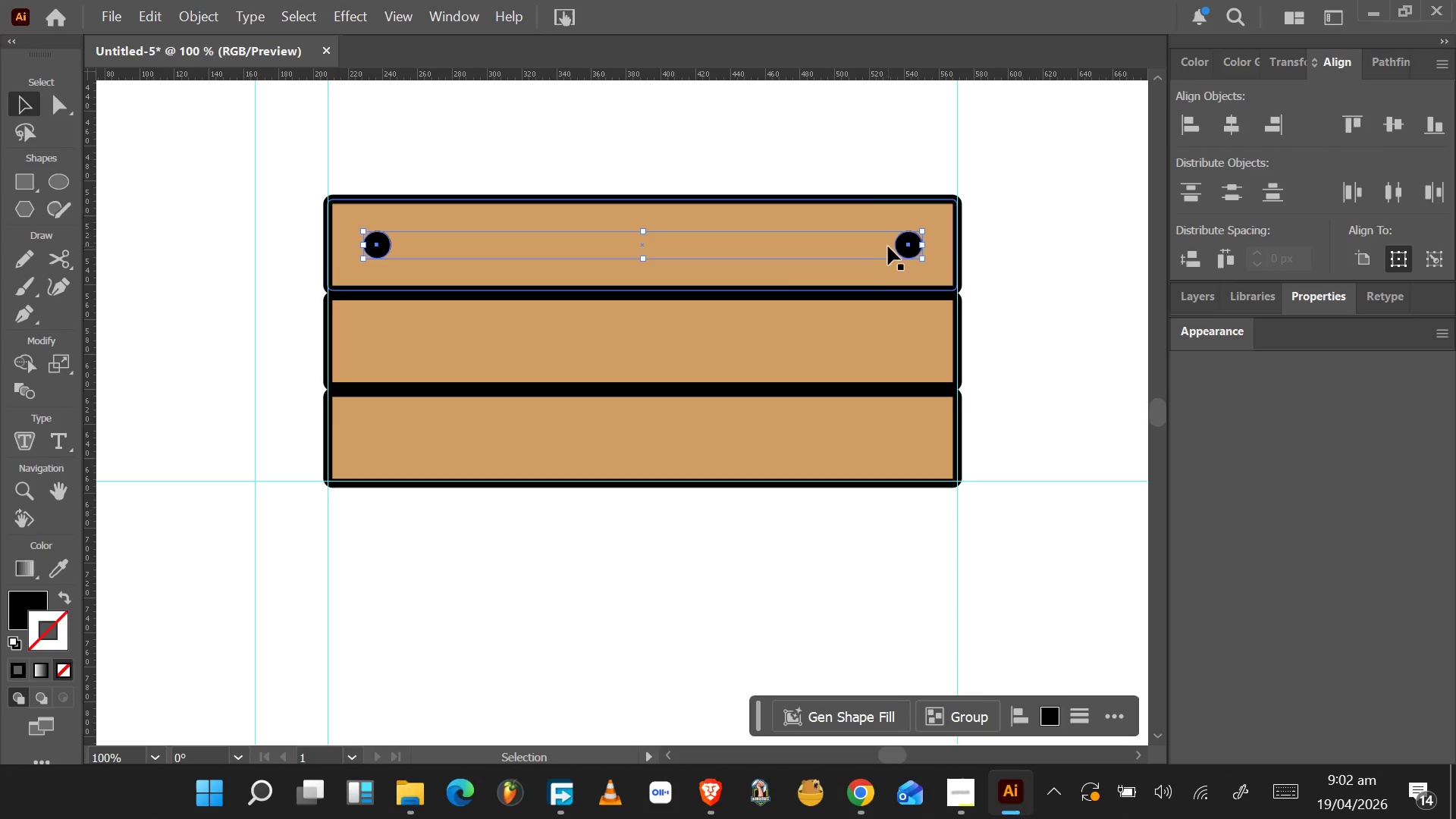 
wait(5.17)
 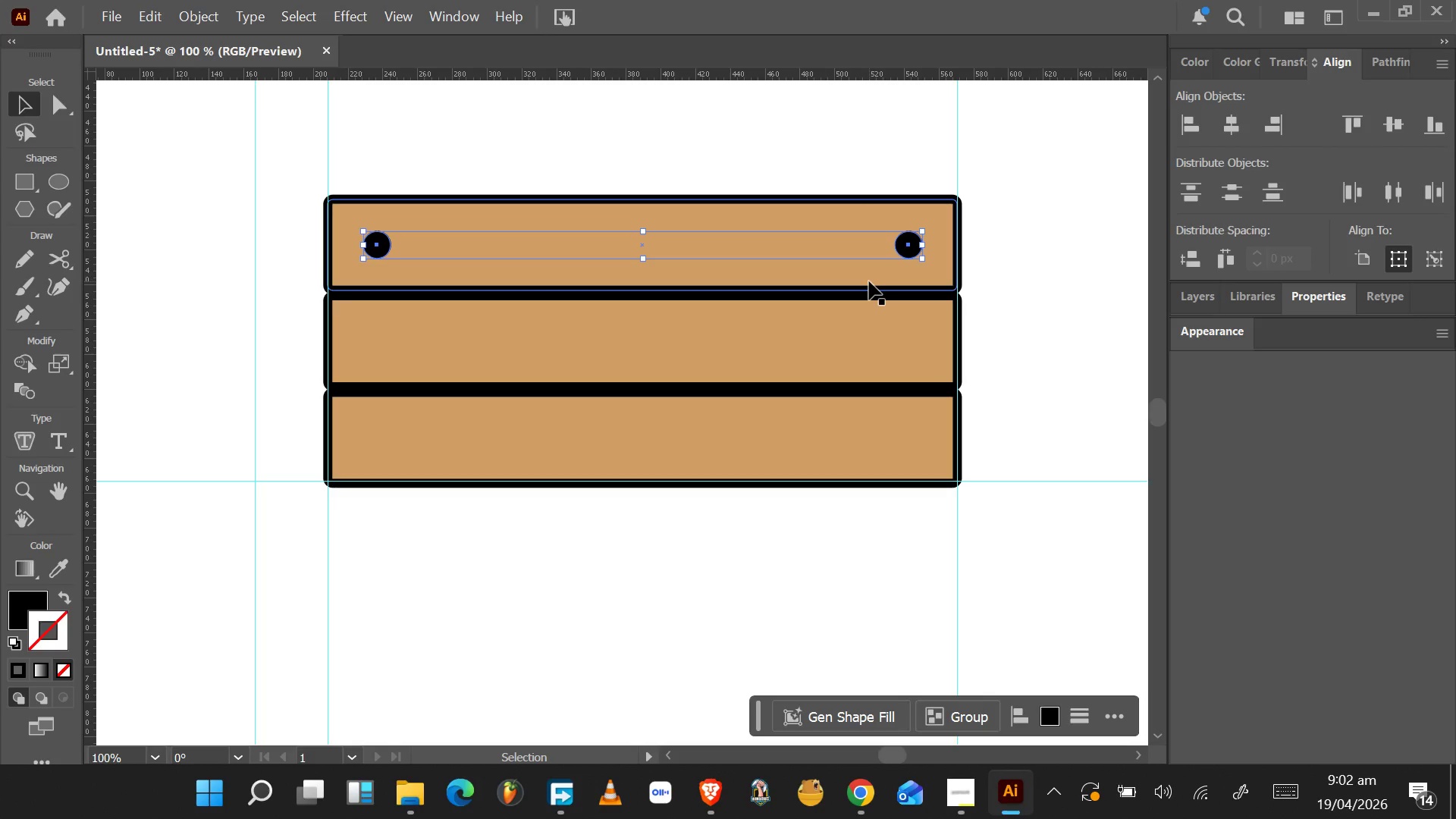 
hold_key(key=AltLeft, duration=1.5)
left_click_drag(start_coordinate=[907, 246], to_coordinate=[906, 340])
 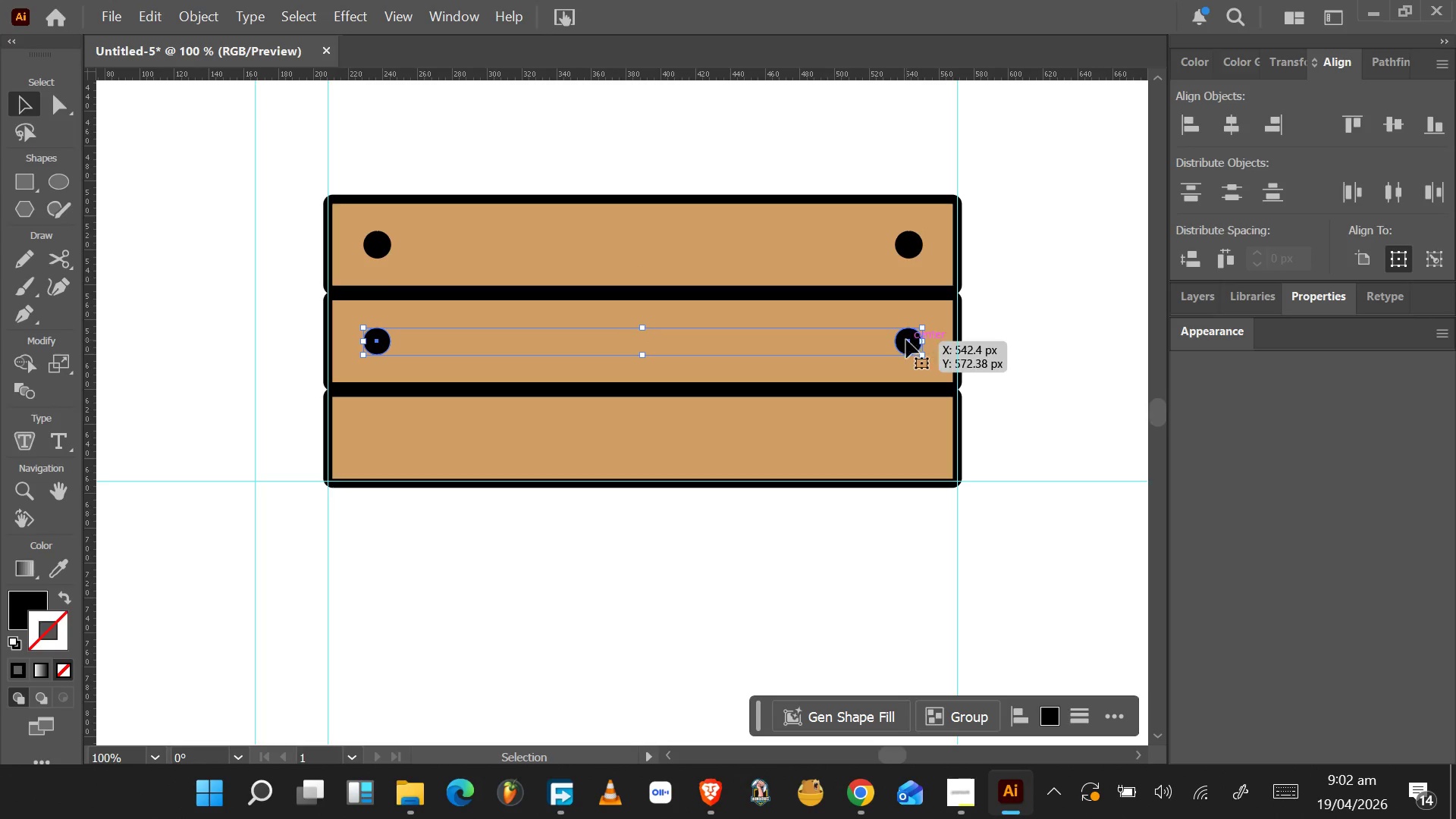 
hold_key(key=AltLeft, duration=1.53)
 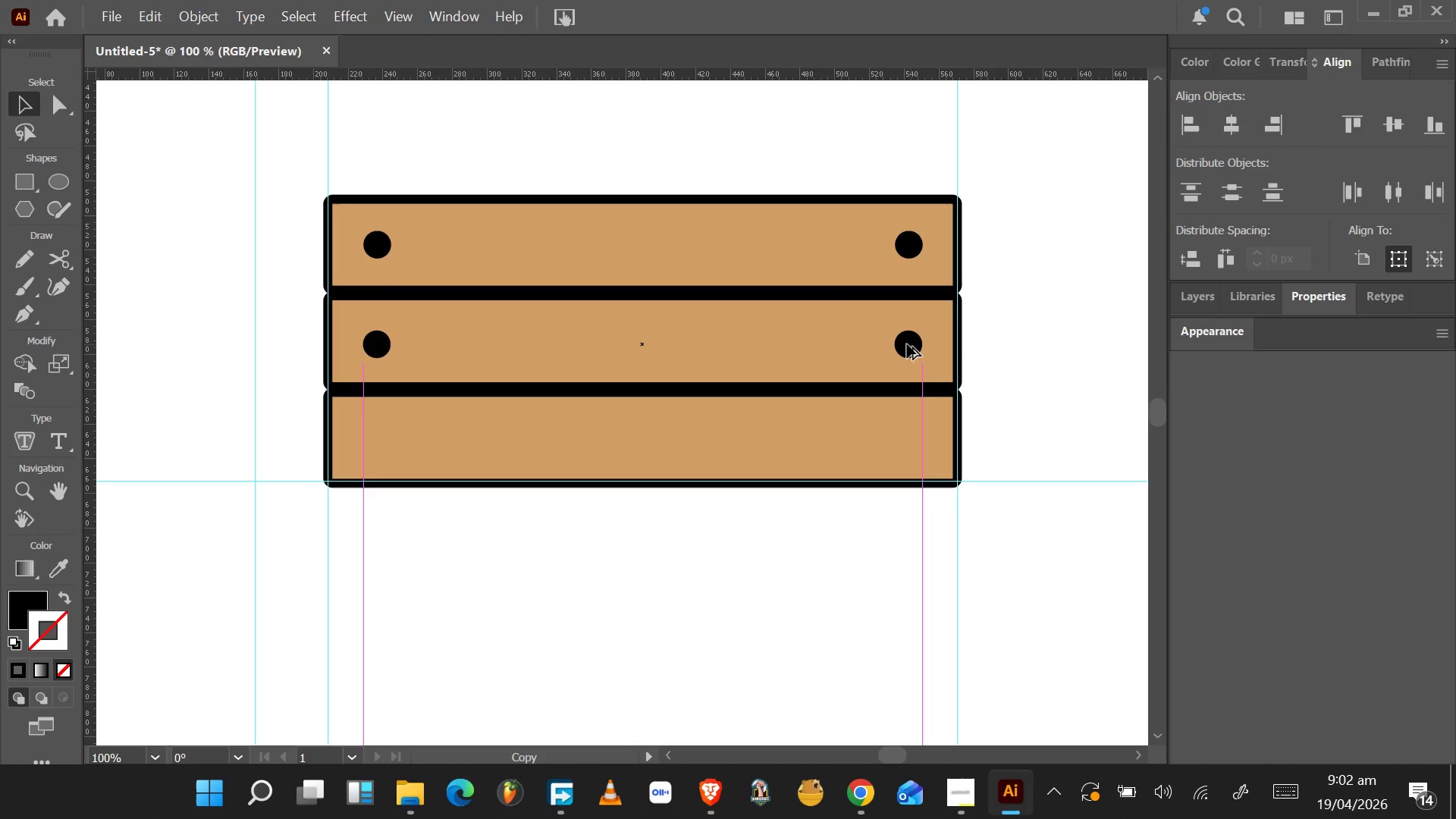 
hold_key(key=AltLeft, duration=1.53)
 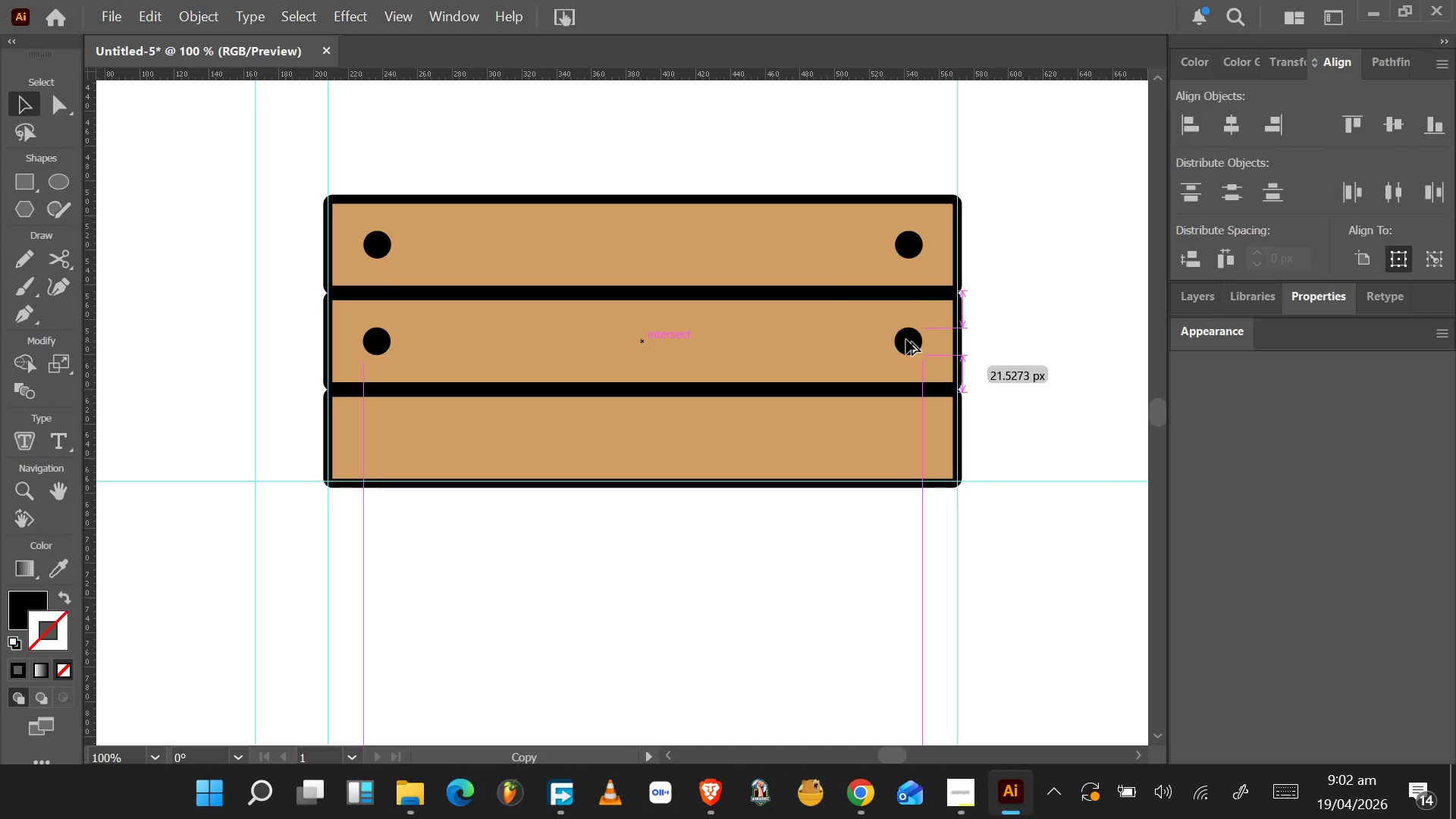 
hold_key(key=AltLeft, duration=1.53)
 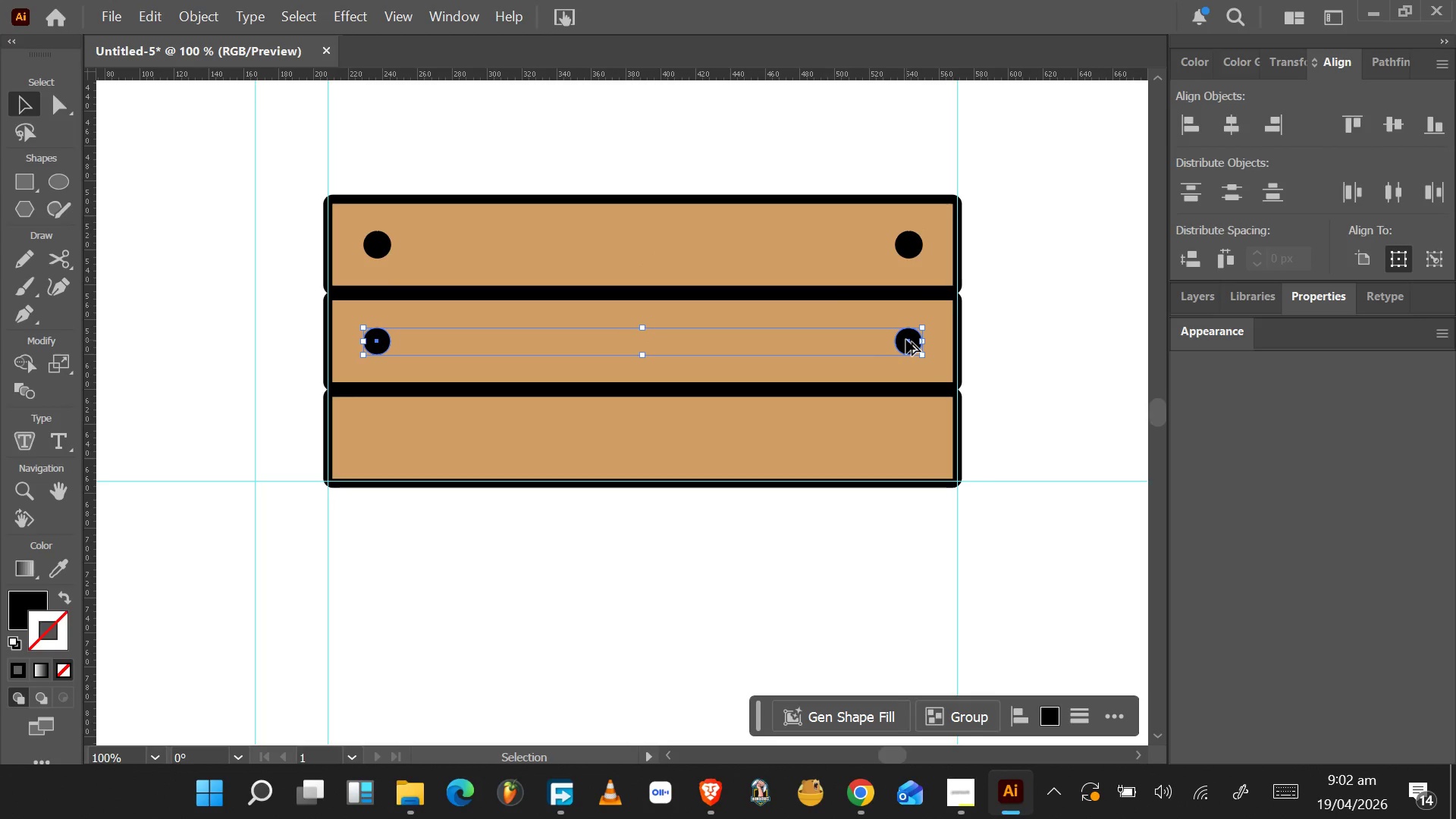 
key(Alt+AltLeft)
 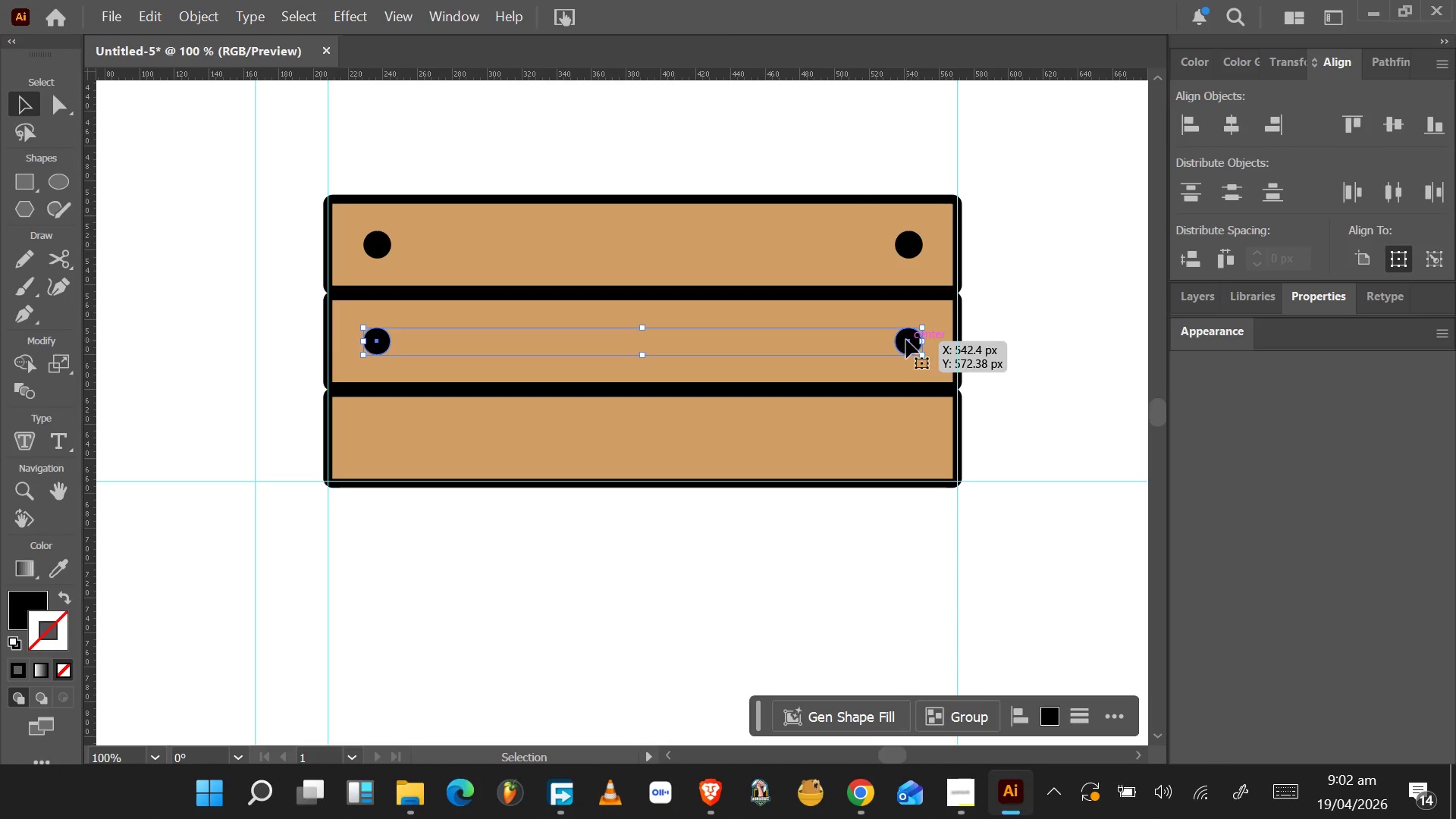 
hold_key(key=AltLeft, duration=1.5)
left_click_drag(start_coordinate=[906, 340], to_coordinate=[910, 435])
 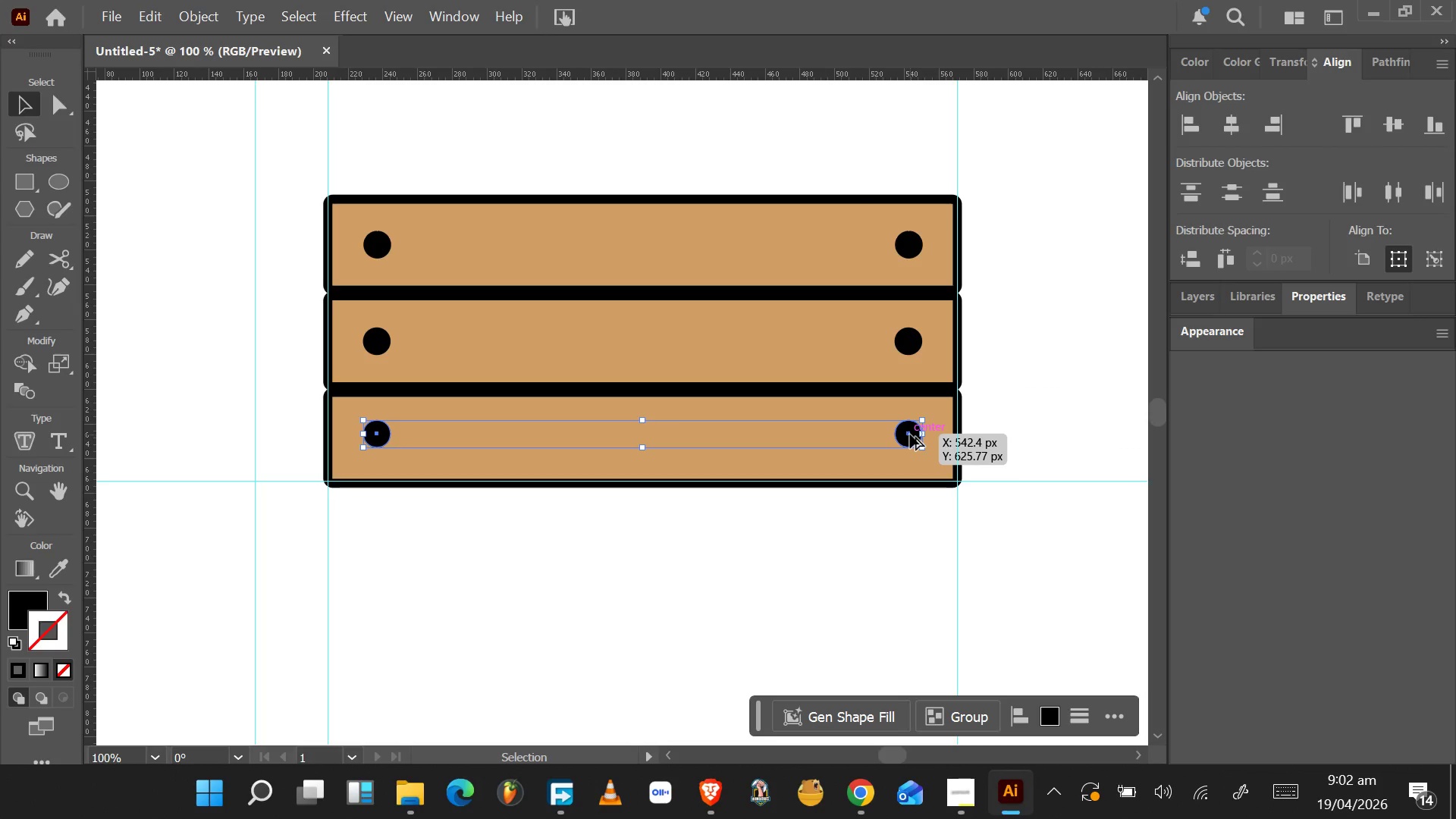 
hold_key(key=AltLeft, duration=1.53)
 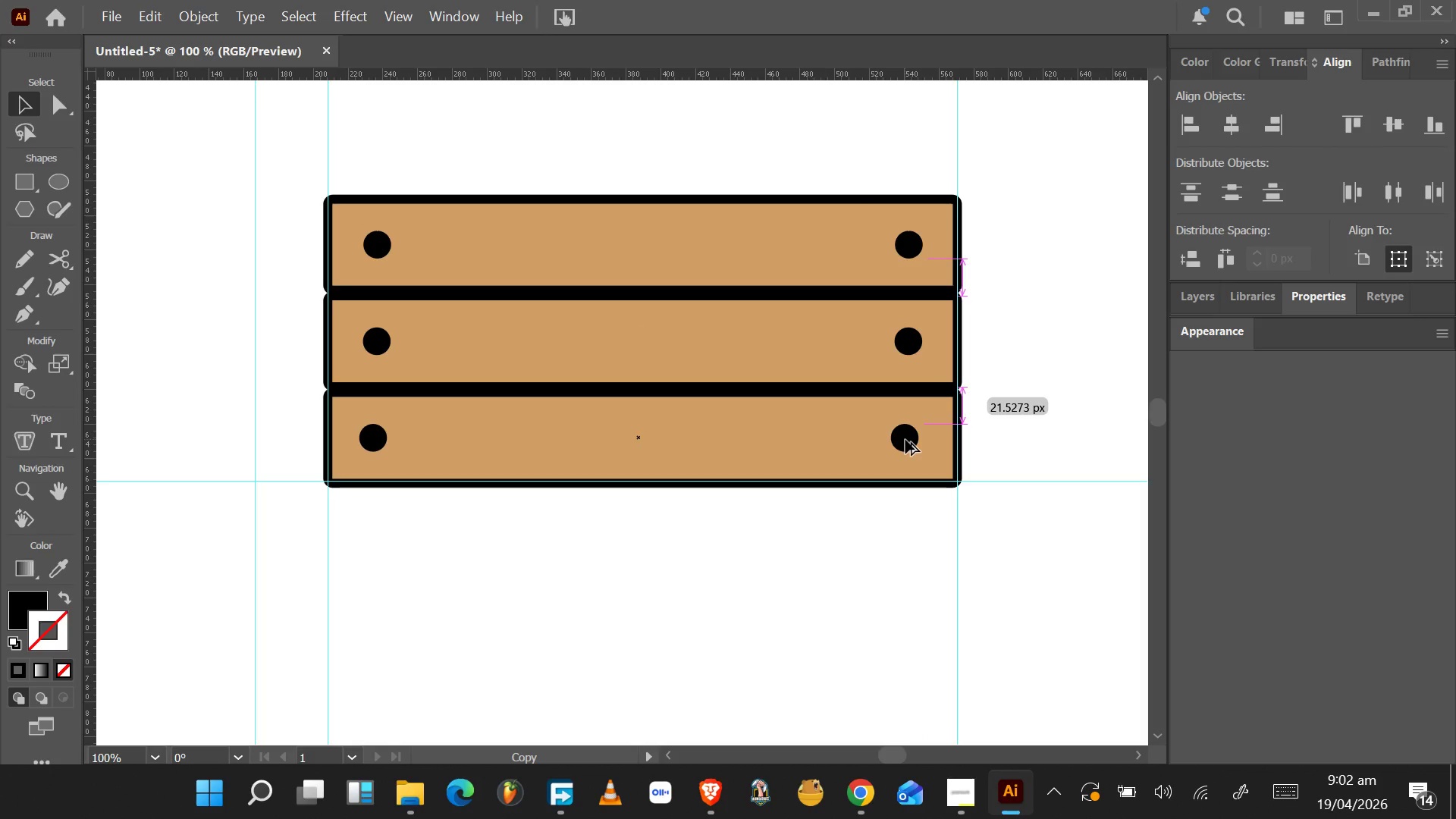 
hold_key(key=AltLeft, duration=1.53)
 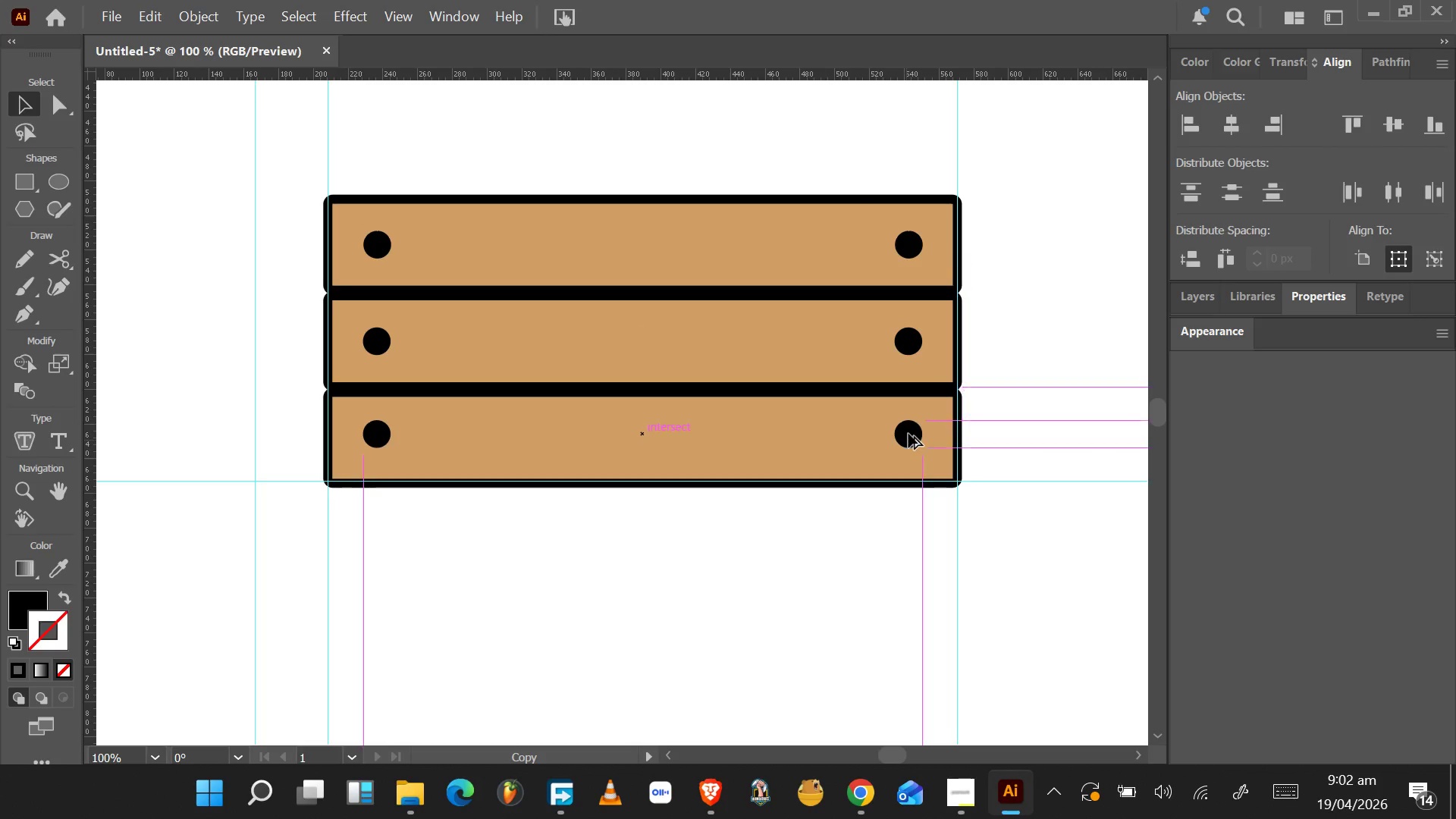 
hold_key(key=AltLeft, duration=1.53)
 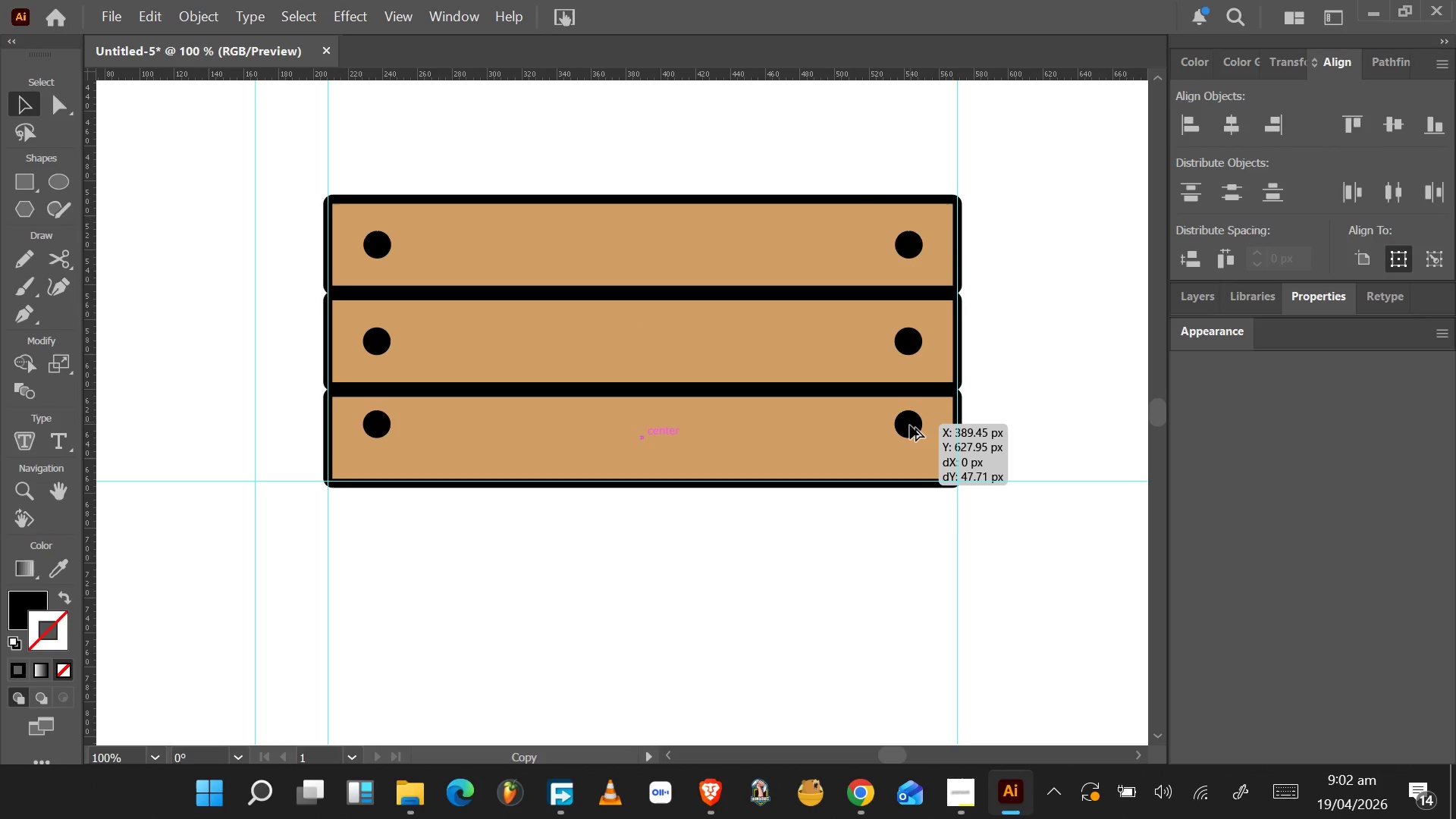 
hold_key(key=AltLeft, duration=1.53)
 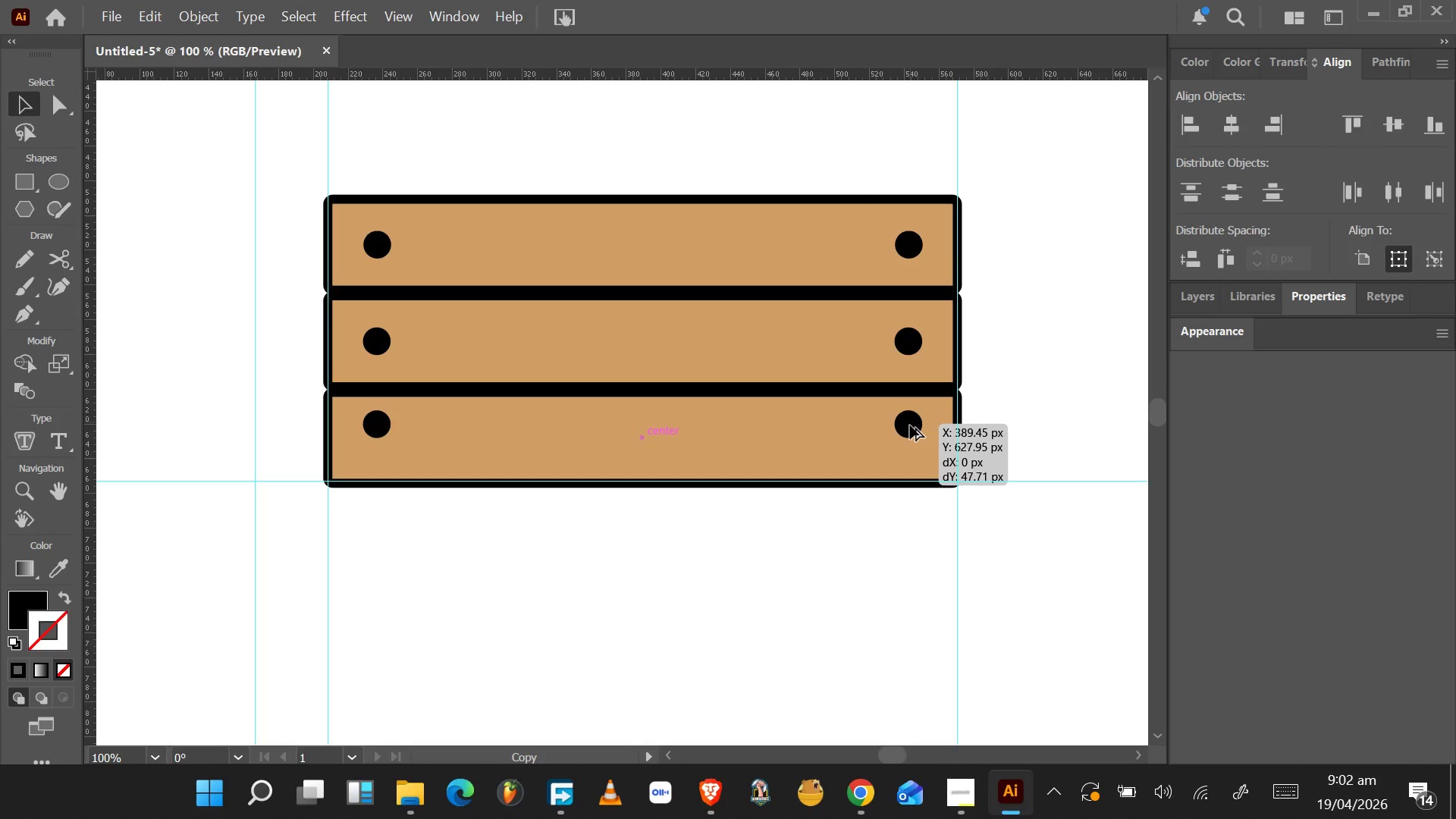 
hold_key(key=AltLeft, duration=1.53)
 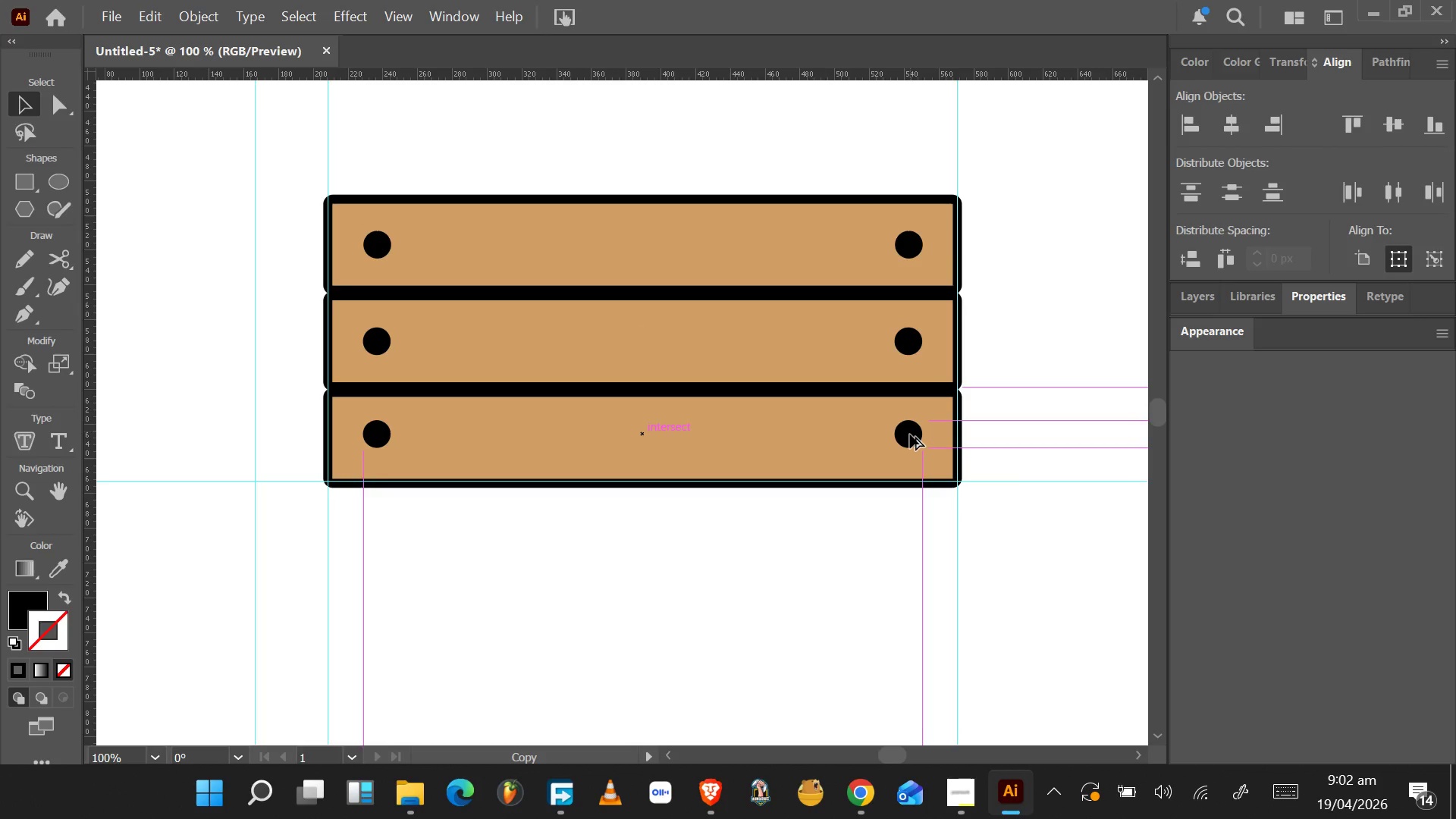 
hold_key(key=AltLeft, duration=1.53)
 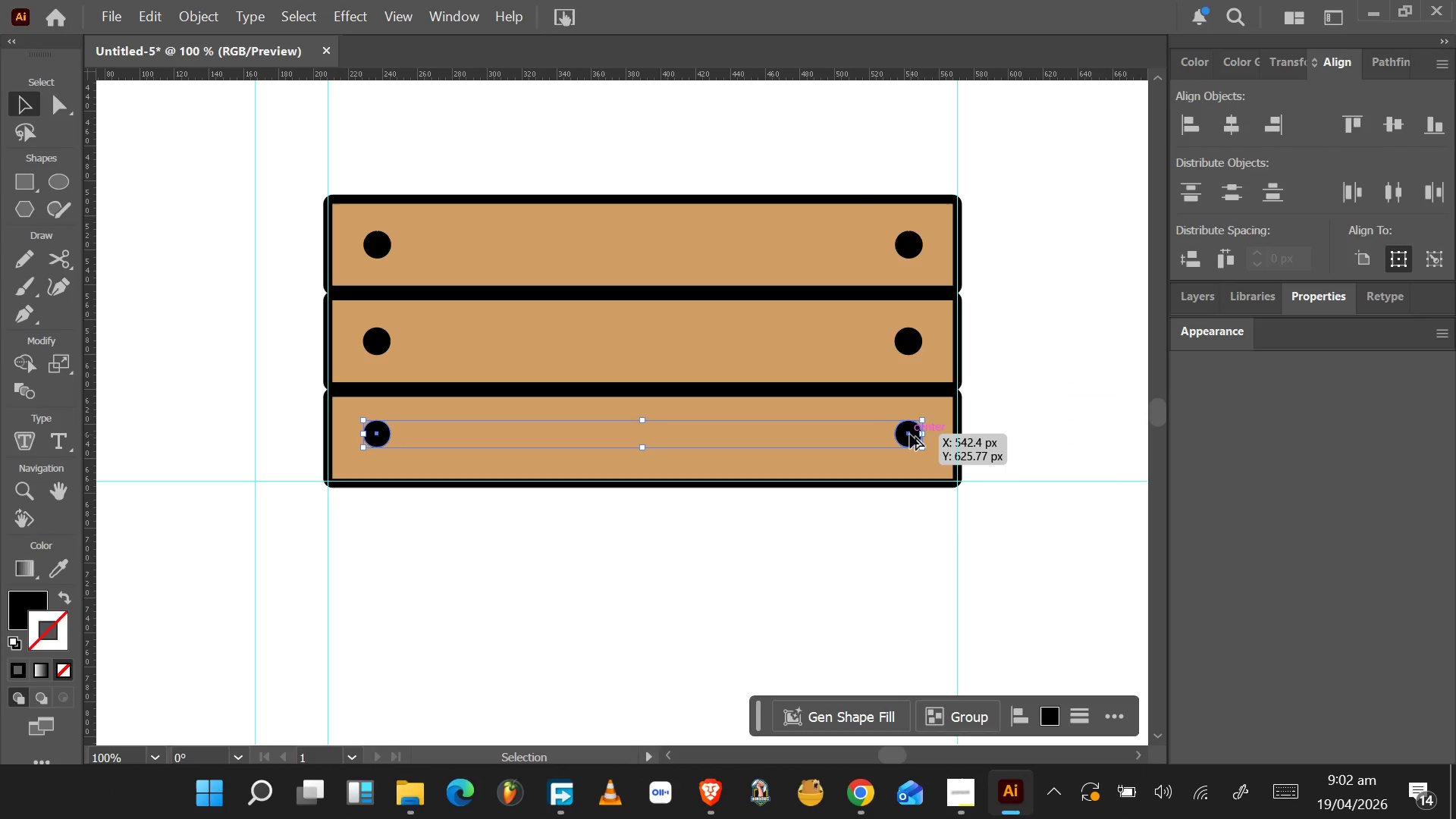 
hold_key(key=AltLeft, duration=1.42)
 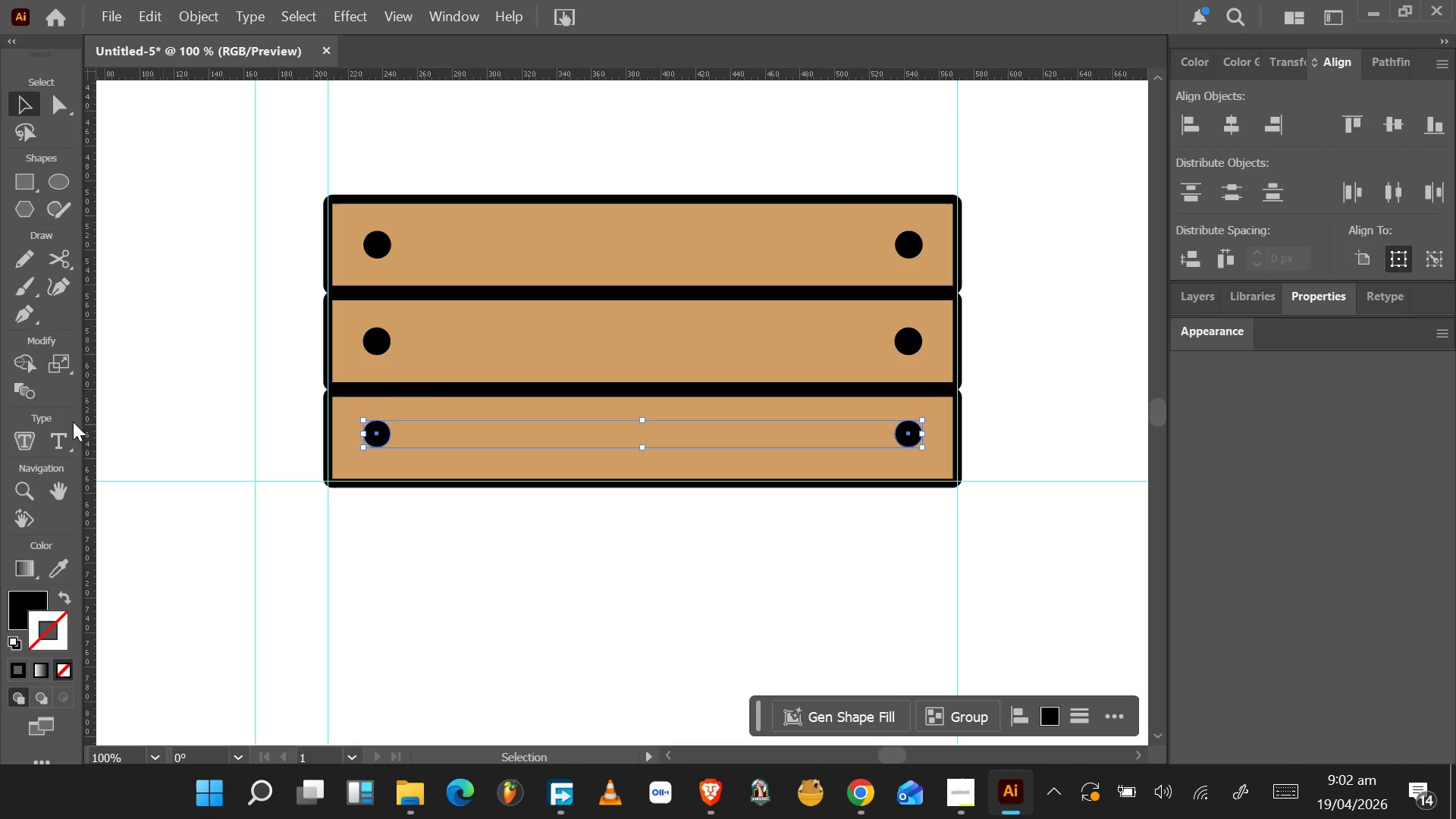 
left_click_drag(start_coordinate=[88, 395], to_coordinate=[378, 342])
 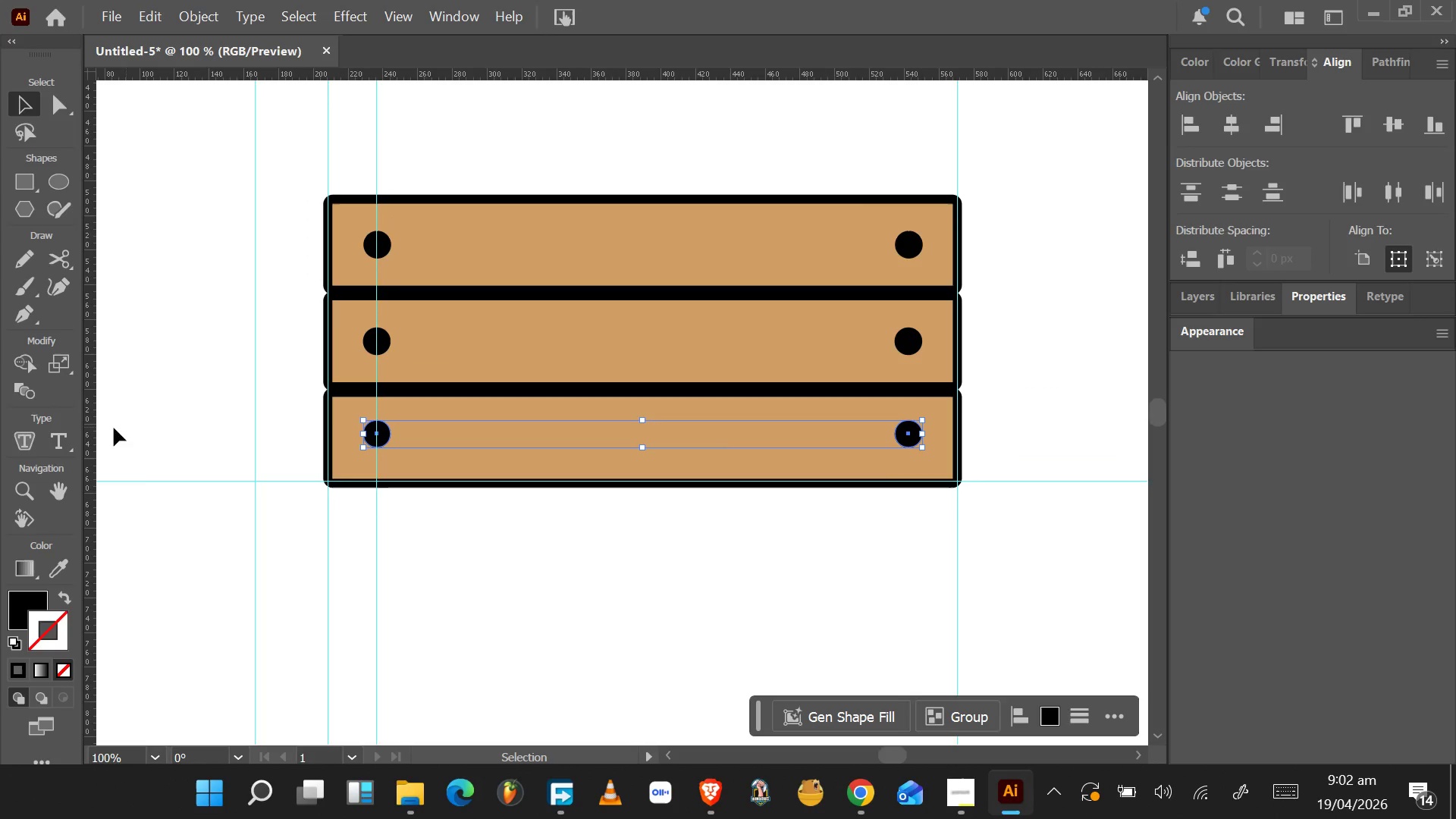 
left_click_drag(start_coordinate=[90, 403], to_coordinate=[908, 245])
 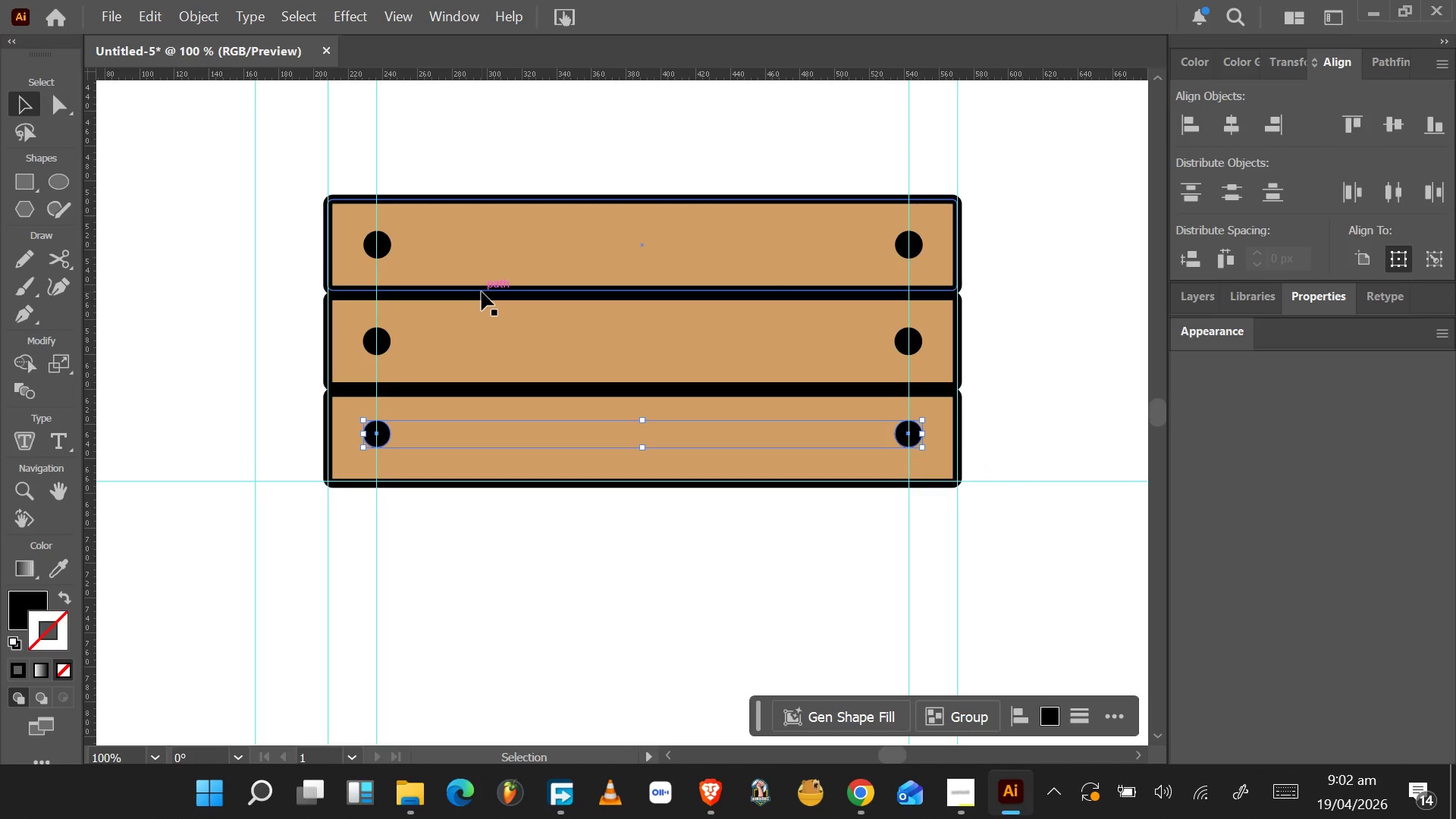 
wait(7.79)
 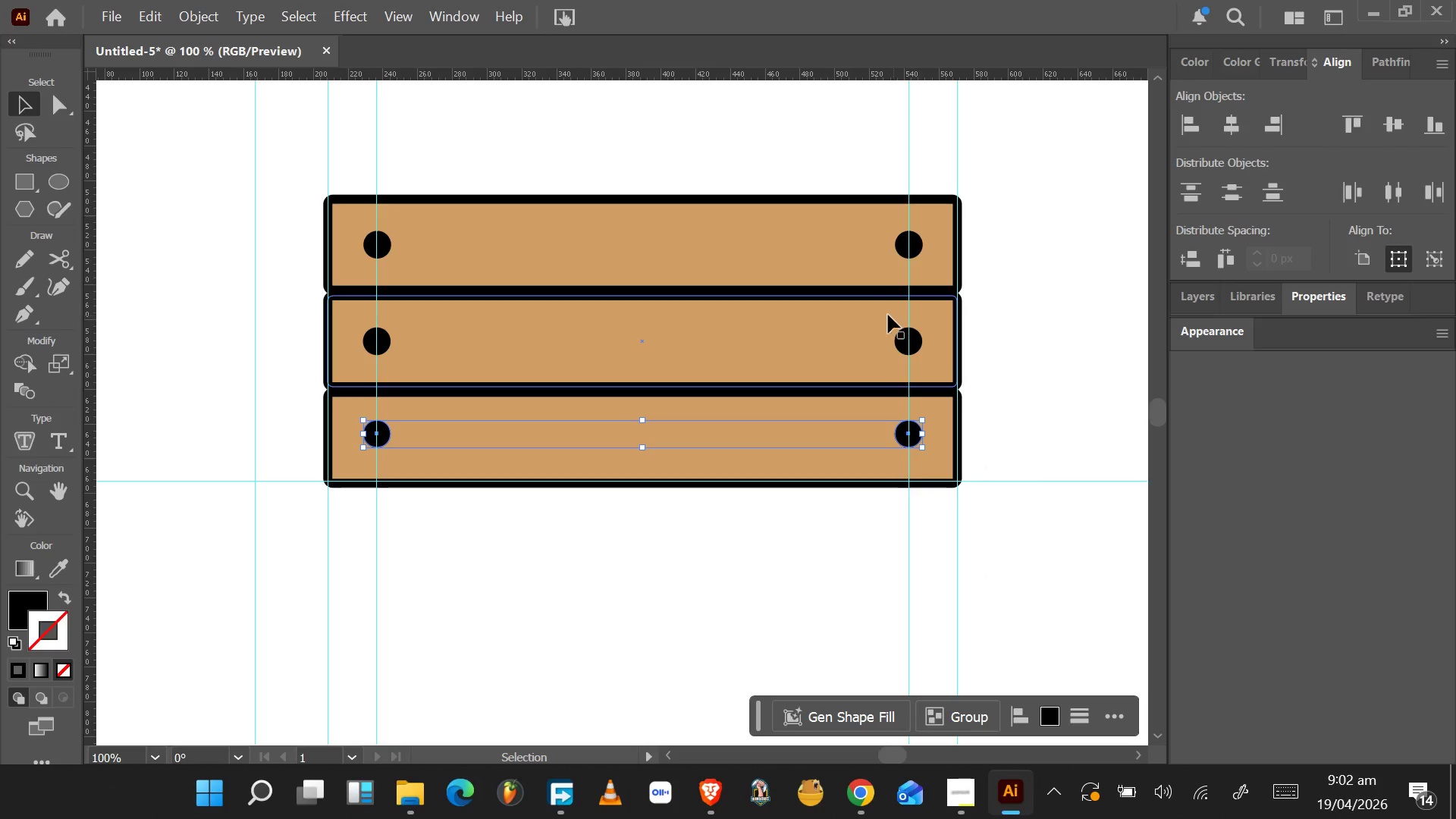 
mouse_move([46, 178])
 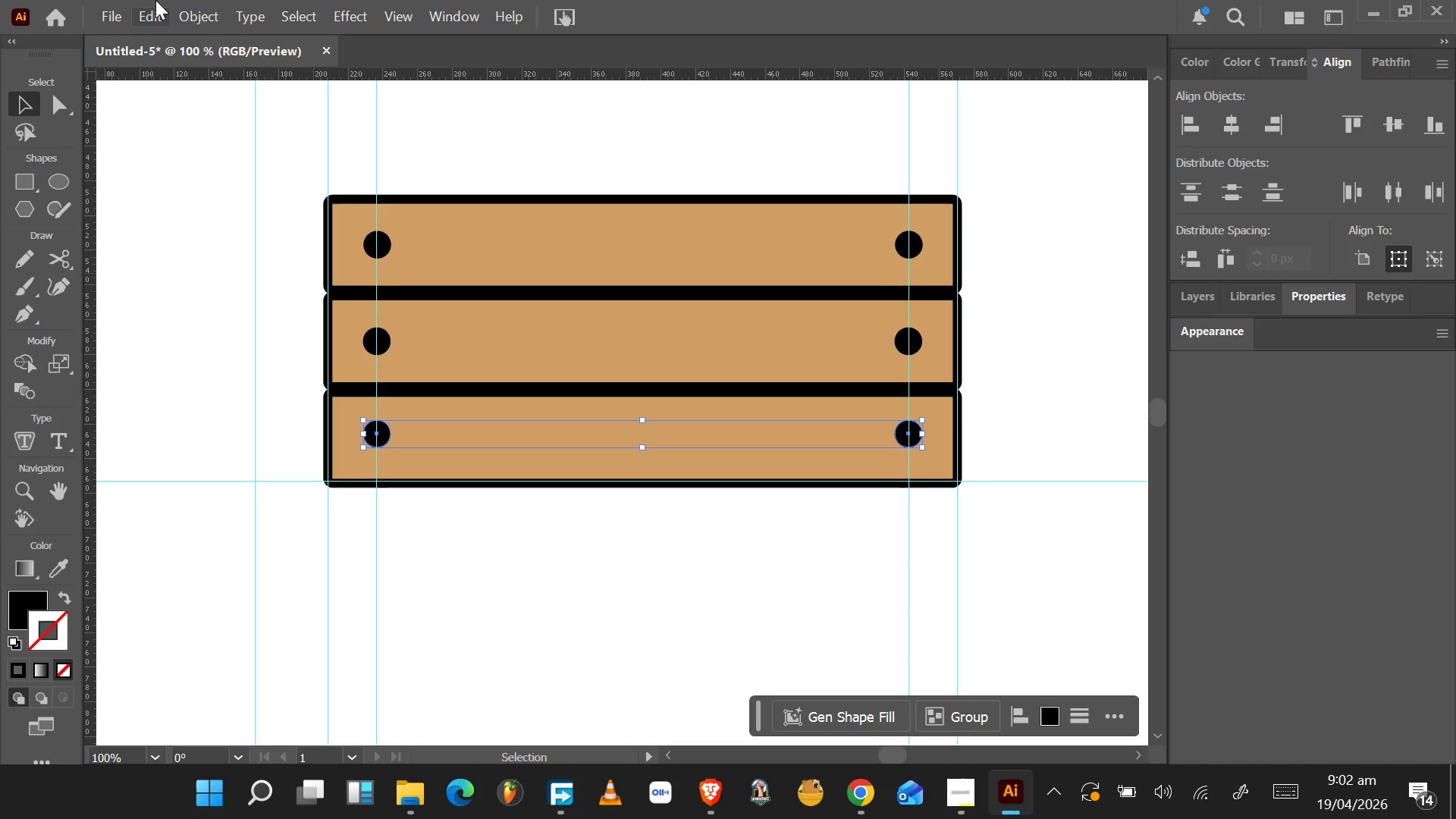 
wait(16.52)
 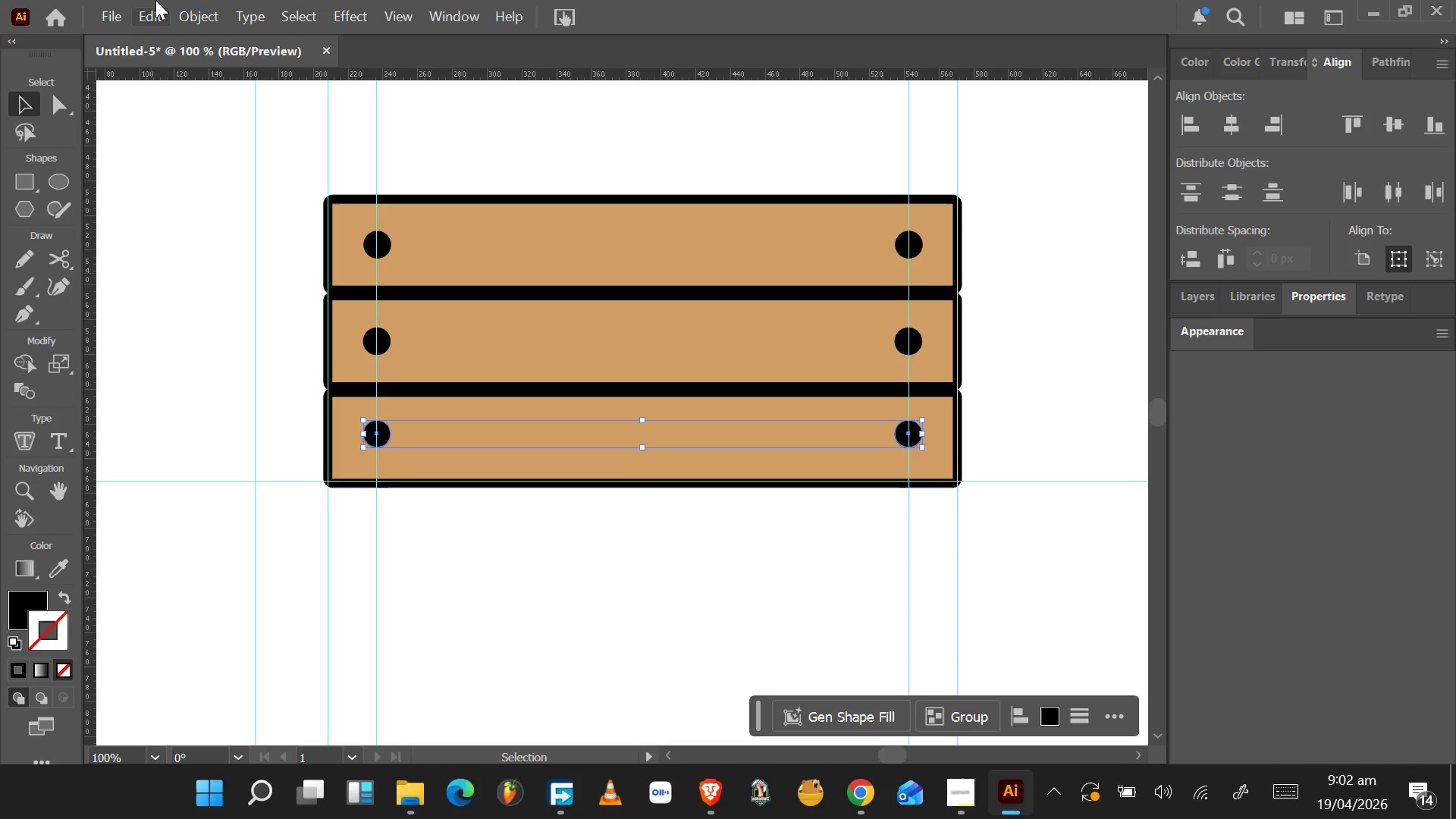 
left_click([27, 185])
 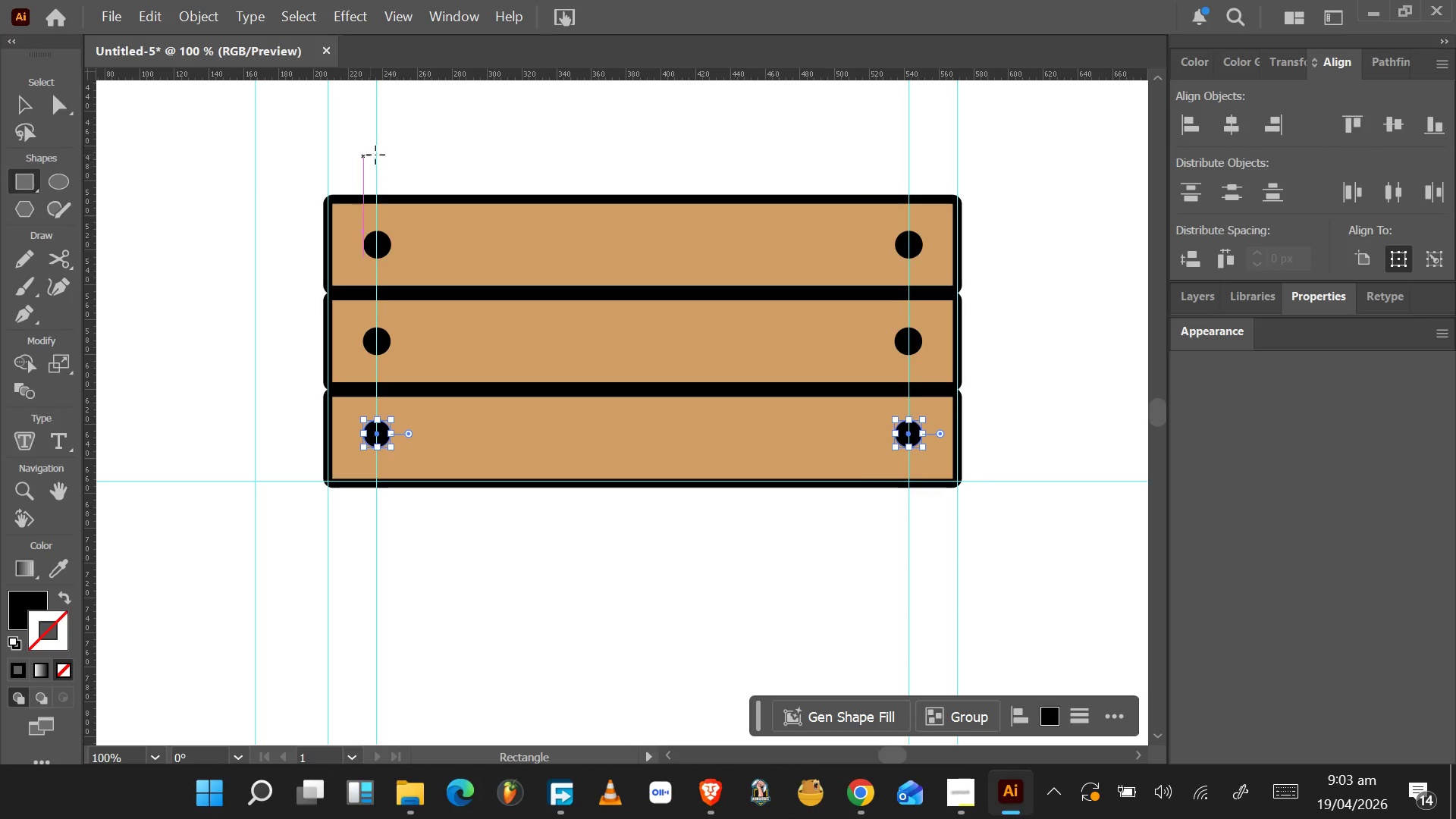 
left_click_drag(start_coordinate=[376, 165], to_coordinate=[418, 483])
 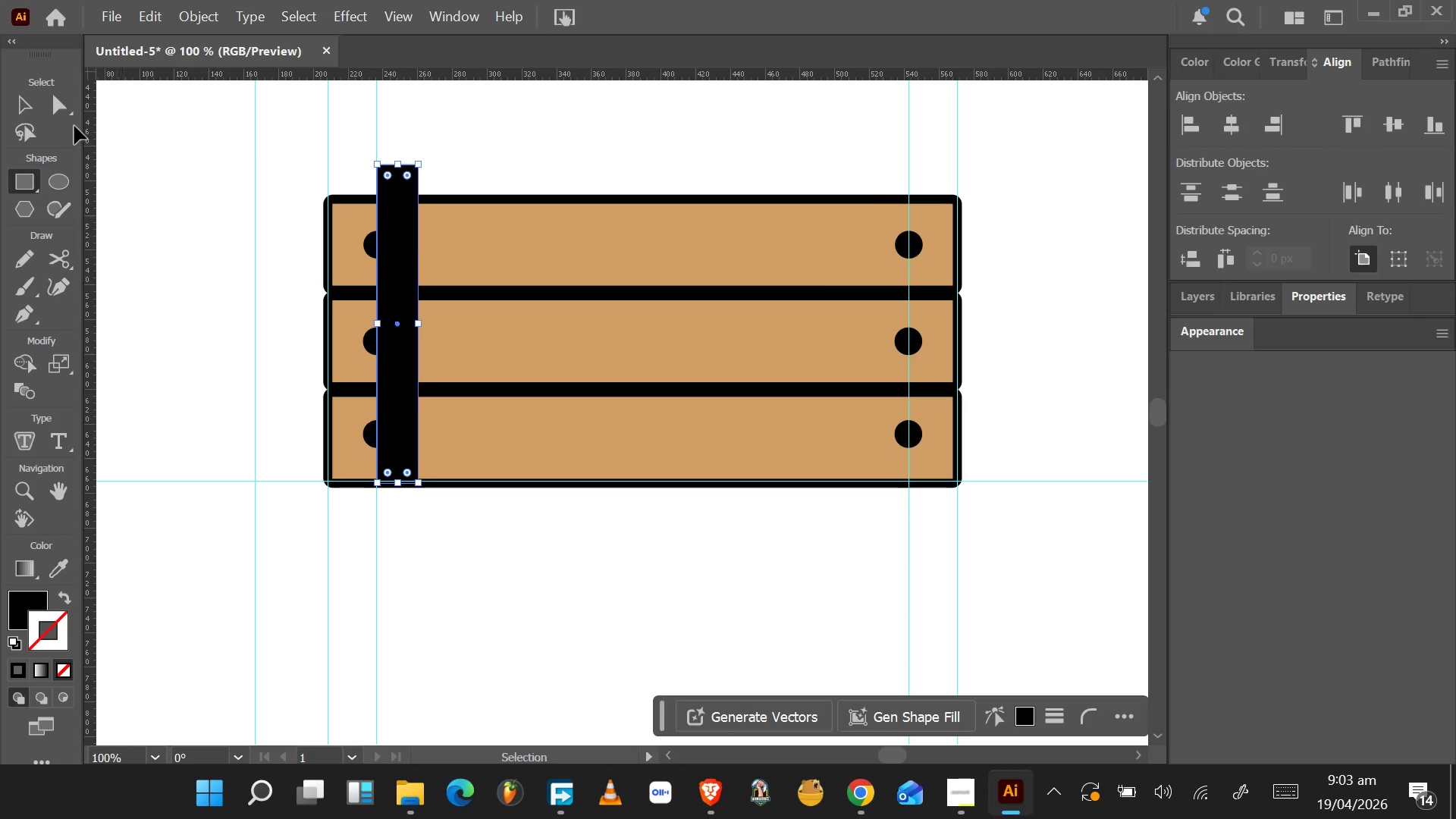 
left_click([55, 108])
 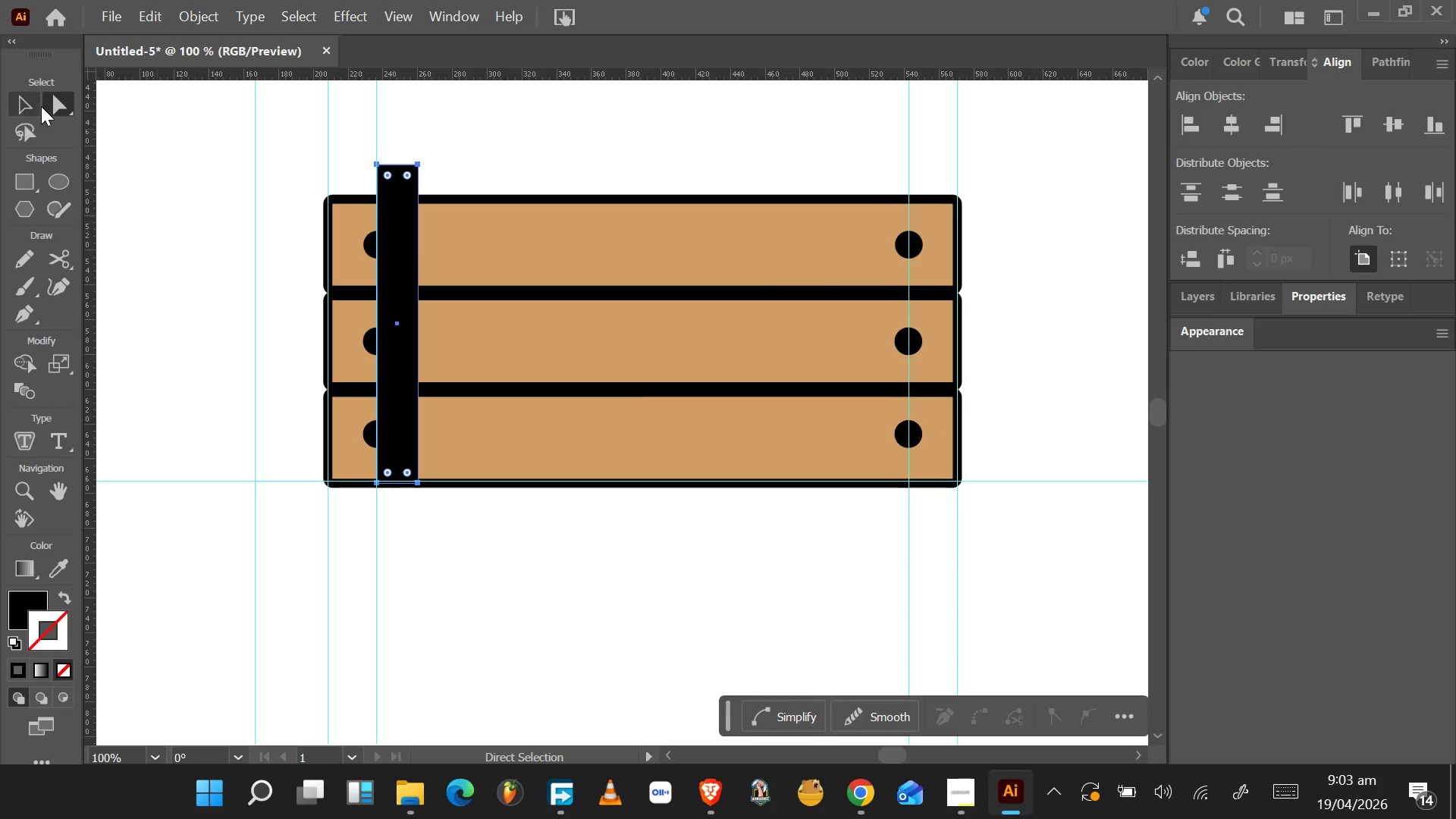 
left_click([36, 105])
 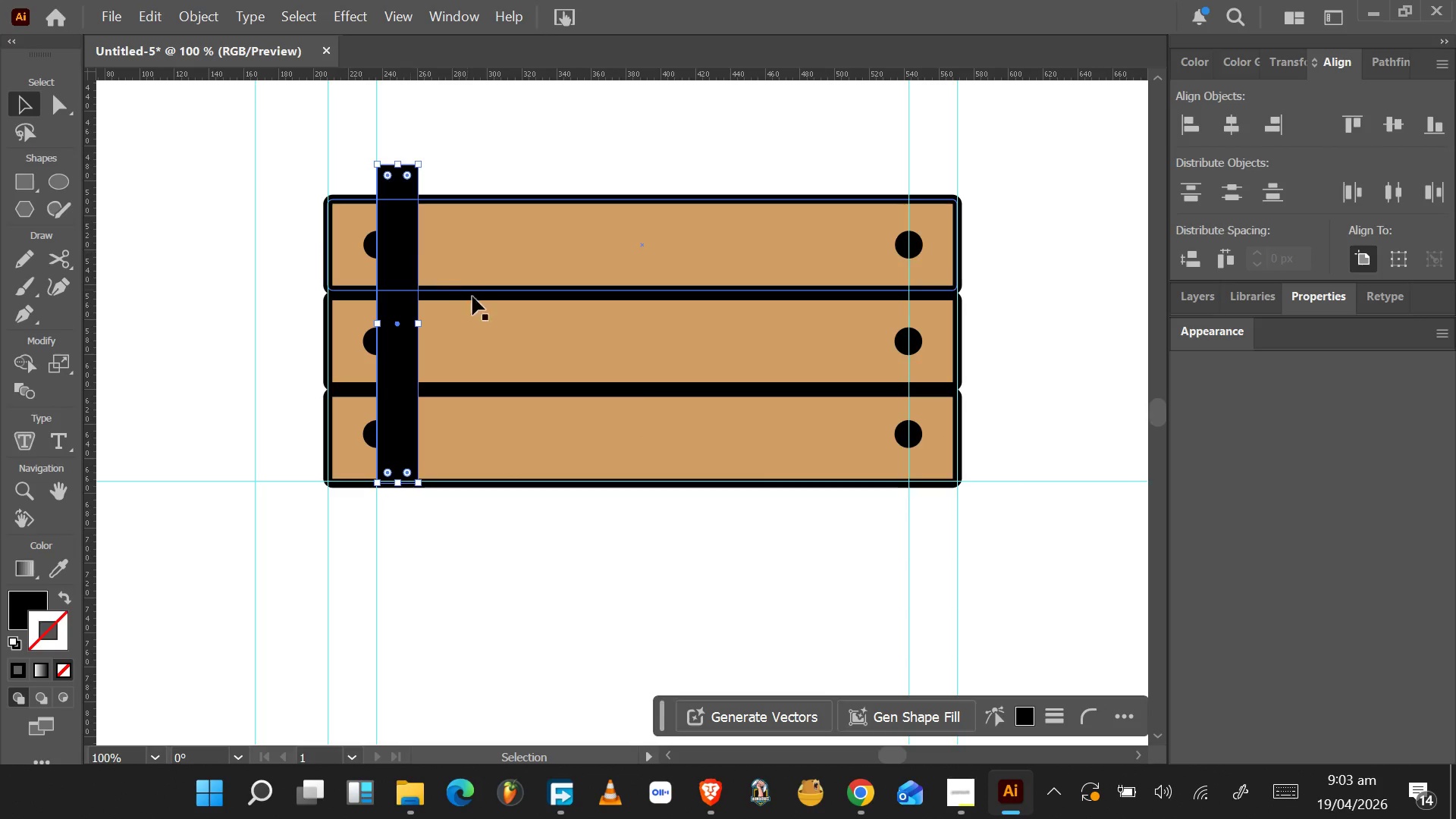 
left_click([497, 341])
 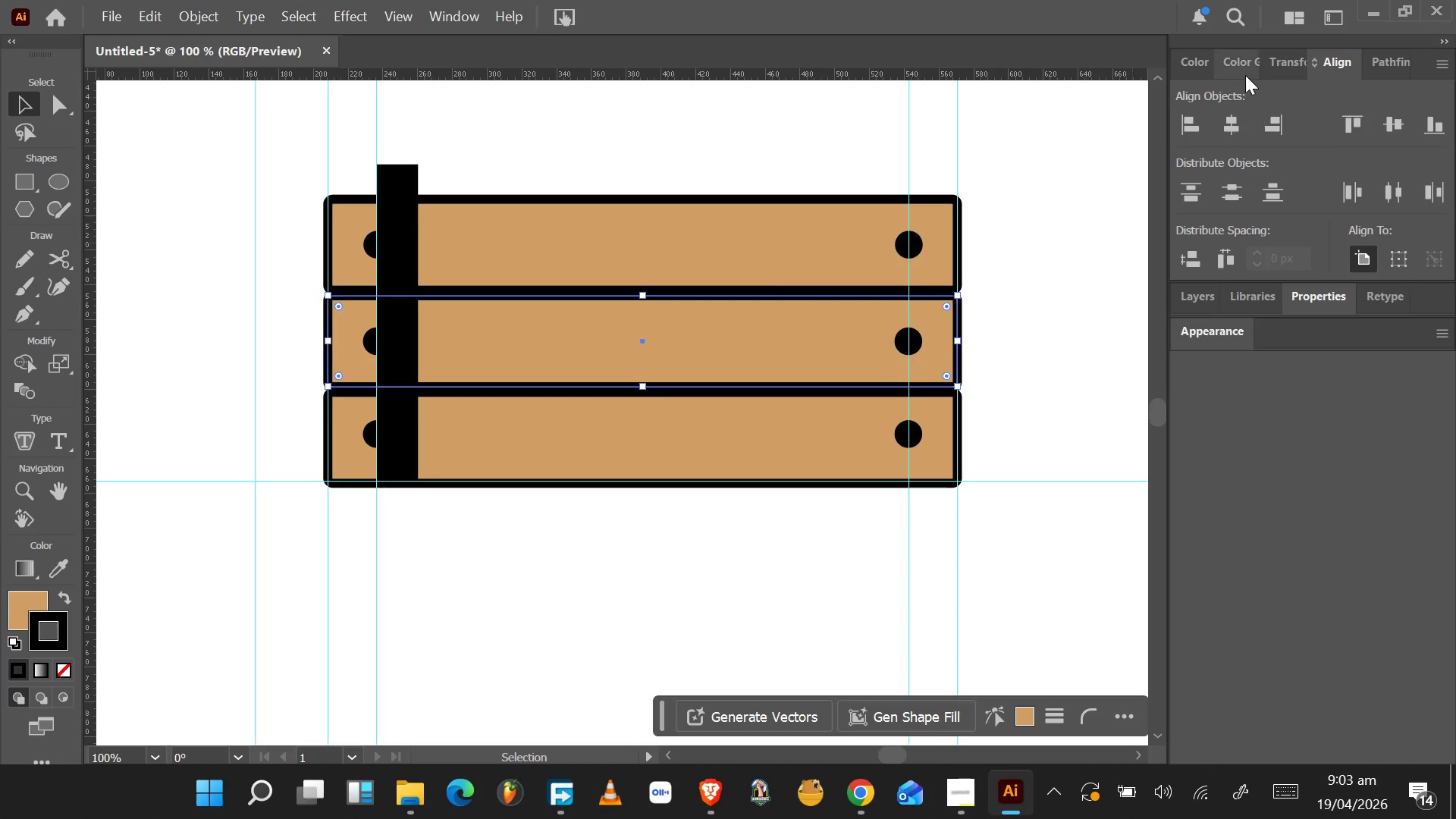 
left_click([1245, 68])
 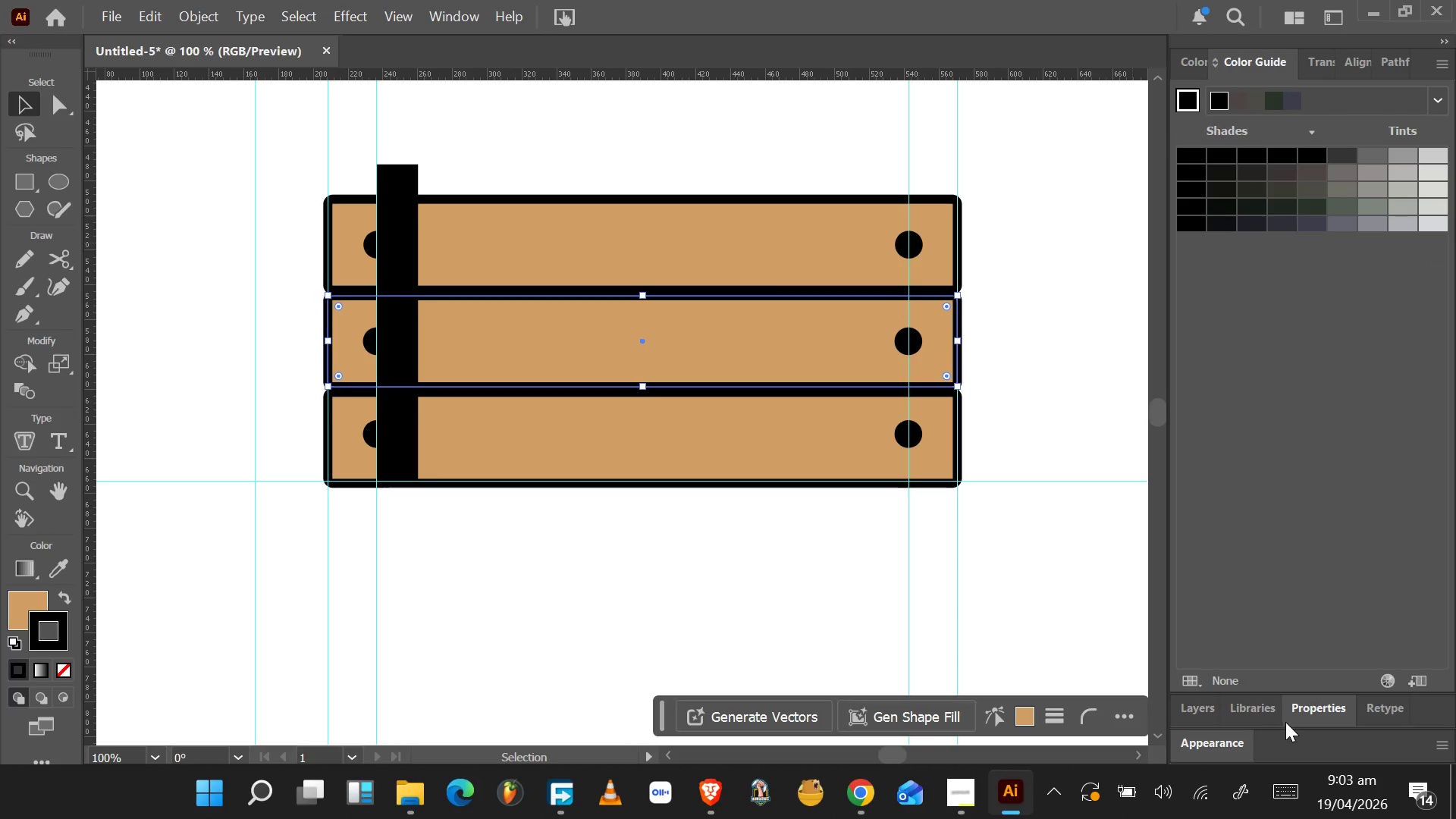 
left_click([1294, 711])
 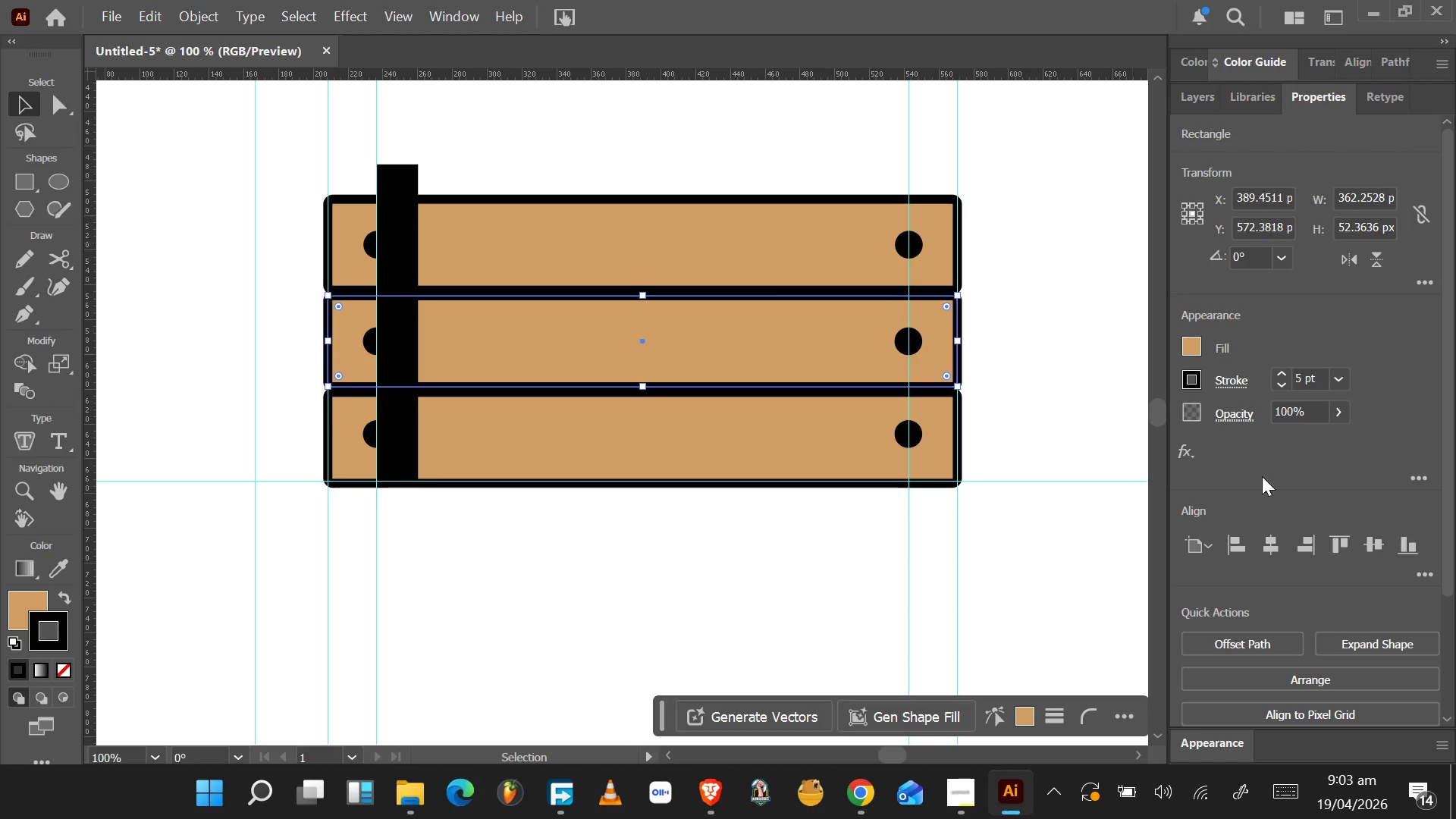 
mouse_move([1280, 434])
 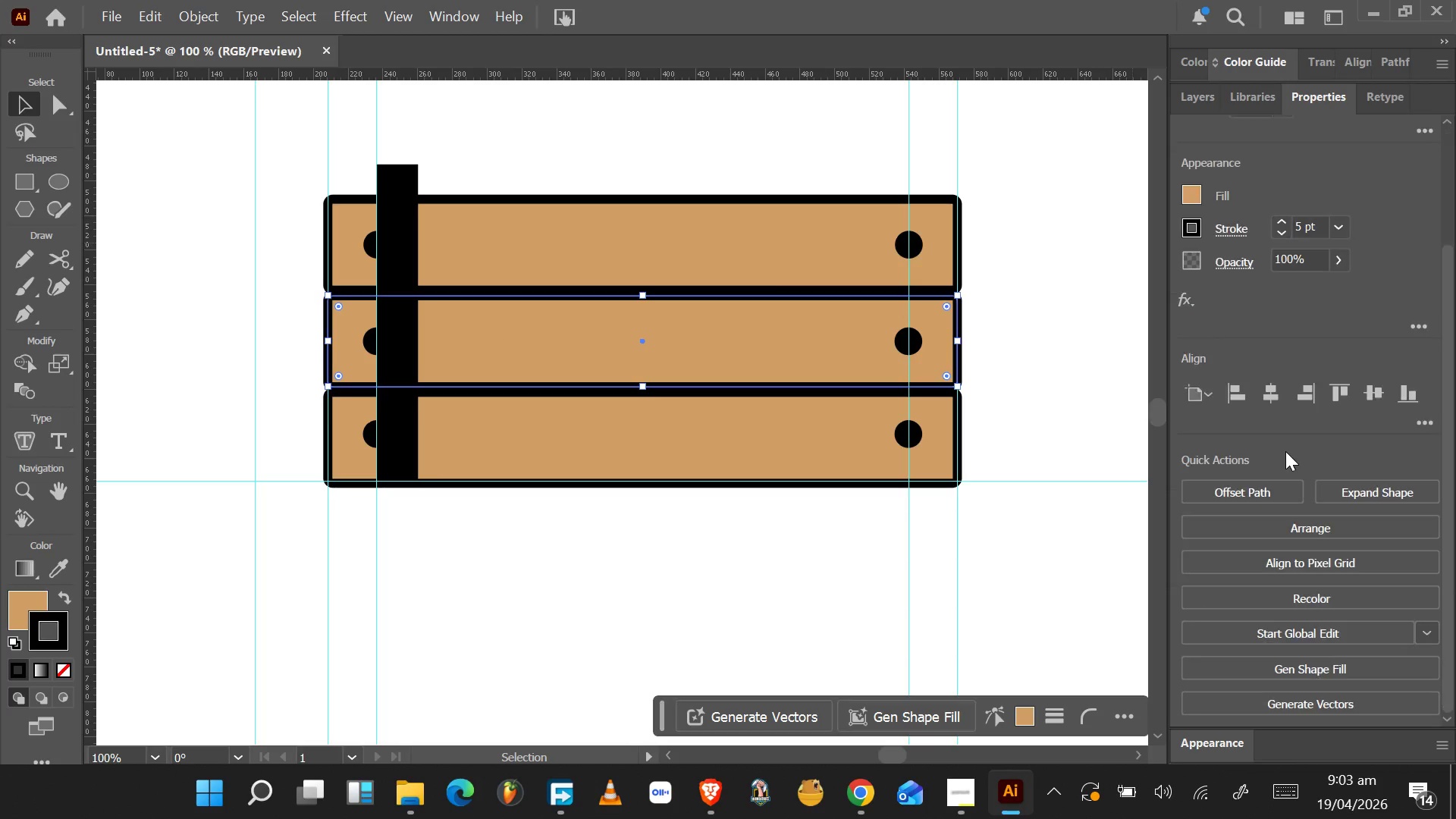 
scroll: coordinate [1285, 451], scroll_direction: down, amount: 3.0
 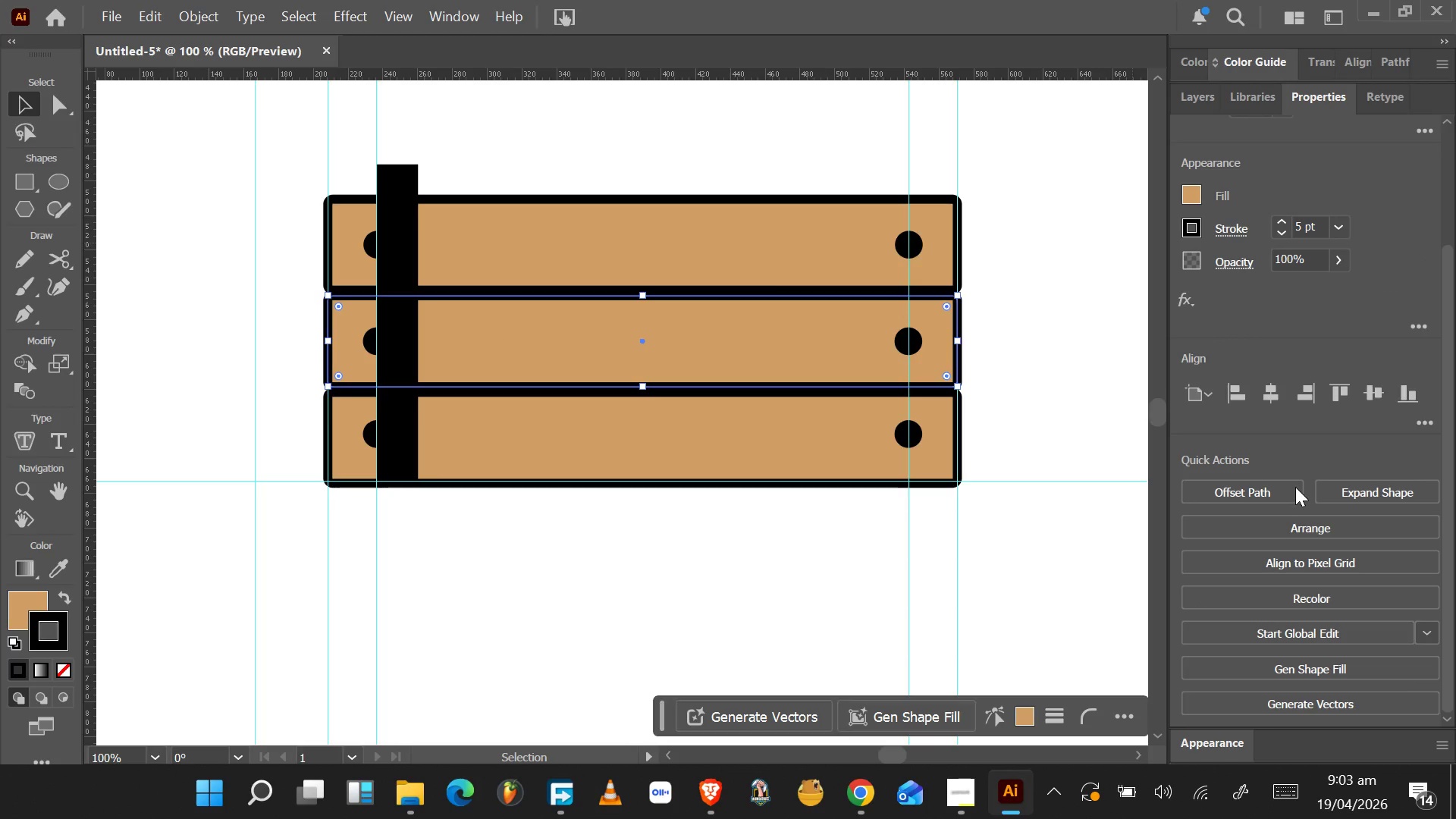 
scroll: coordinate [1280, 548], scroll_direction: up, amount: 1.0
 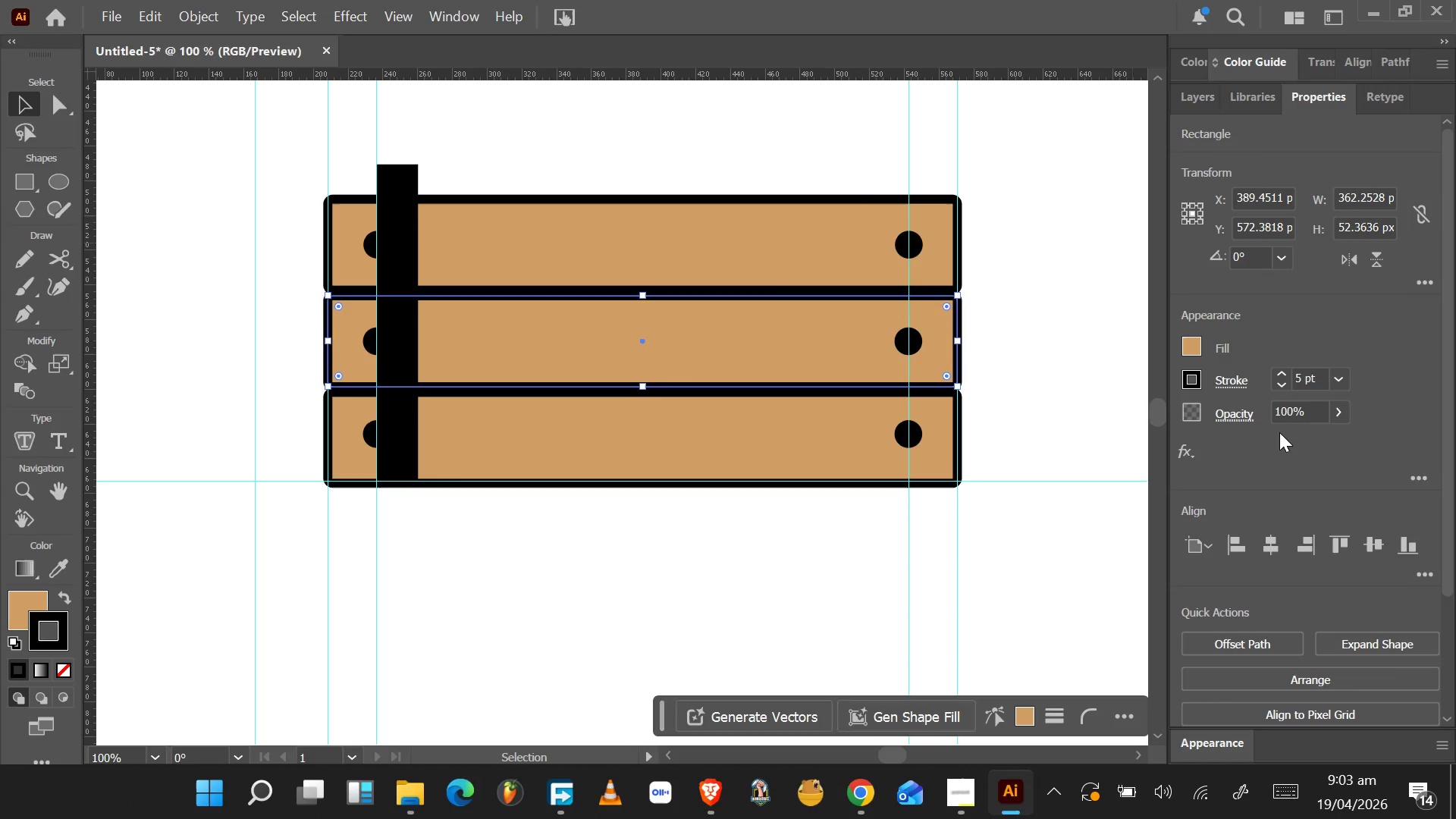 
wait(5.86)
 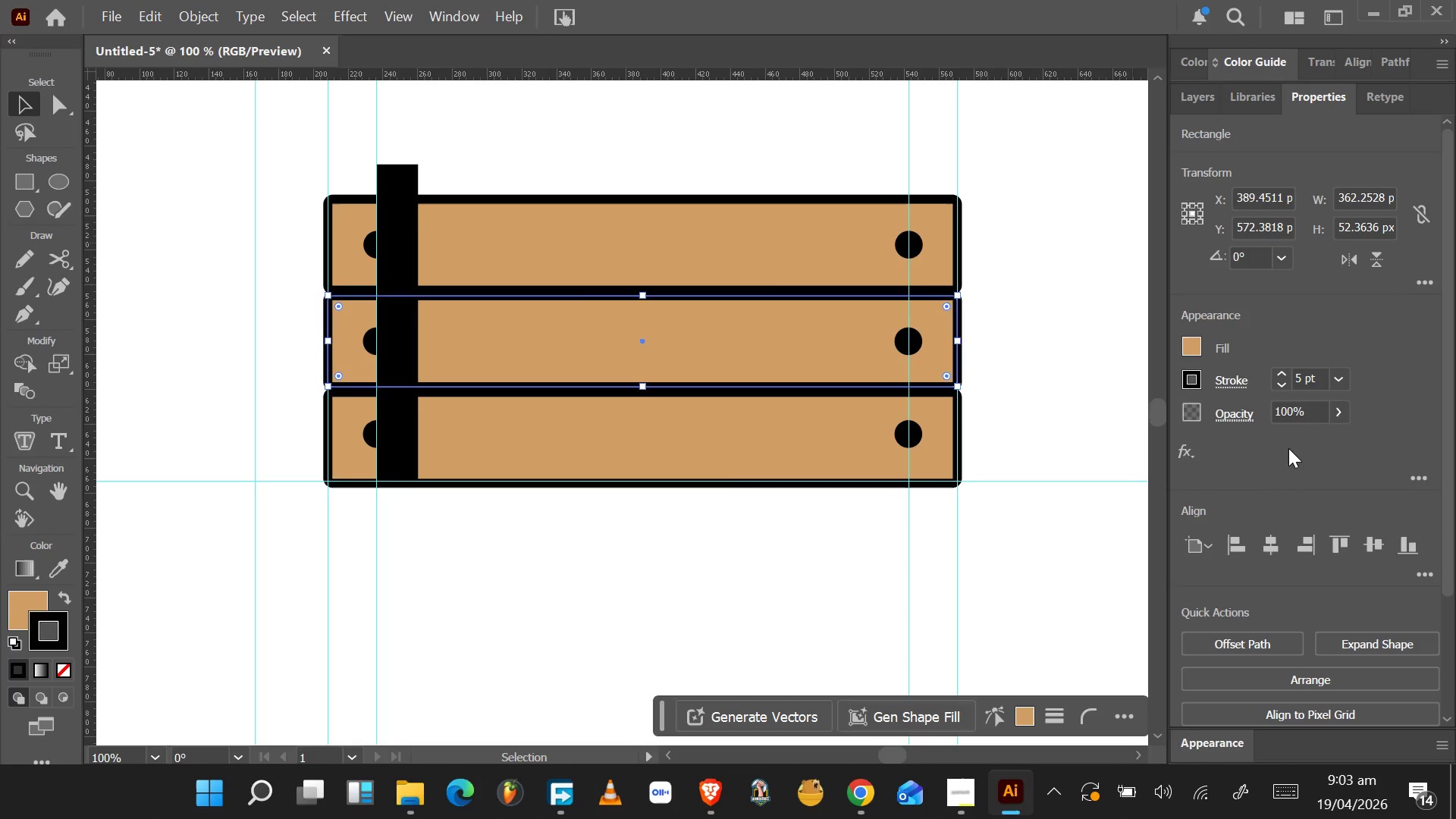 
scroll: coordinate [1280, 431], scroll_direction: down, amount: 3.0
 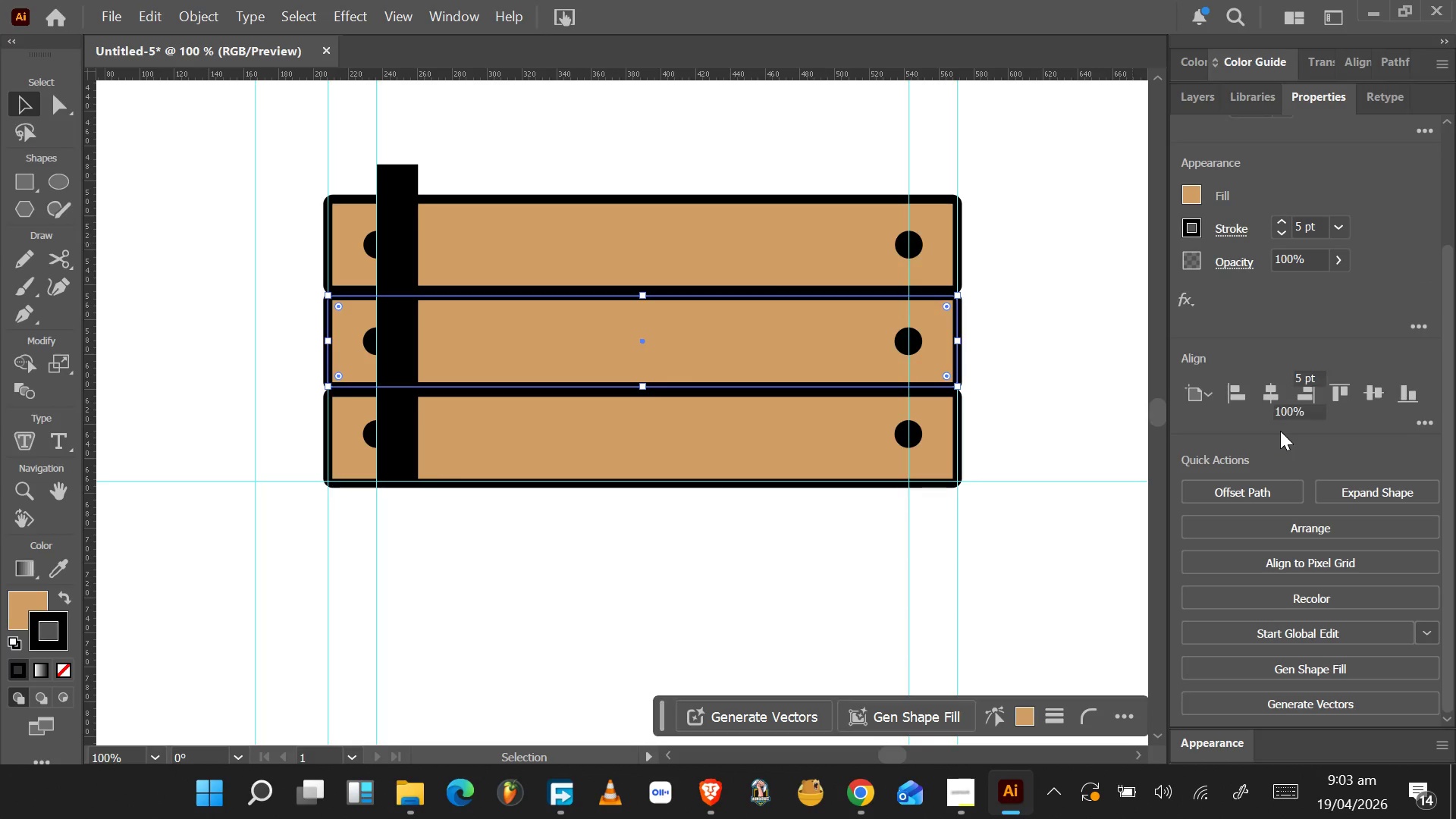 
scroll: coordinate [1280, 431], scroll_direction: up, amount: 2.0
 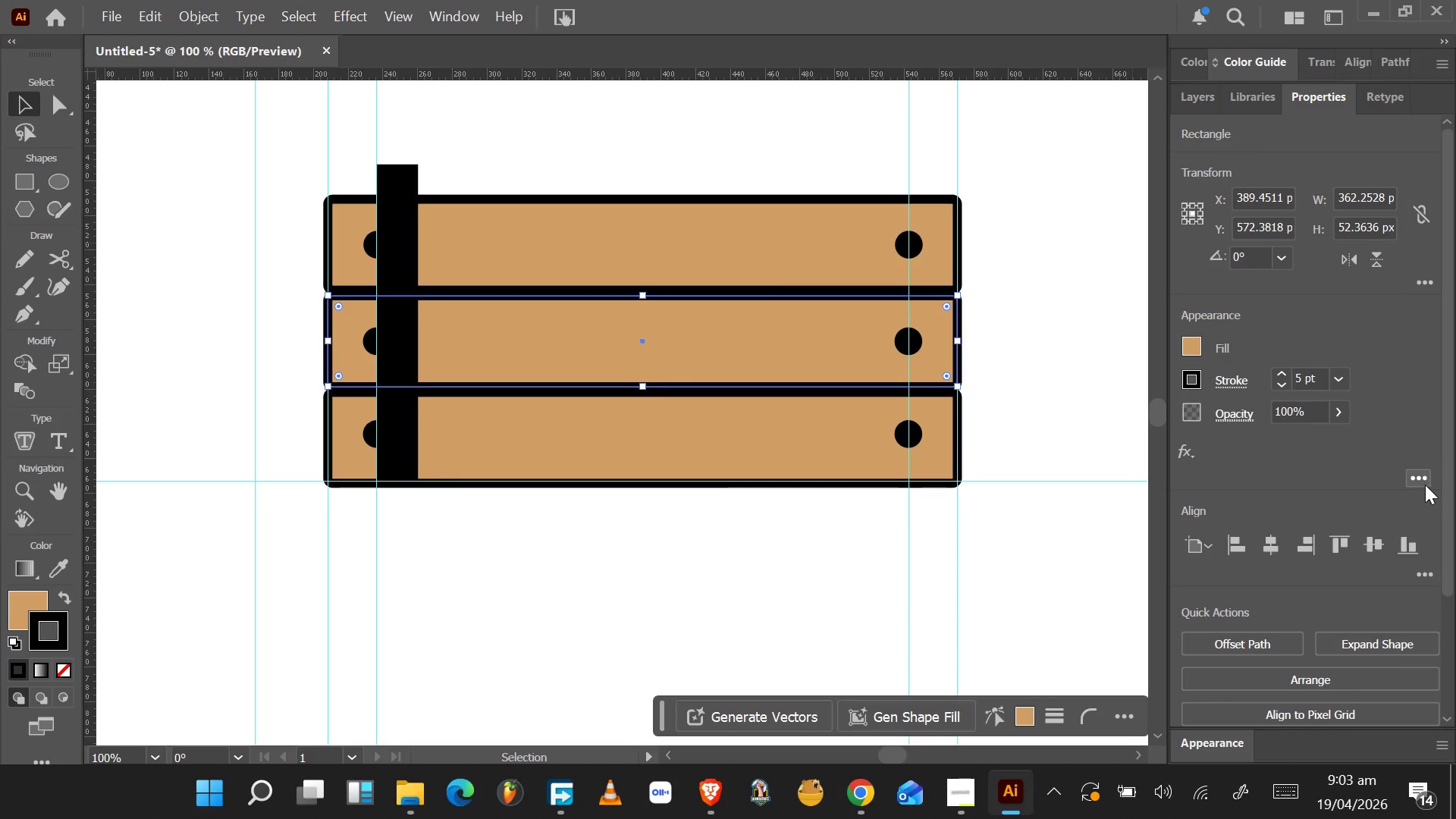 
left_click([1426, 481])
 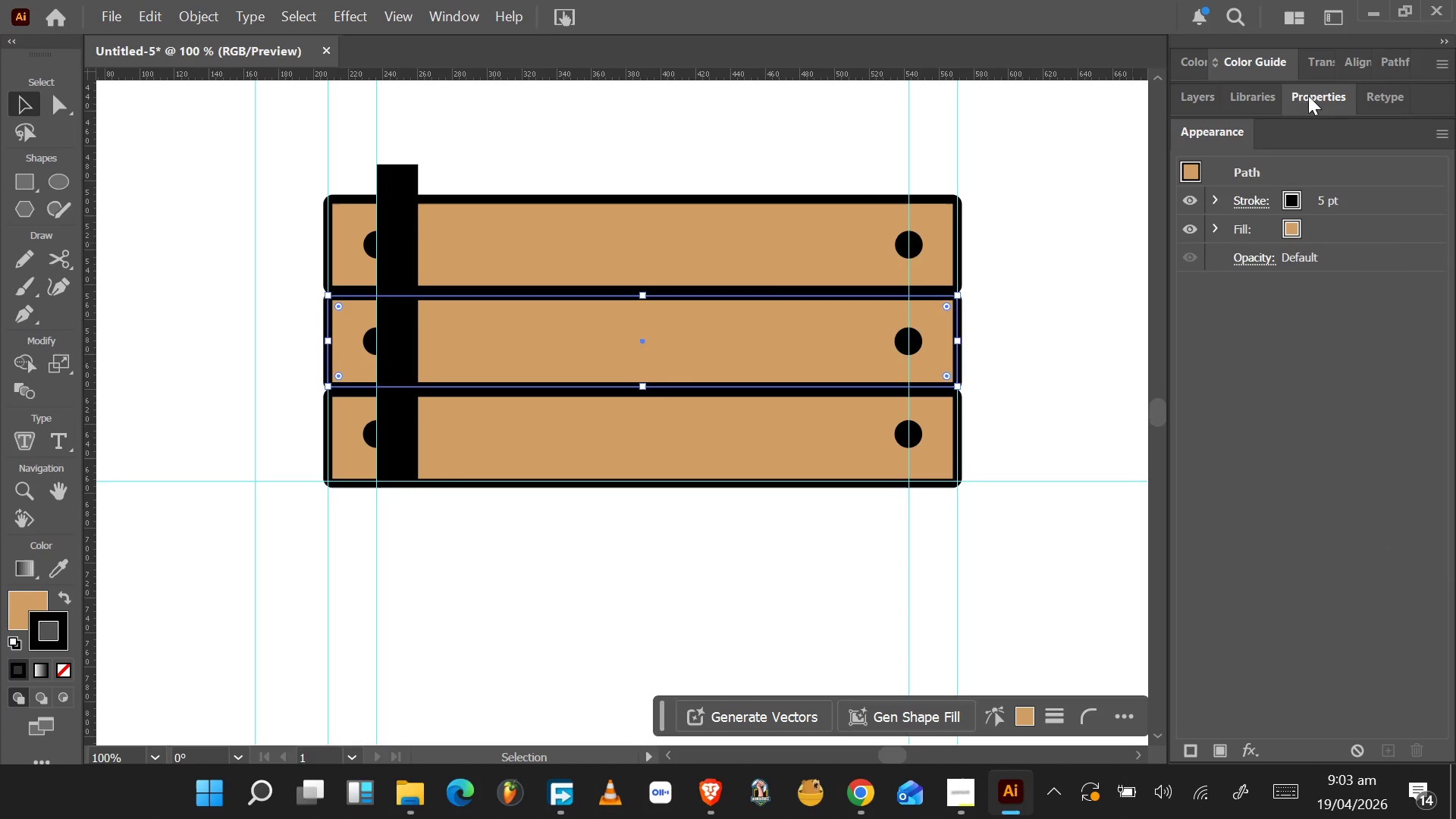 
left_click([1312, 93])
 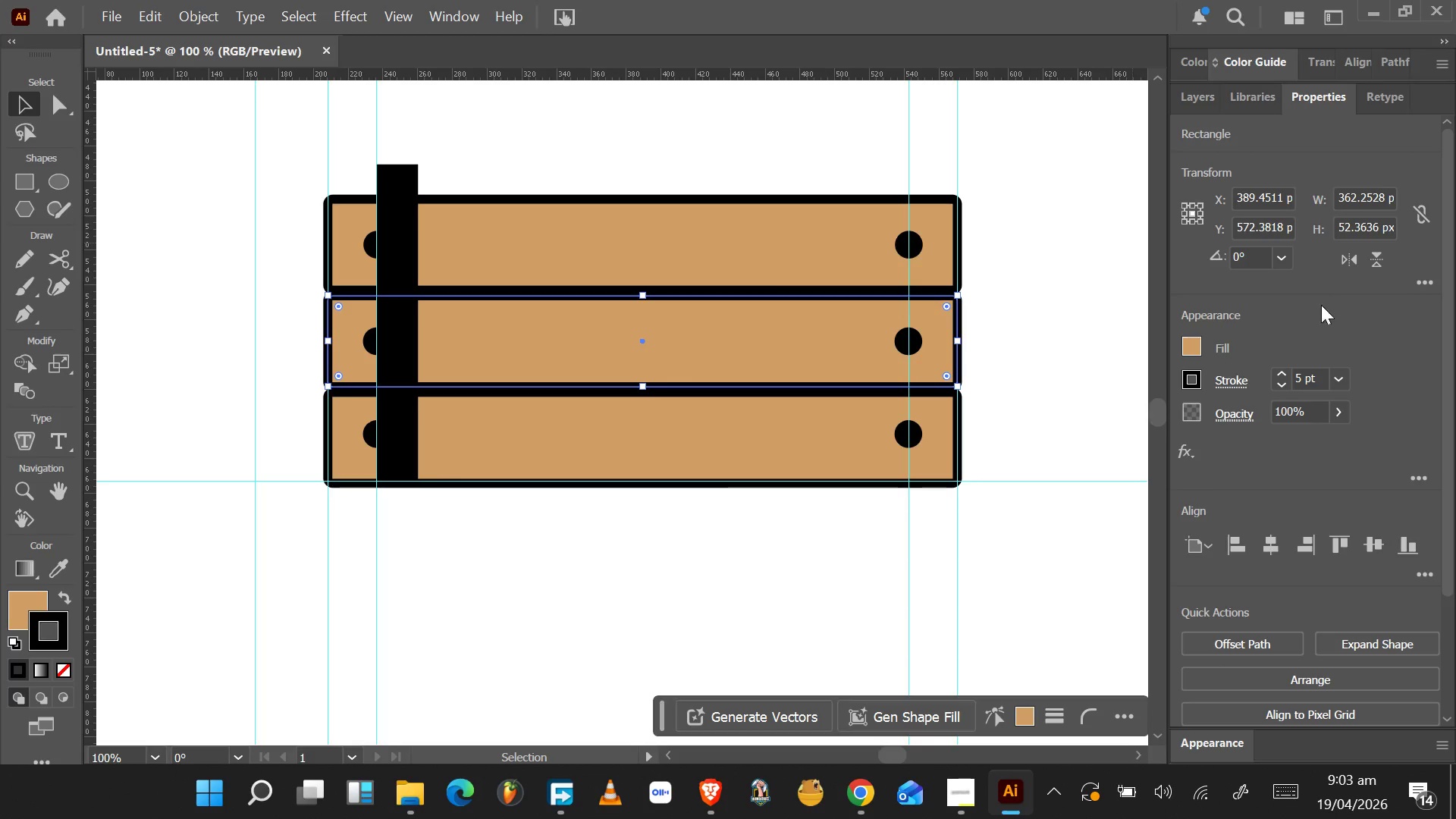 
scroll: coordinate [1320, 334], scroll_direction: up, amount: 2.0
 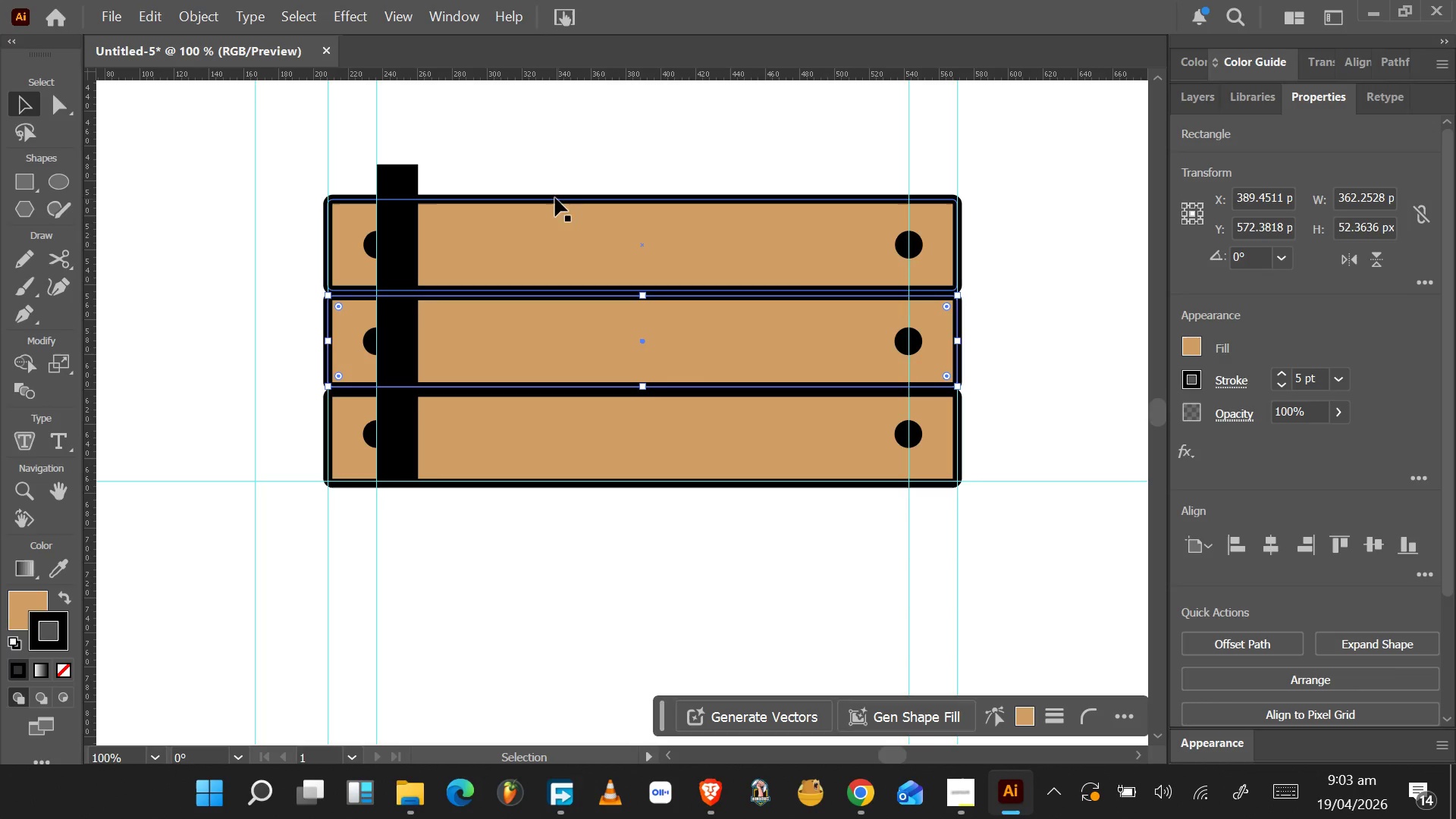 
left_click([406, 182])
 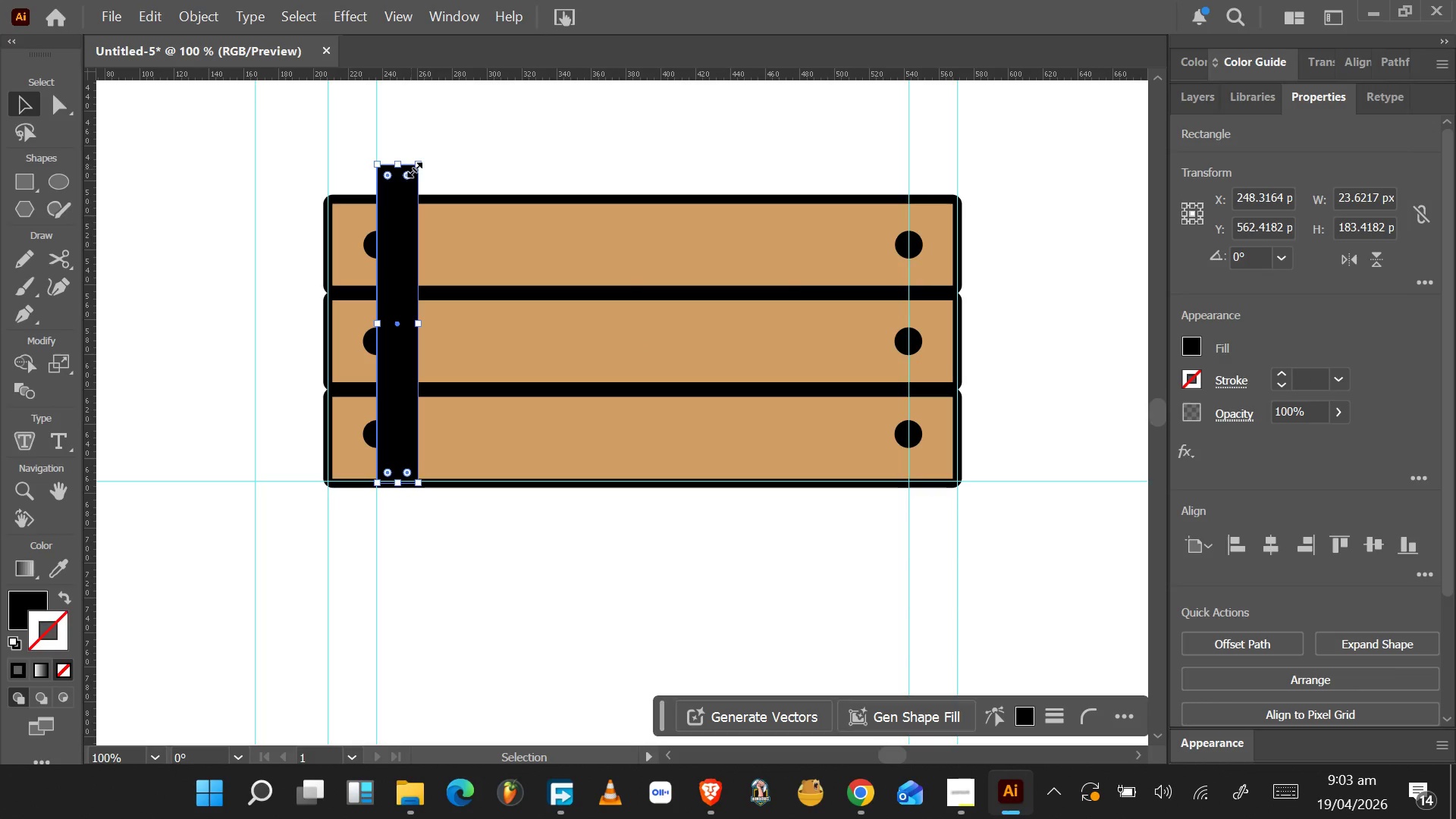 
left_click_drag(start_coordinate=[405, 177], to_coordinate=[412, 167])
 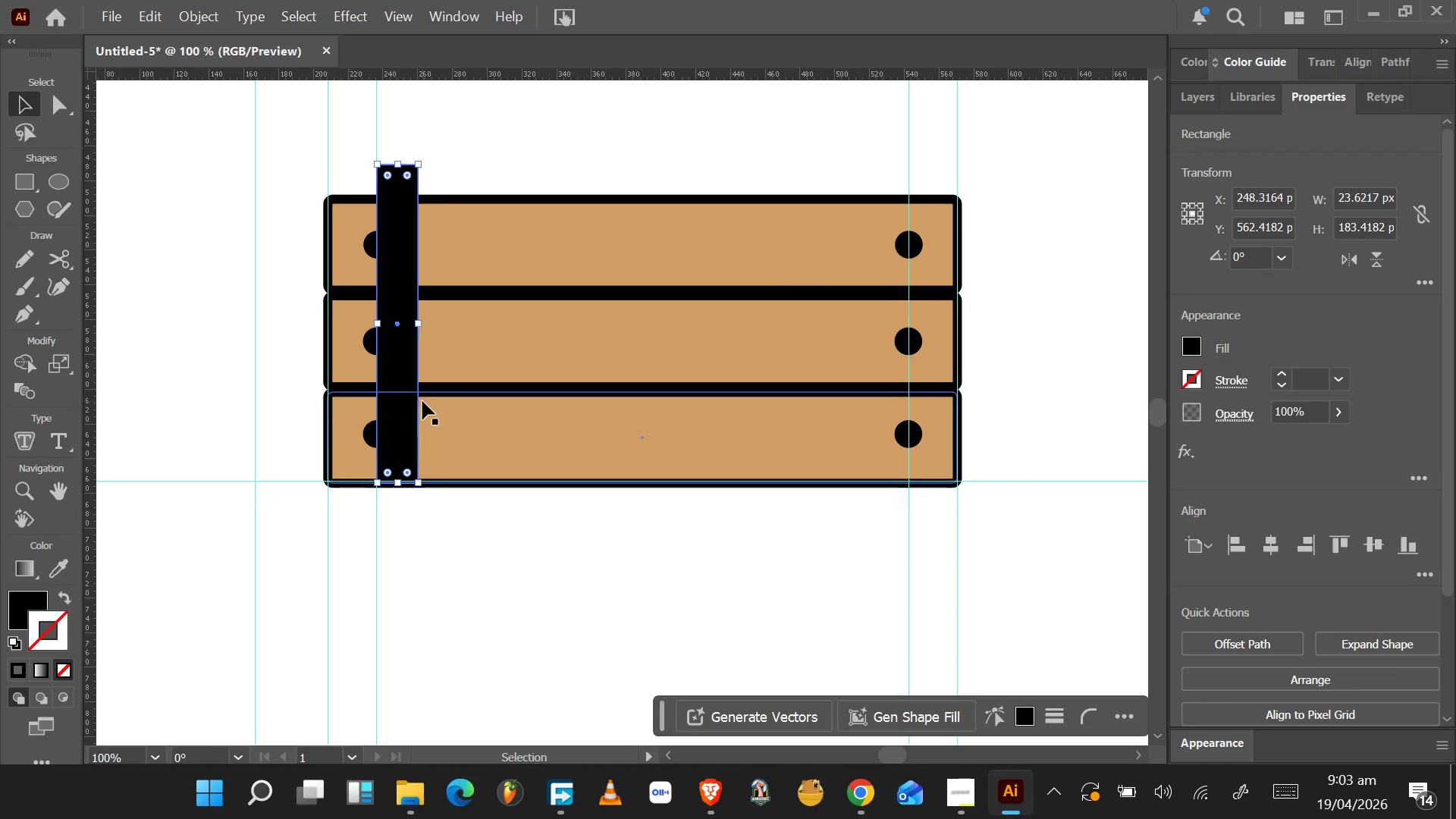 
left_click([34, 601])
 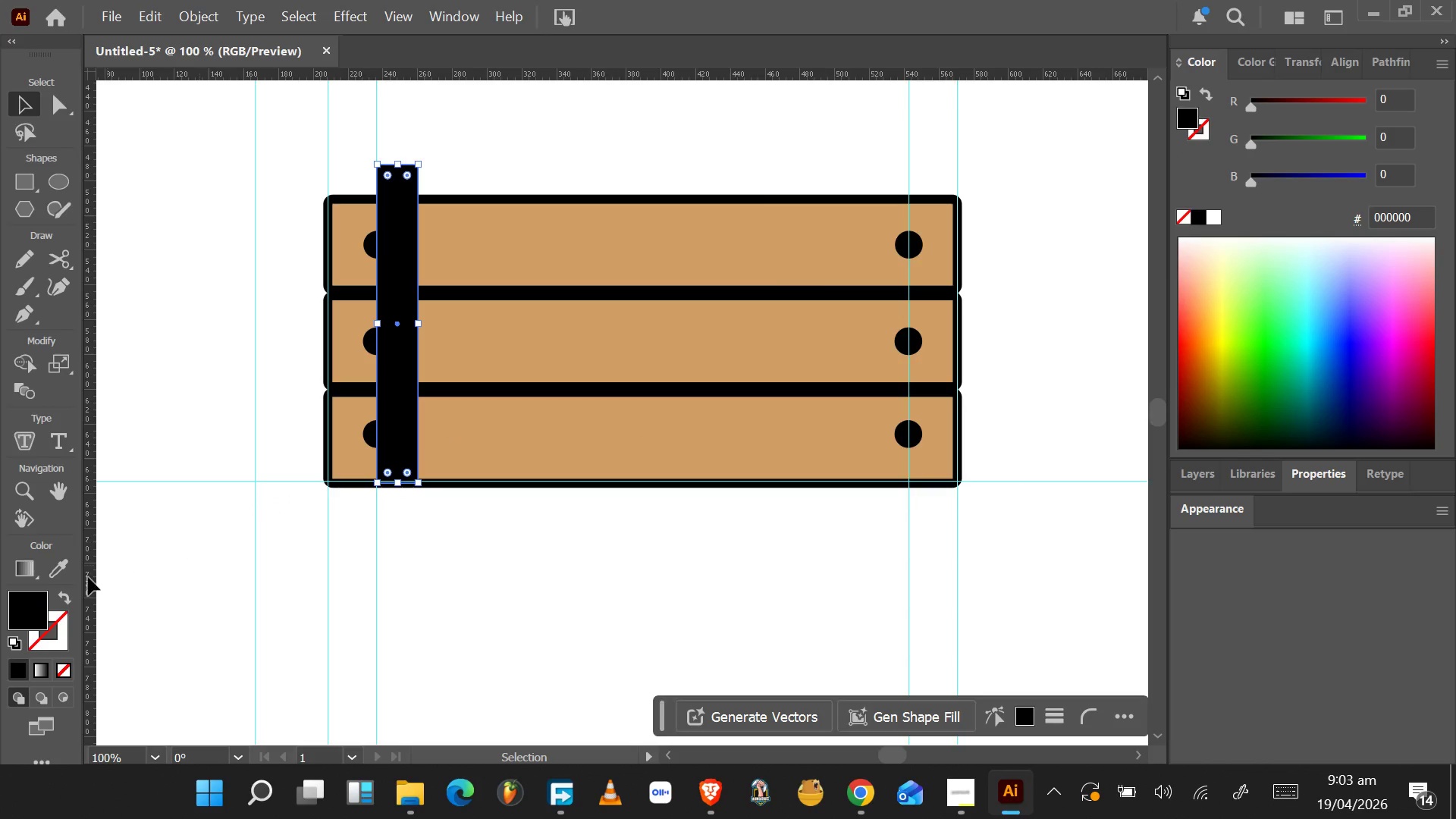 
left_click([67, 566])
 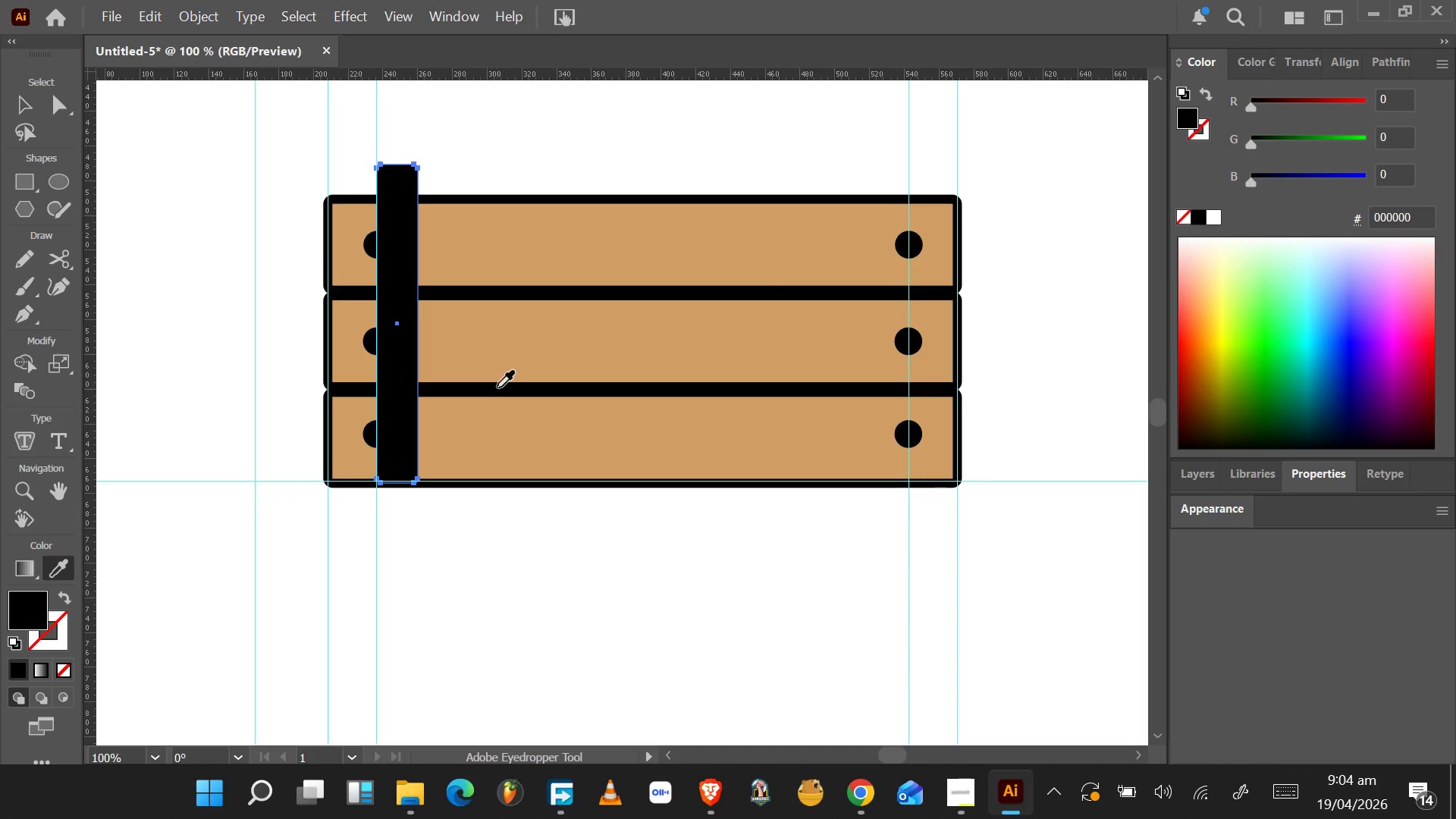 
left_click([513, 361])
 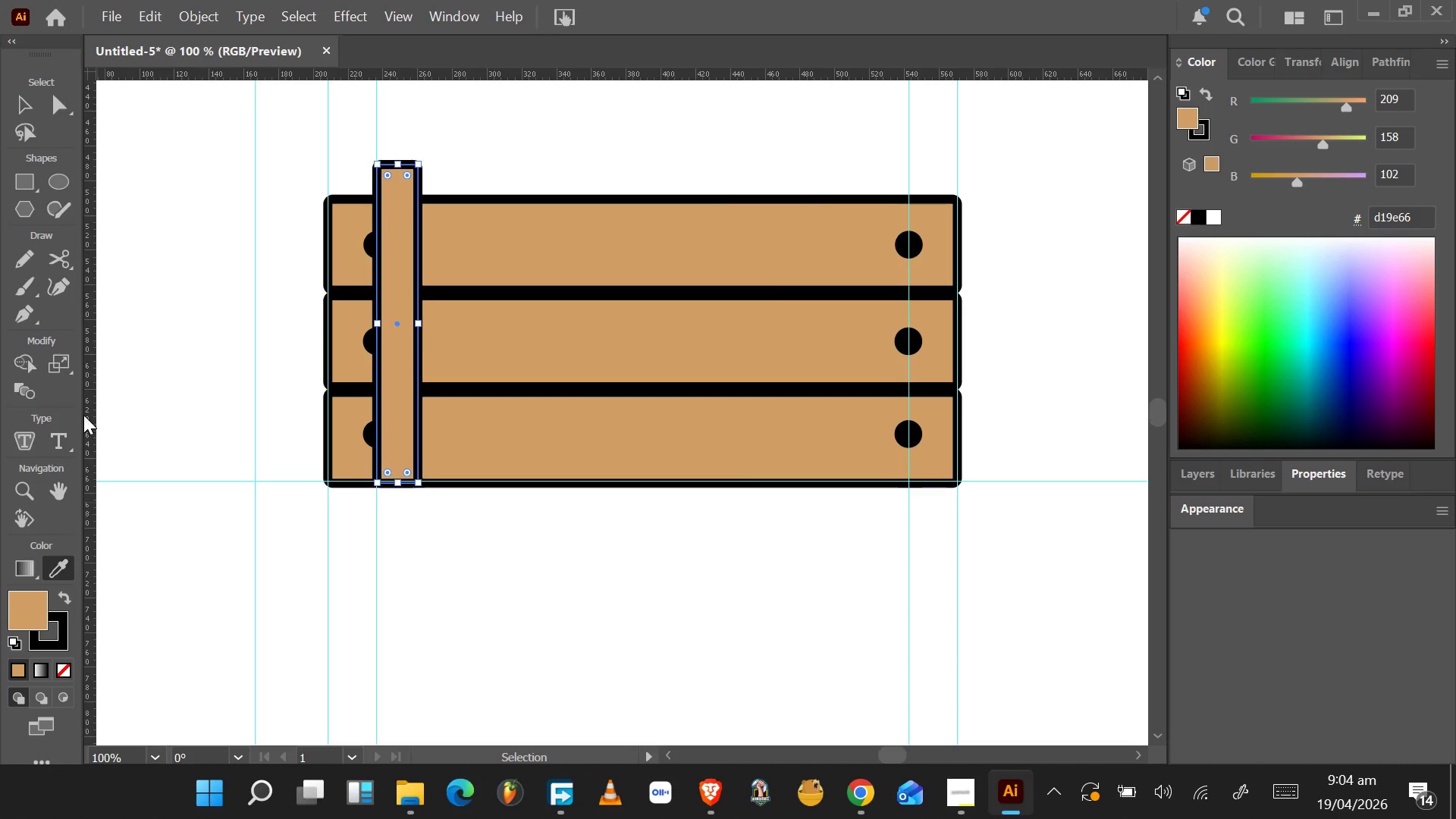 
left_click([27, 108])
 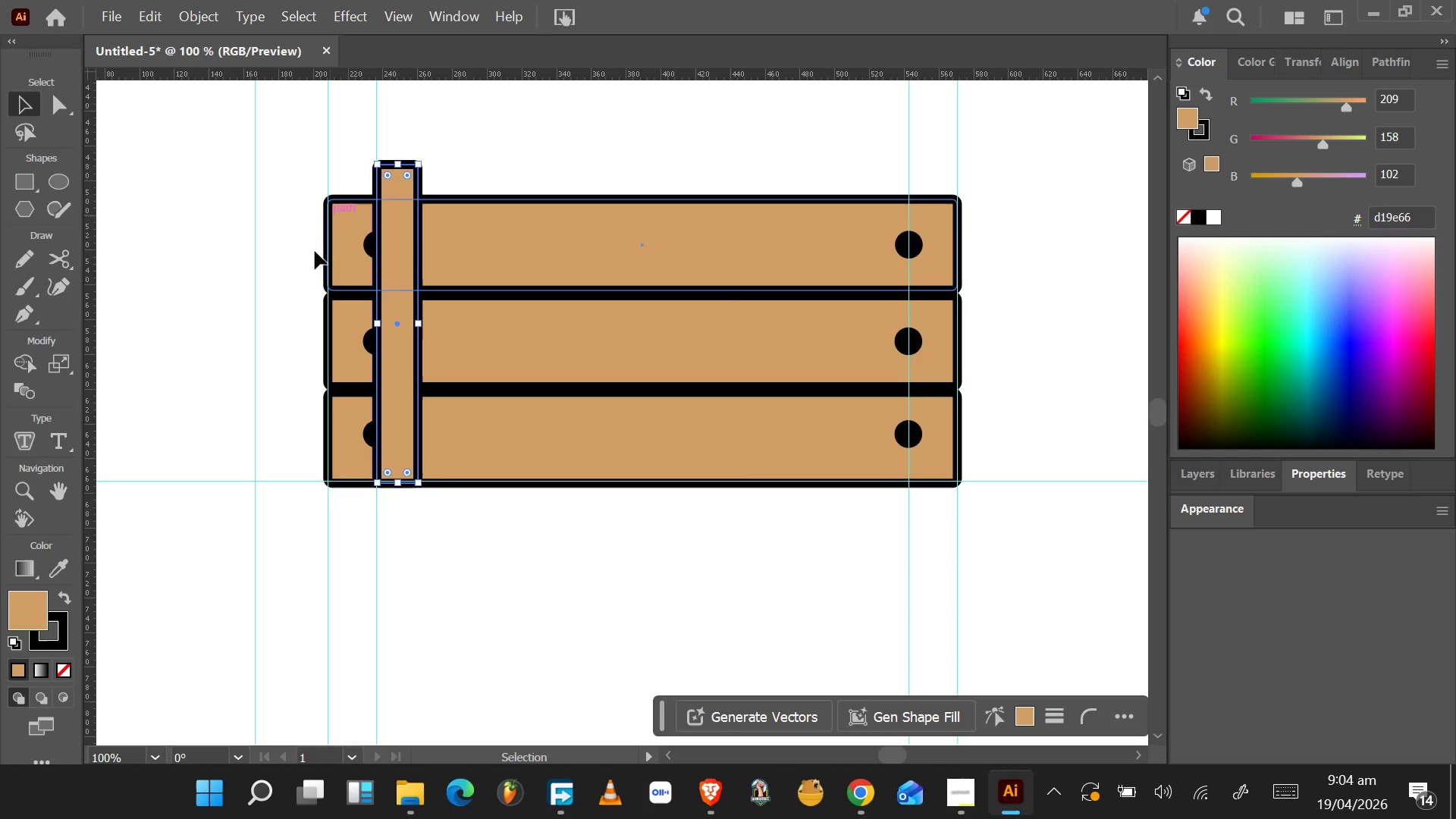 
left_click([218, 319])
 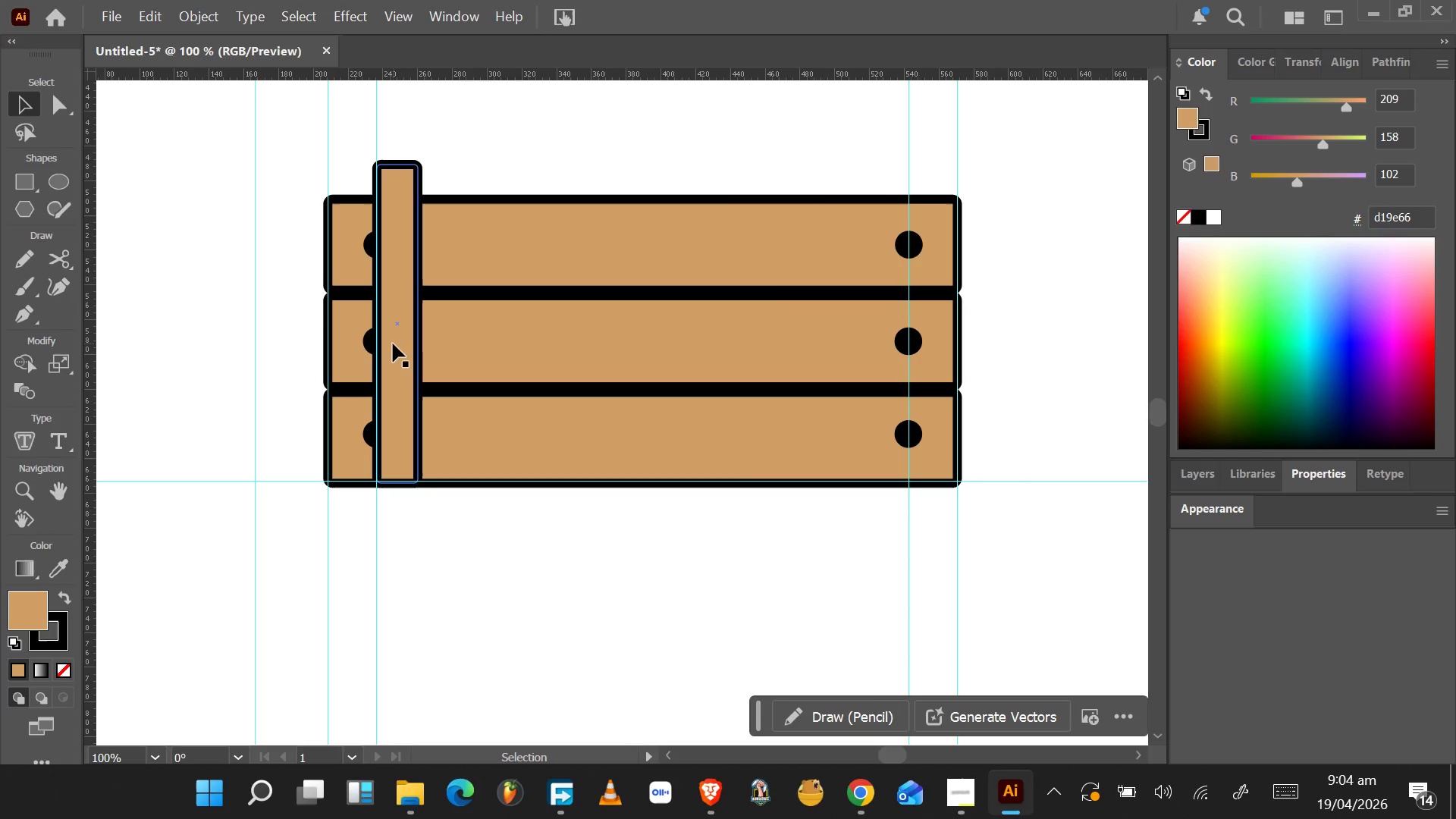 
left_click([393, 344])
 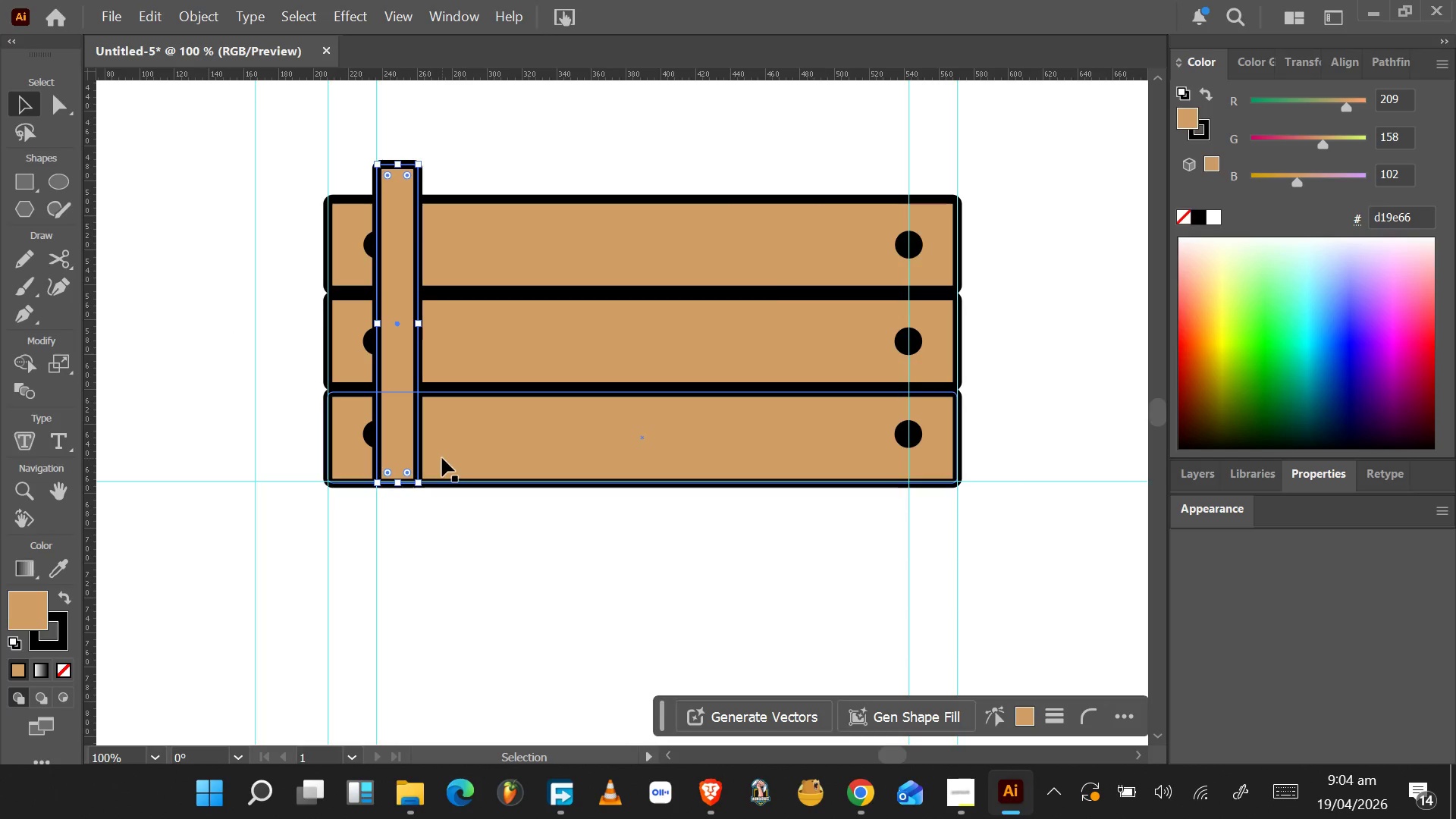 
key(Control+BracketLeft)
 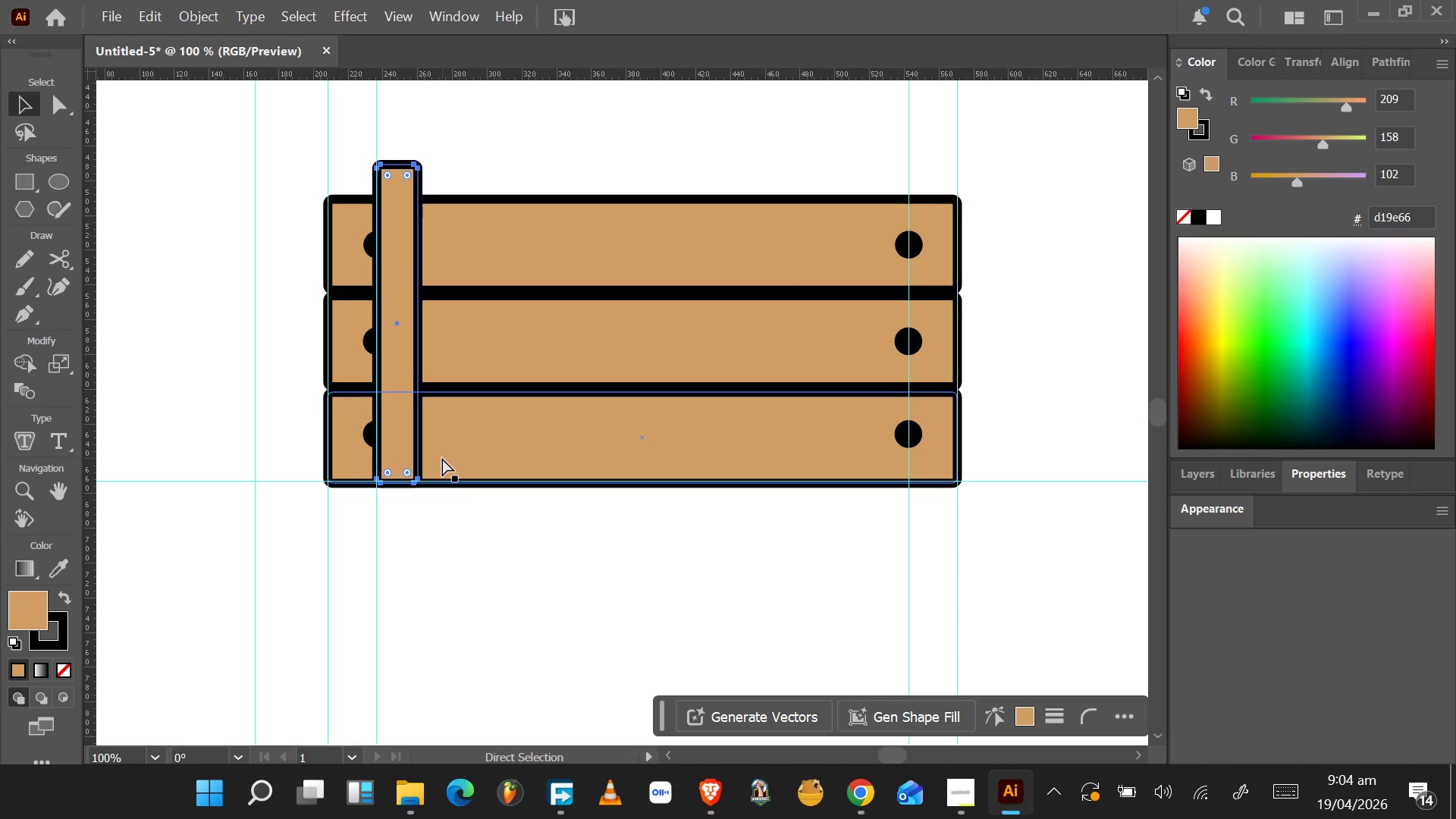 
key(Control+BracketLeft)
 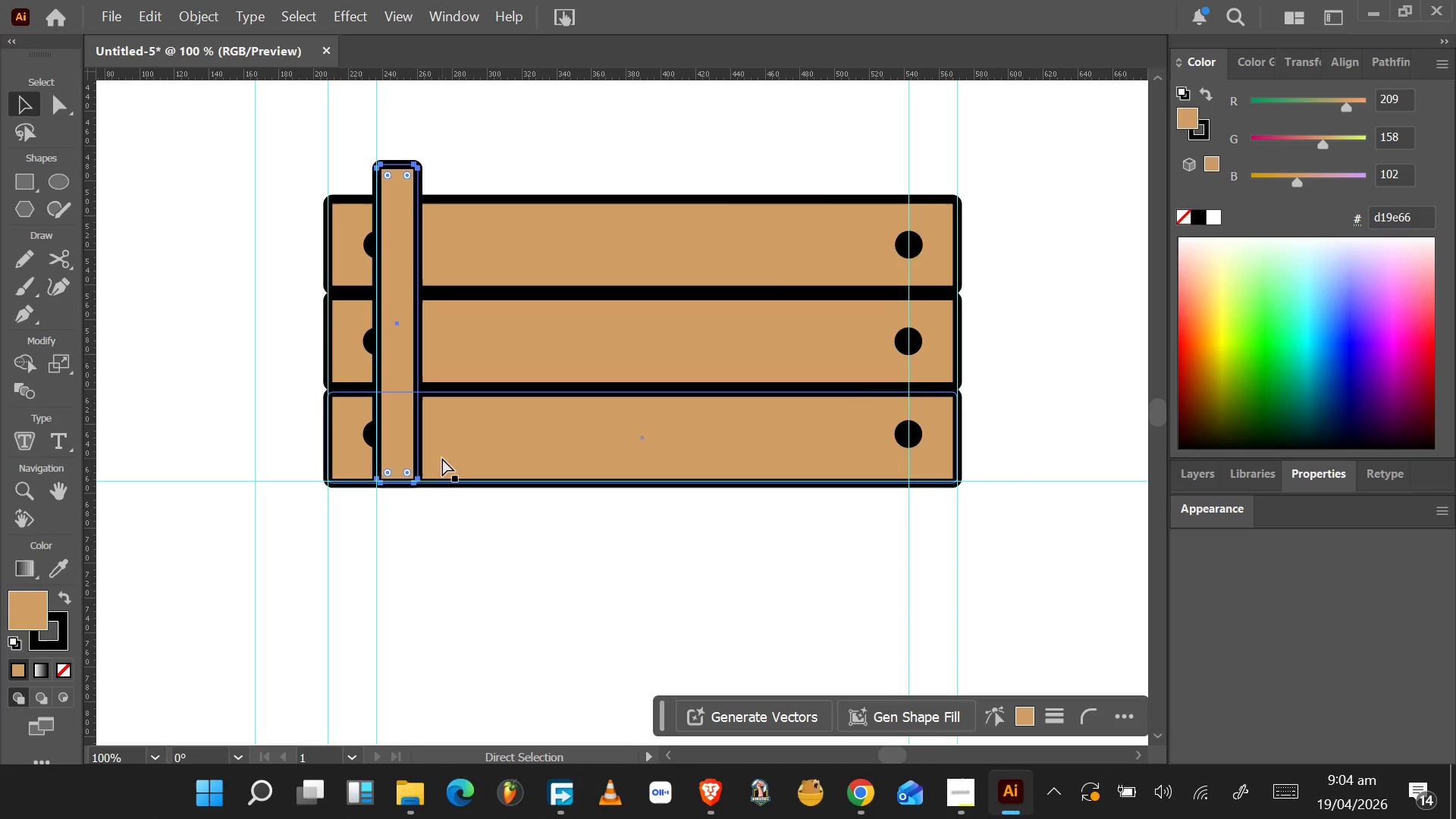 
key(Control+BracketLeft)
 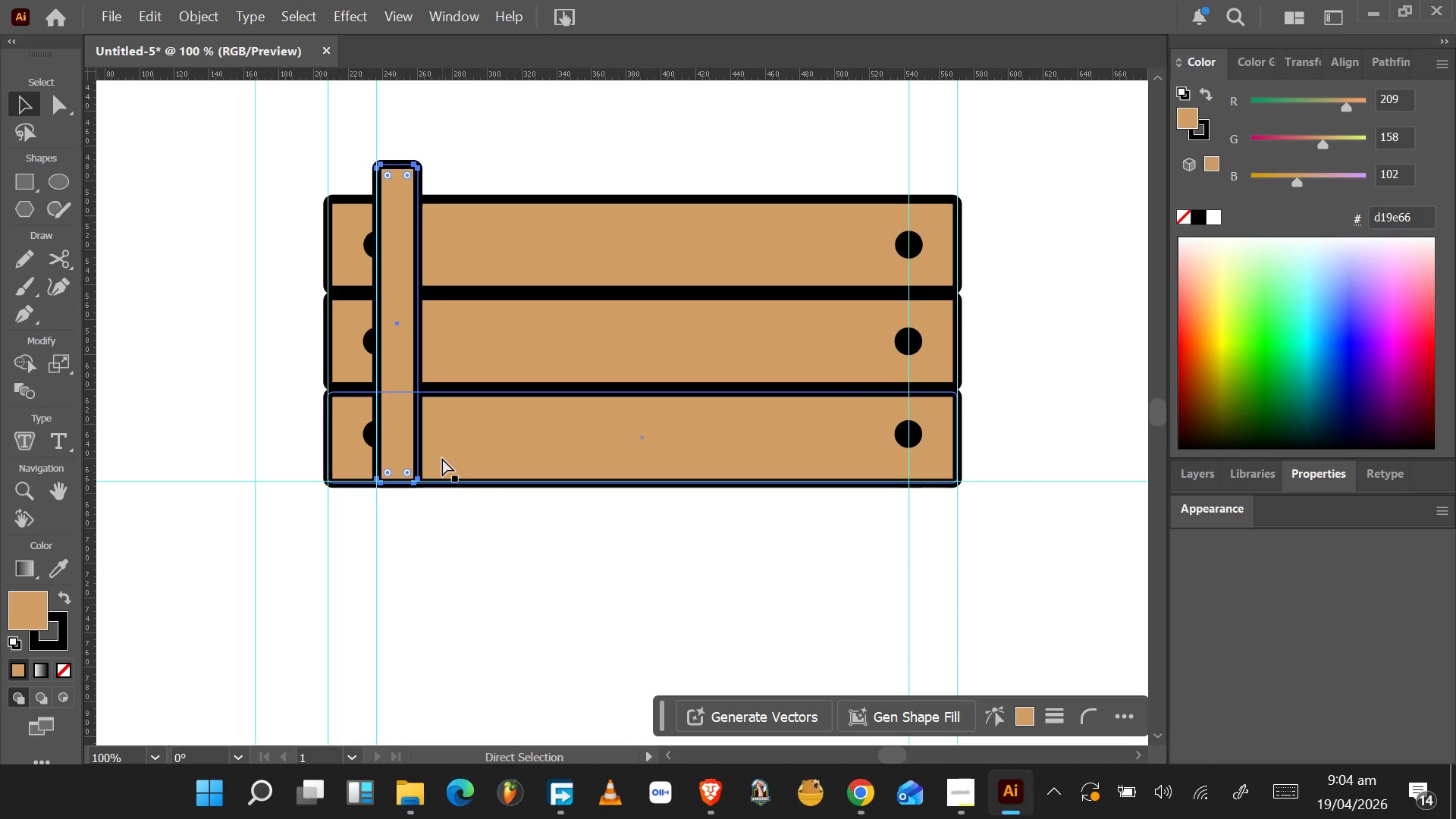 
key(Control+BracketLeft)
 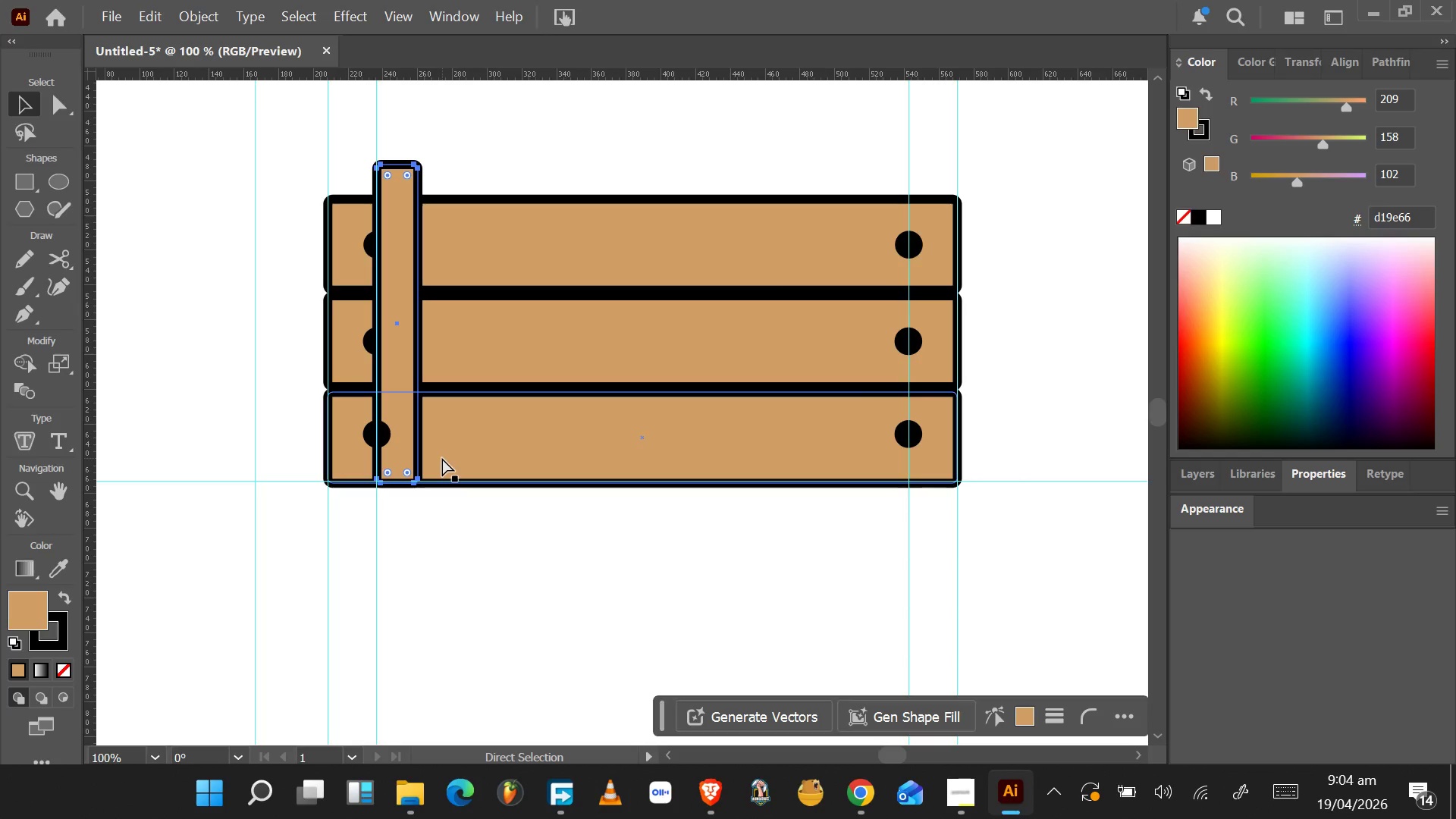 
key(Control+BracketLeft)
 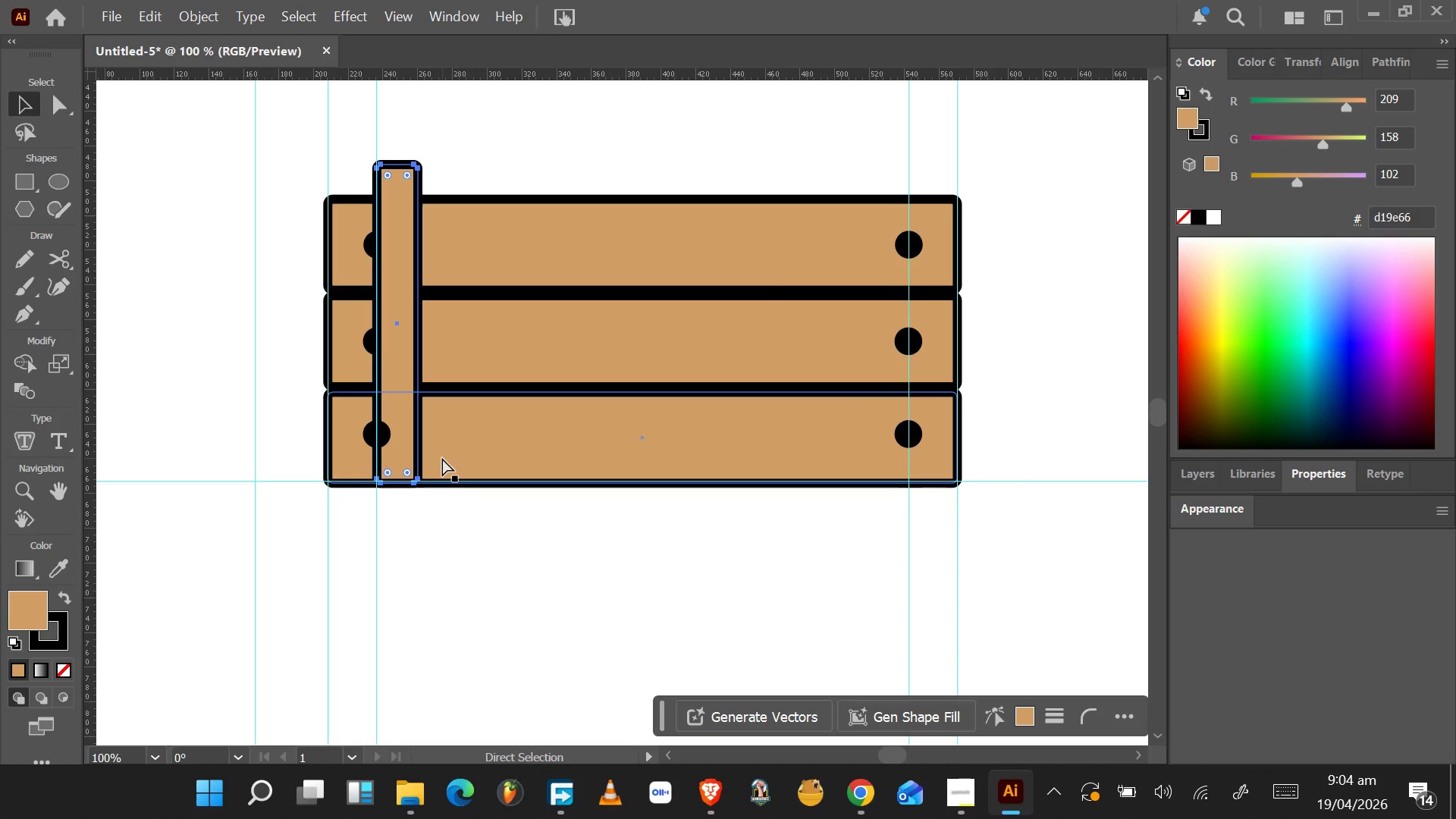 
key(Control+BracketLeft)
 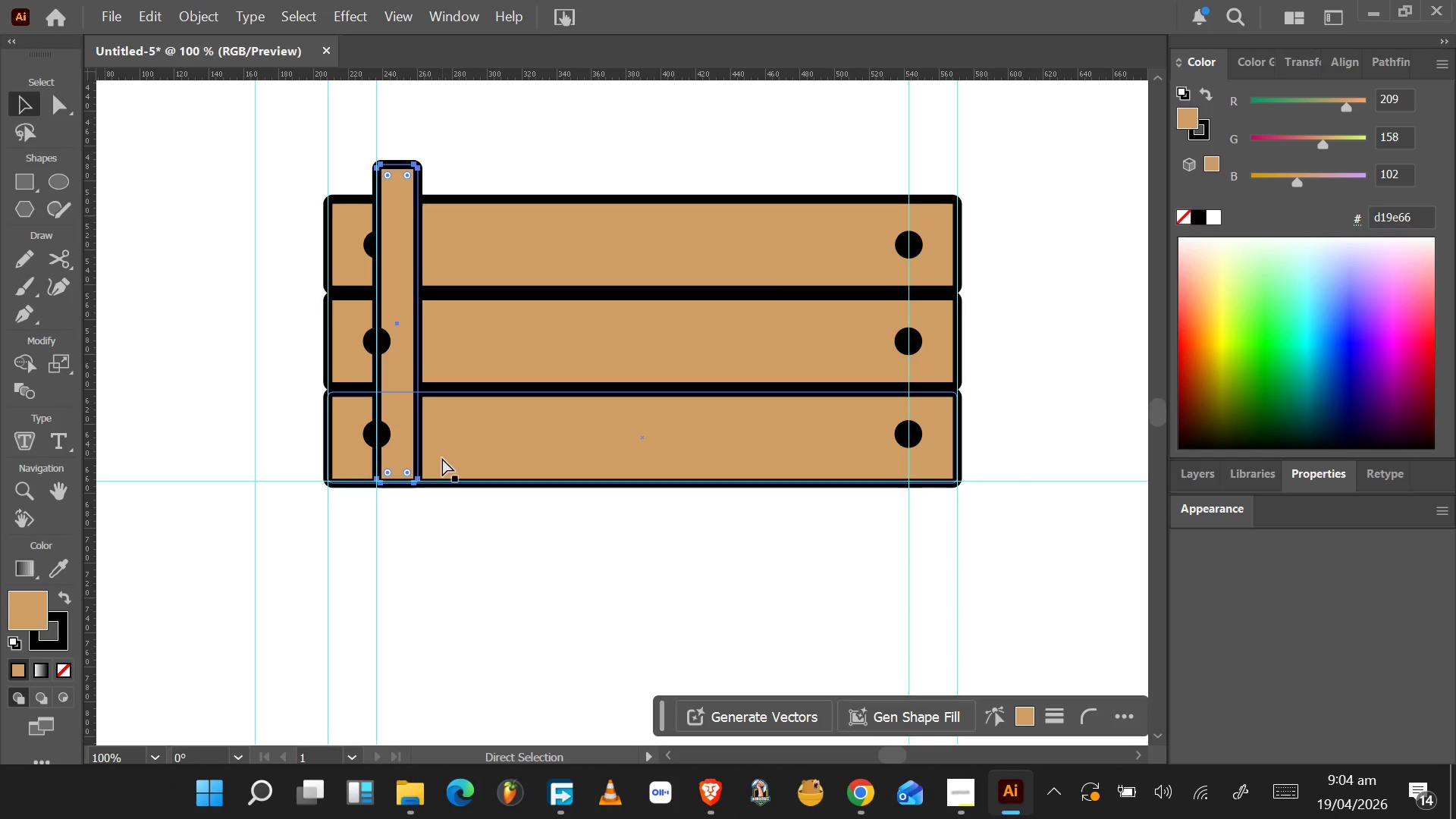 
key(Control+BracketLeft)
 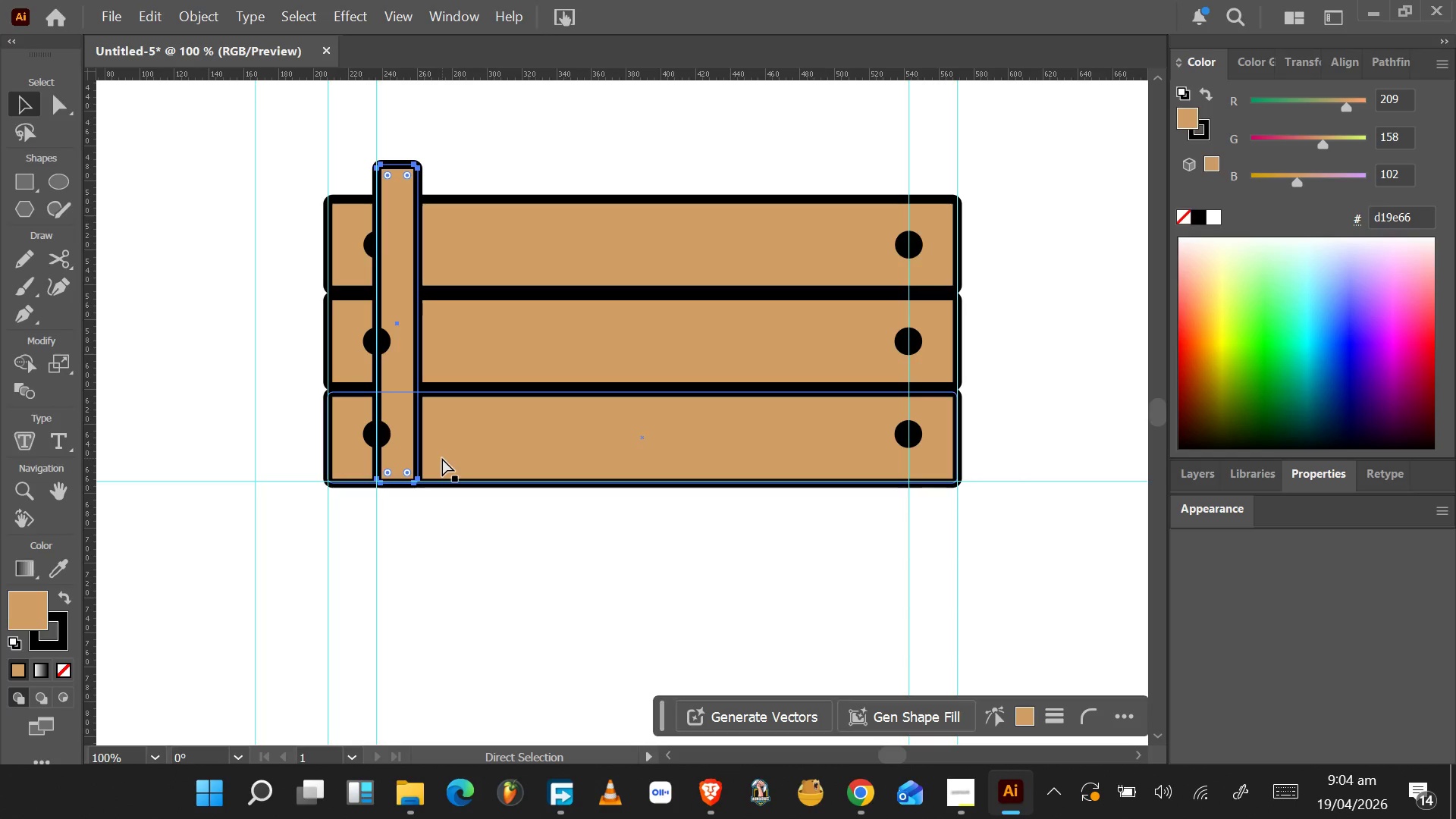 
key(Control+BracketLeft)
 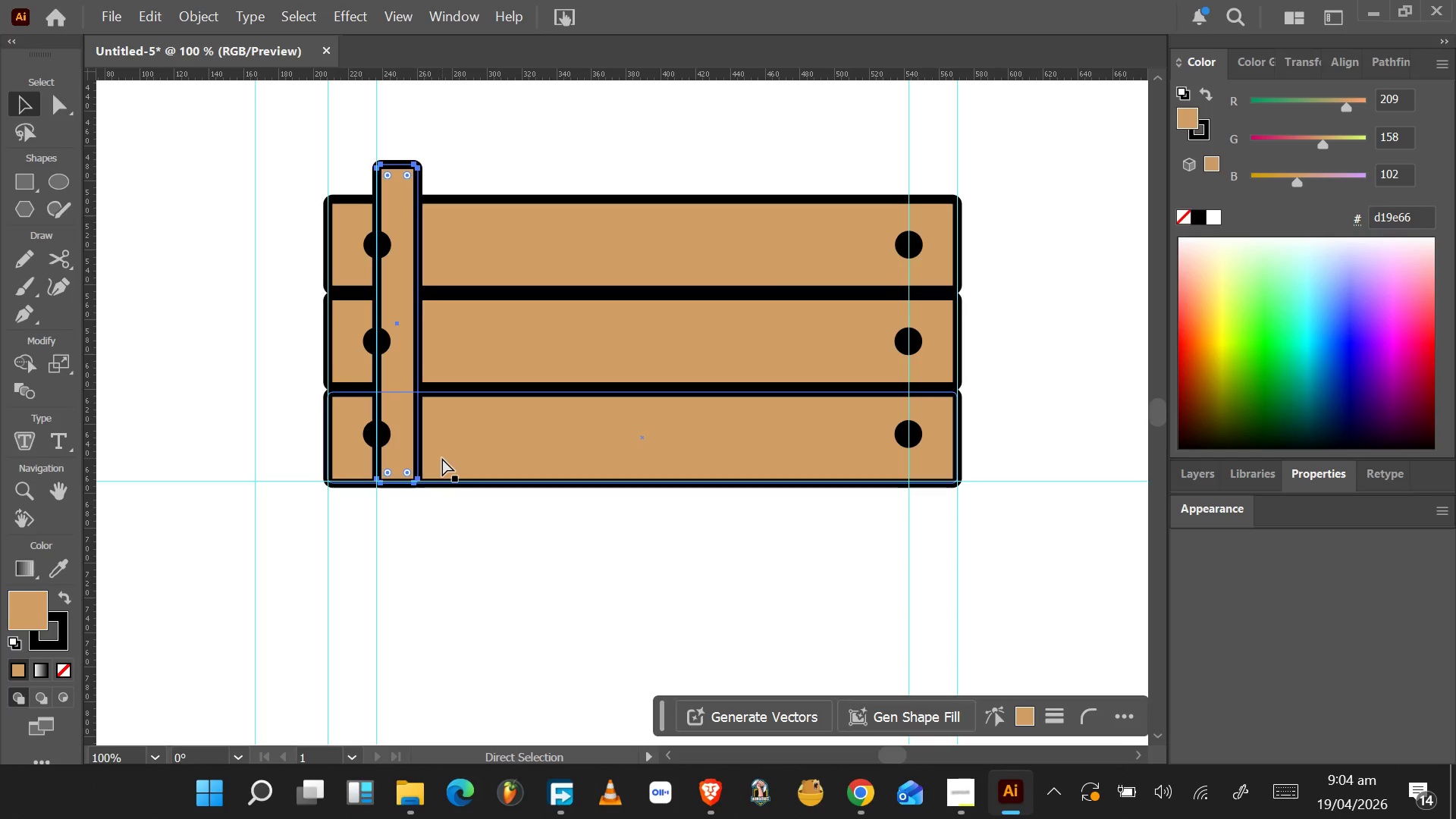 
key(Control+BracketLeft)
 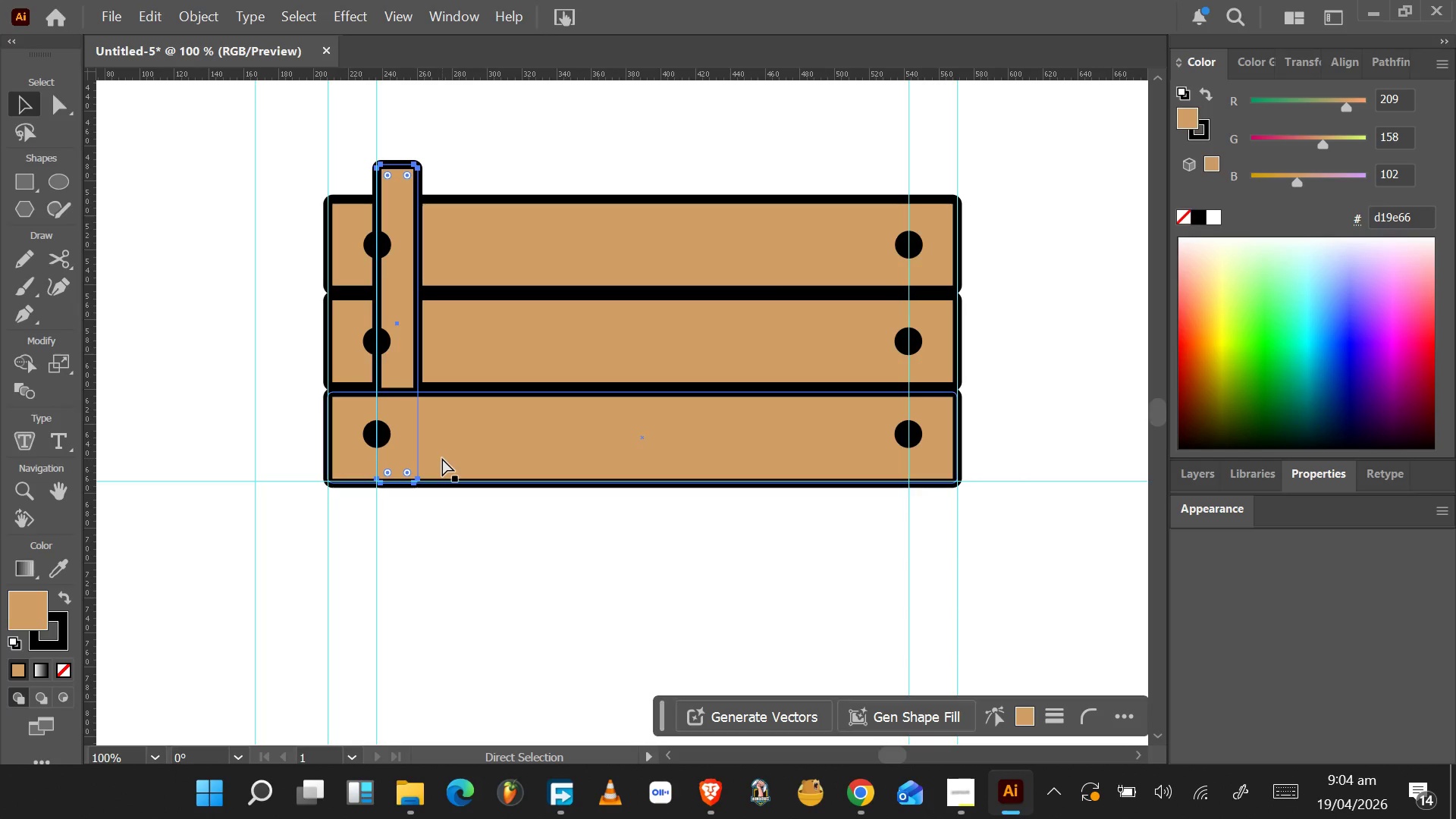 
key(Control+BracketLeft)
 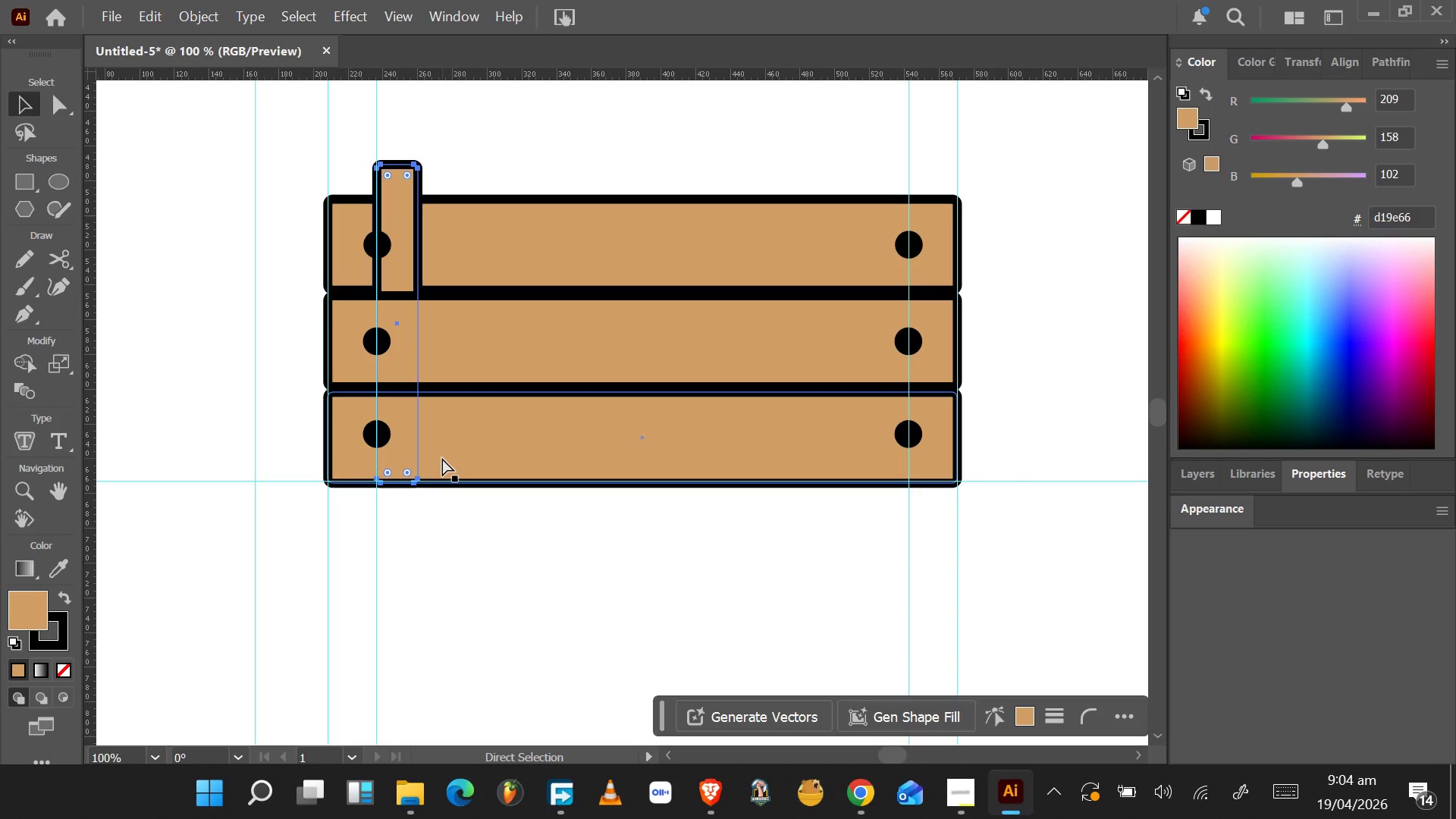 
key(Control+BracketLeft)
 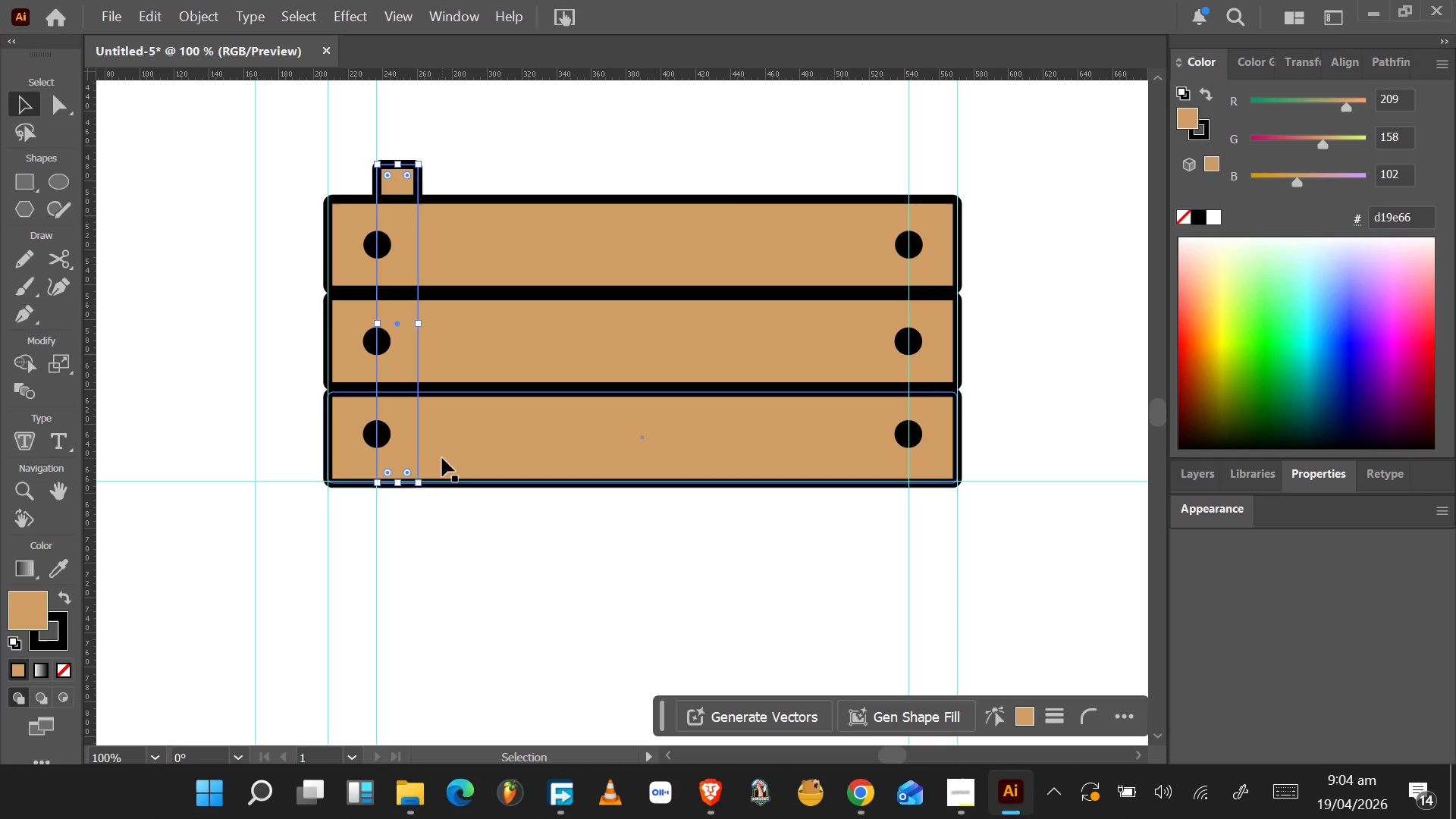 
wait(10.03)
 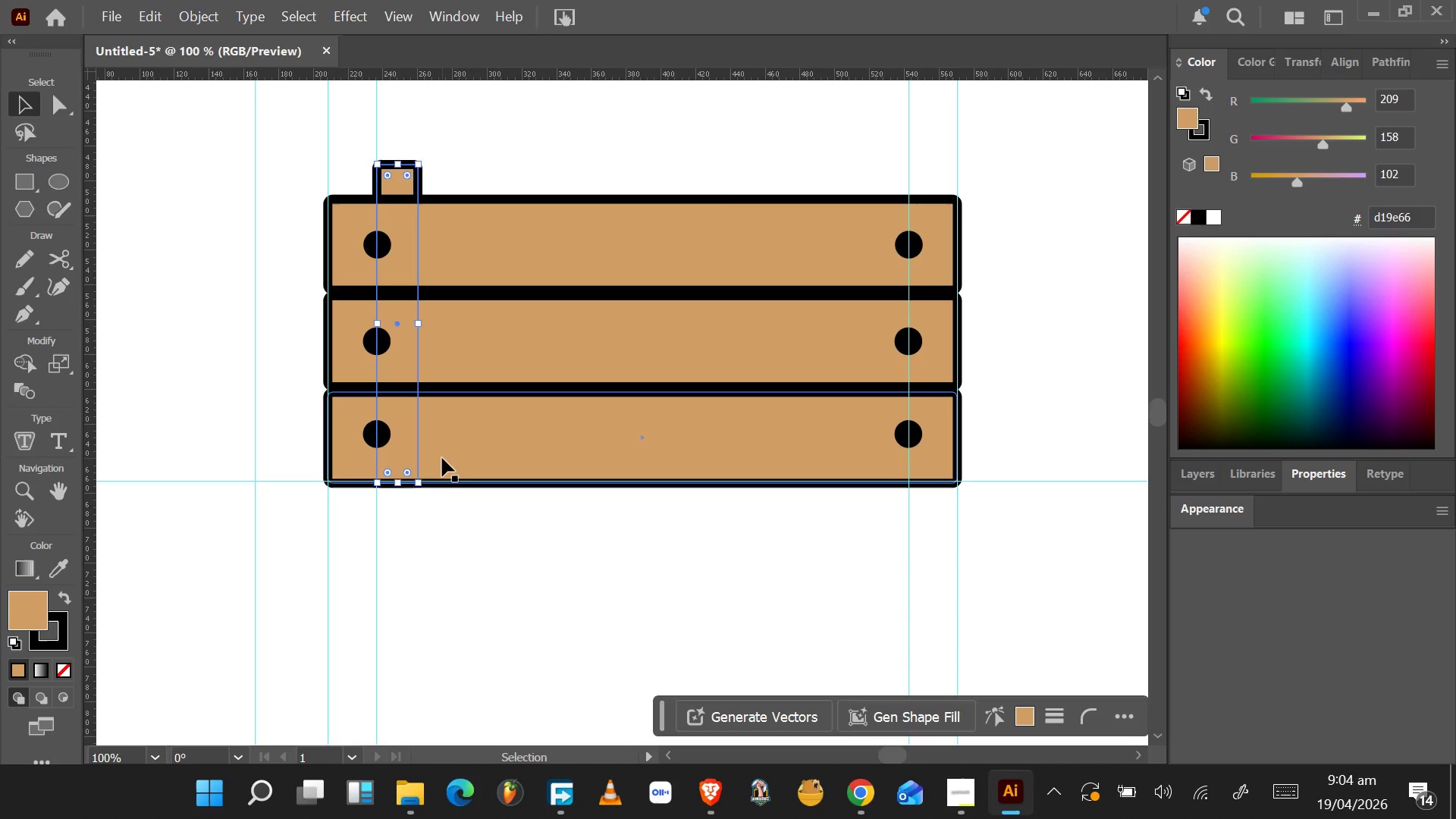 
left_click([374, 323])
 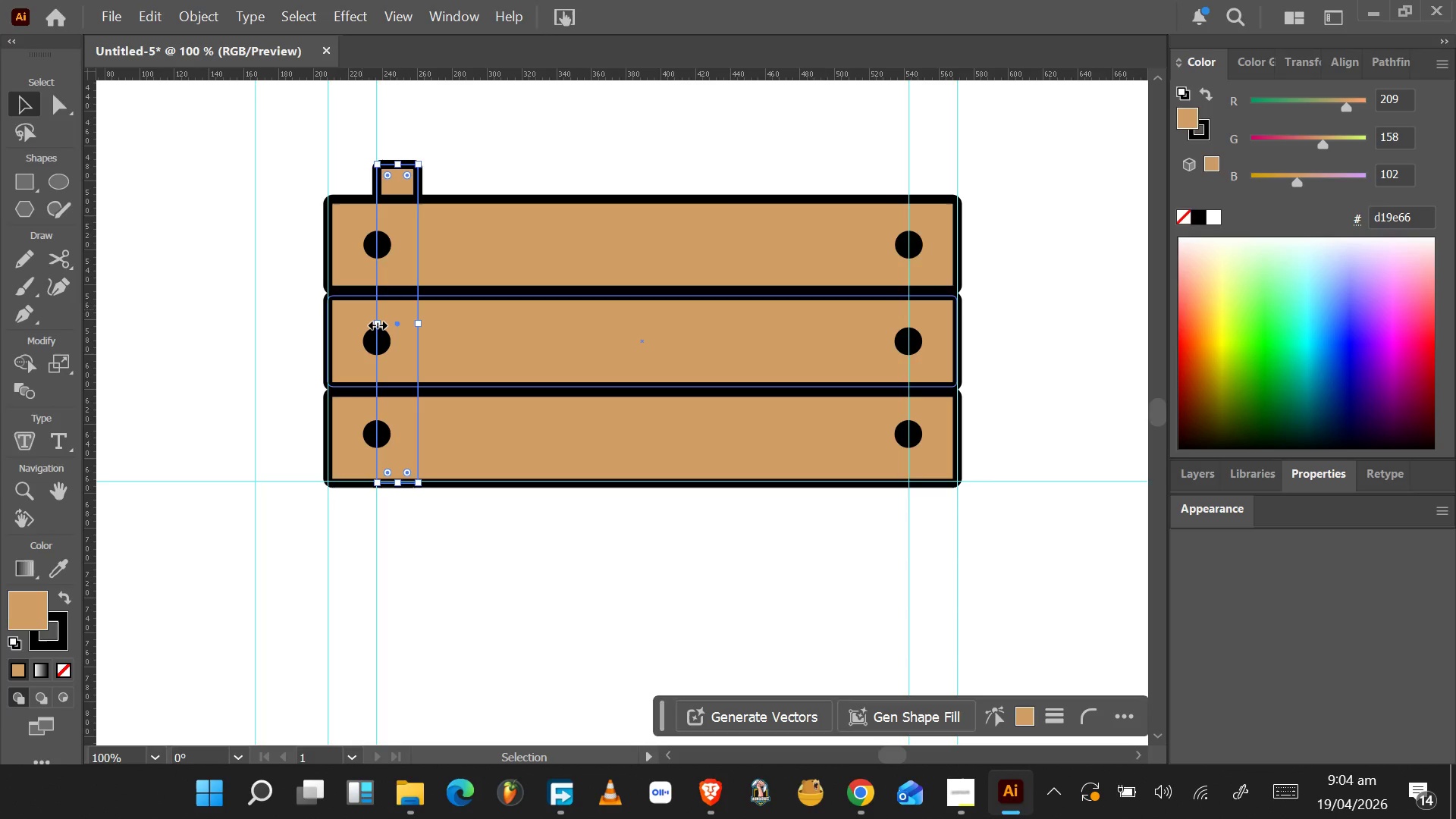 
left_click_drag(start_coordinate=[375, 323], to_coordinate=[370, 322])
 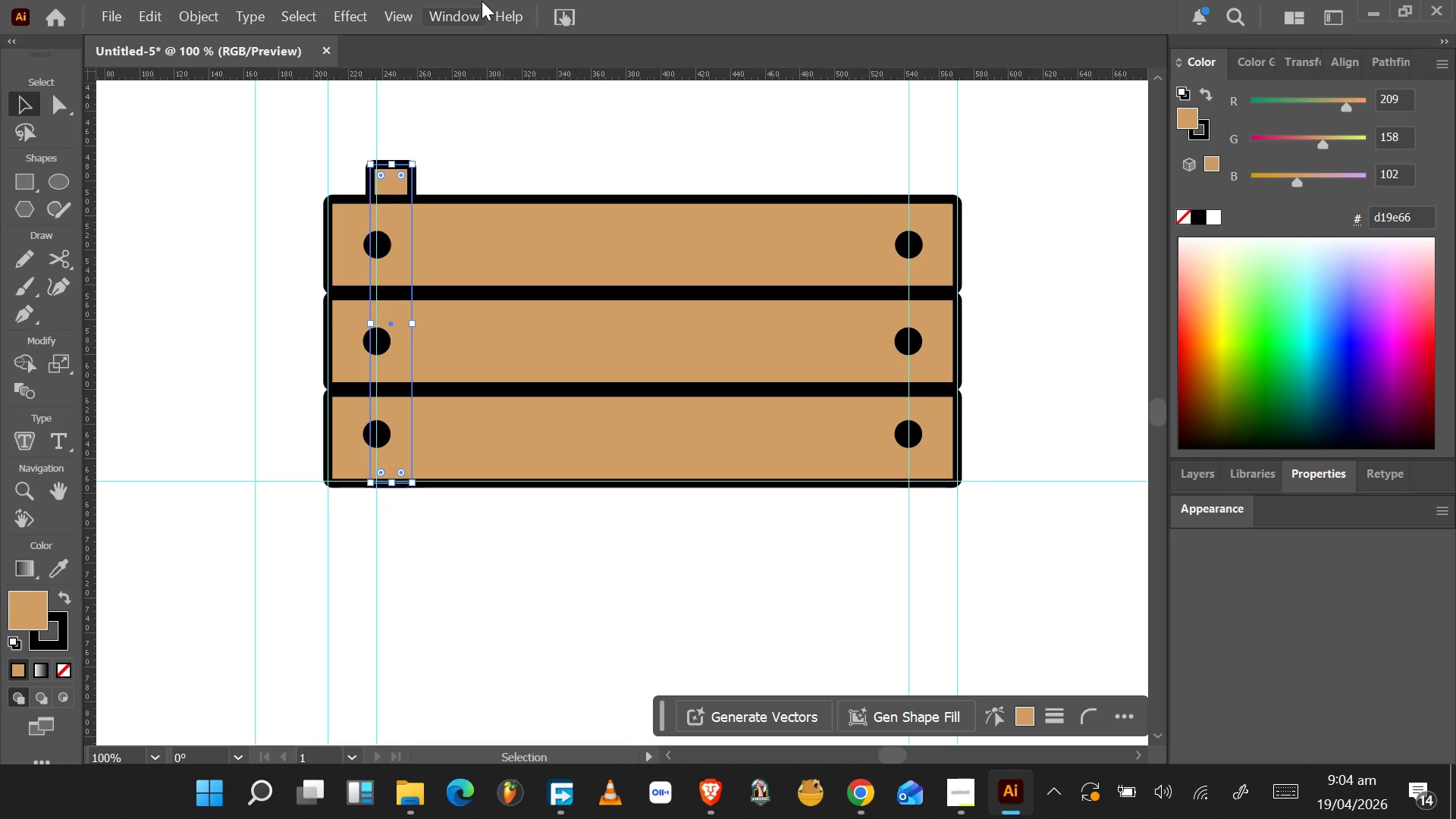 
wait(23.83)
 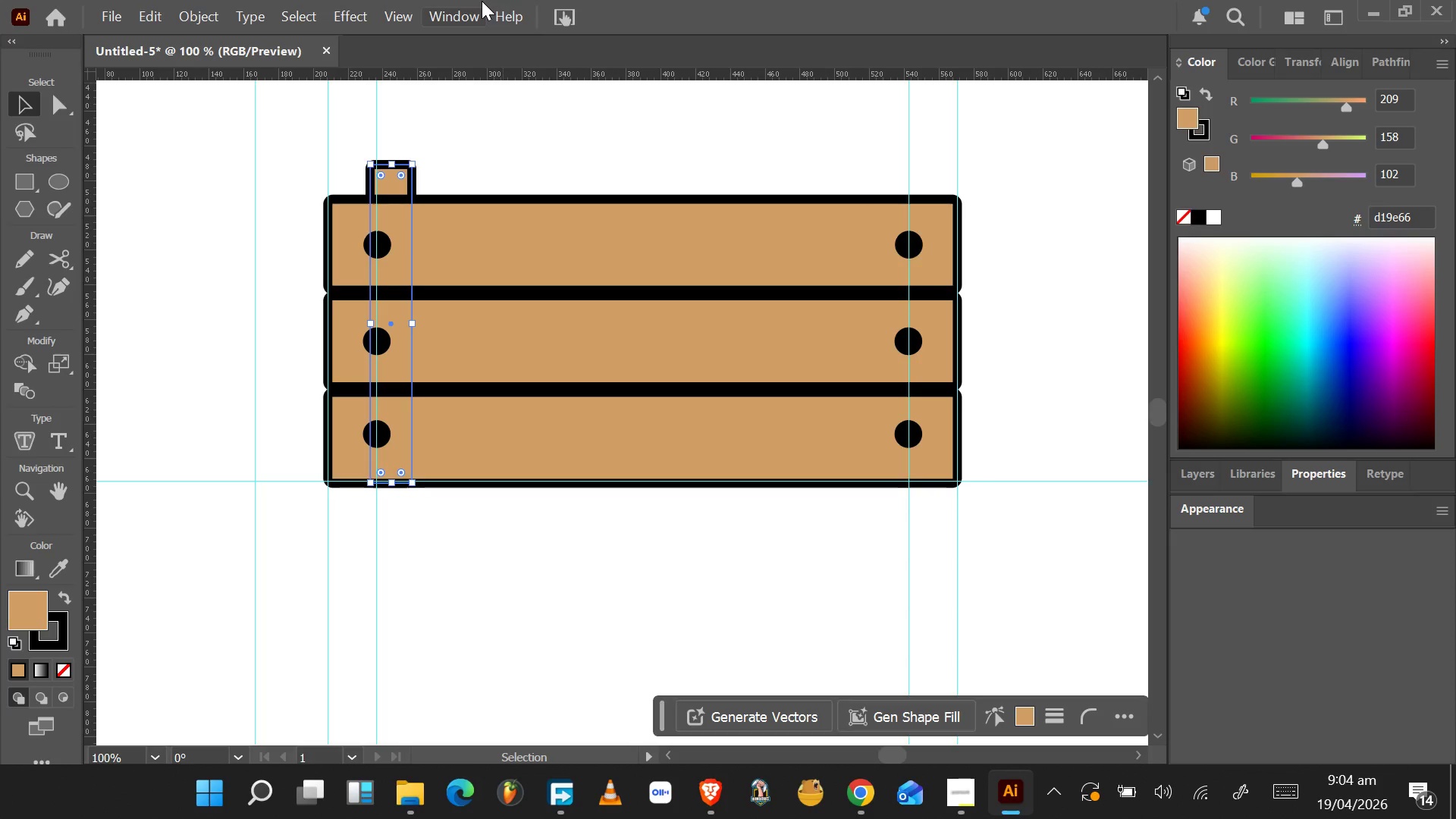 
hold_key(key=AltLeft, duration=1.53)
left_click_drag(start_coordinate=[390, 180], to_coordinate=[884, 179])
 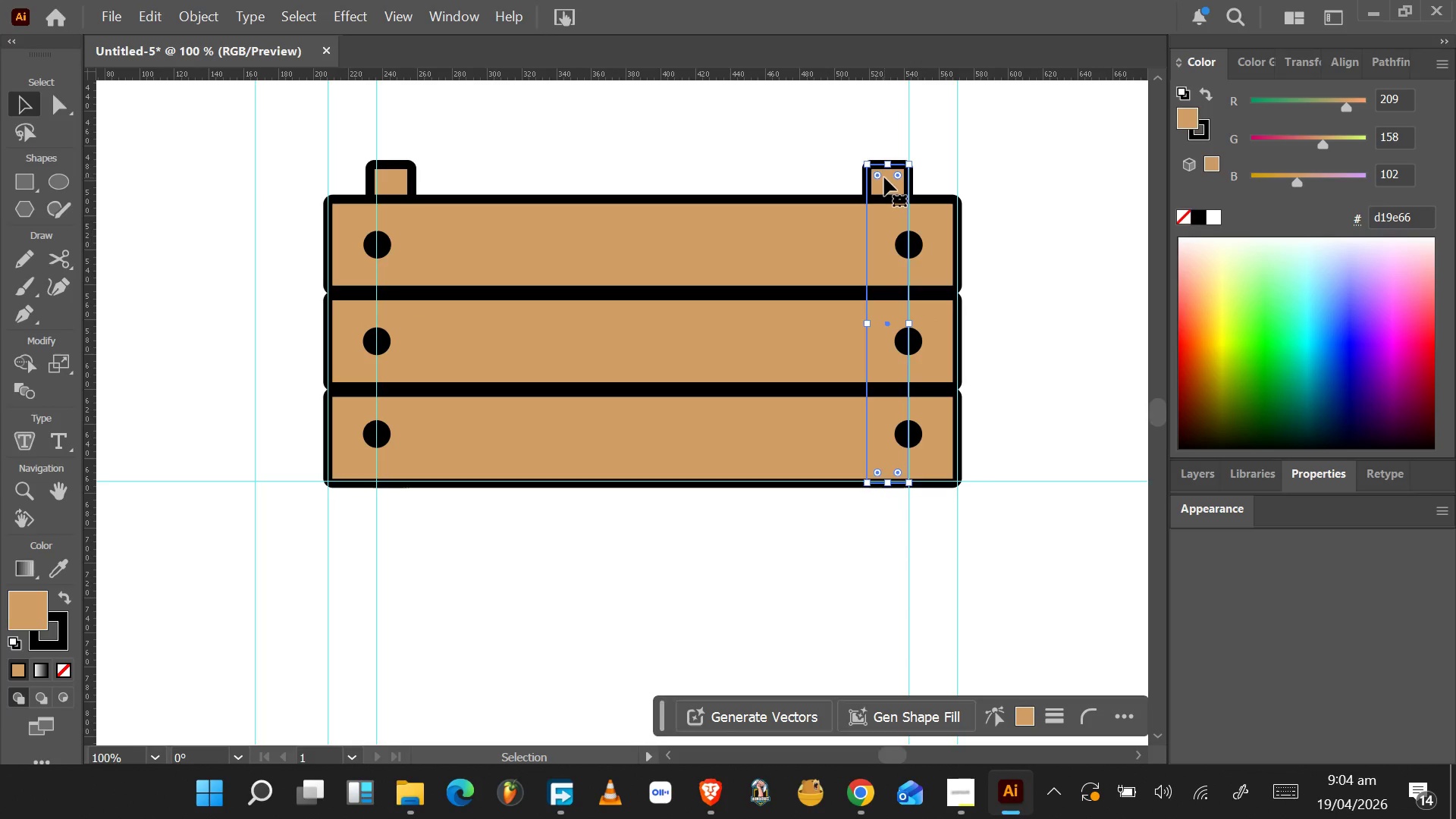 
hold_key(key=AltLeft, duration=1.53)
 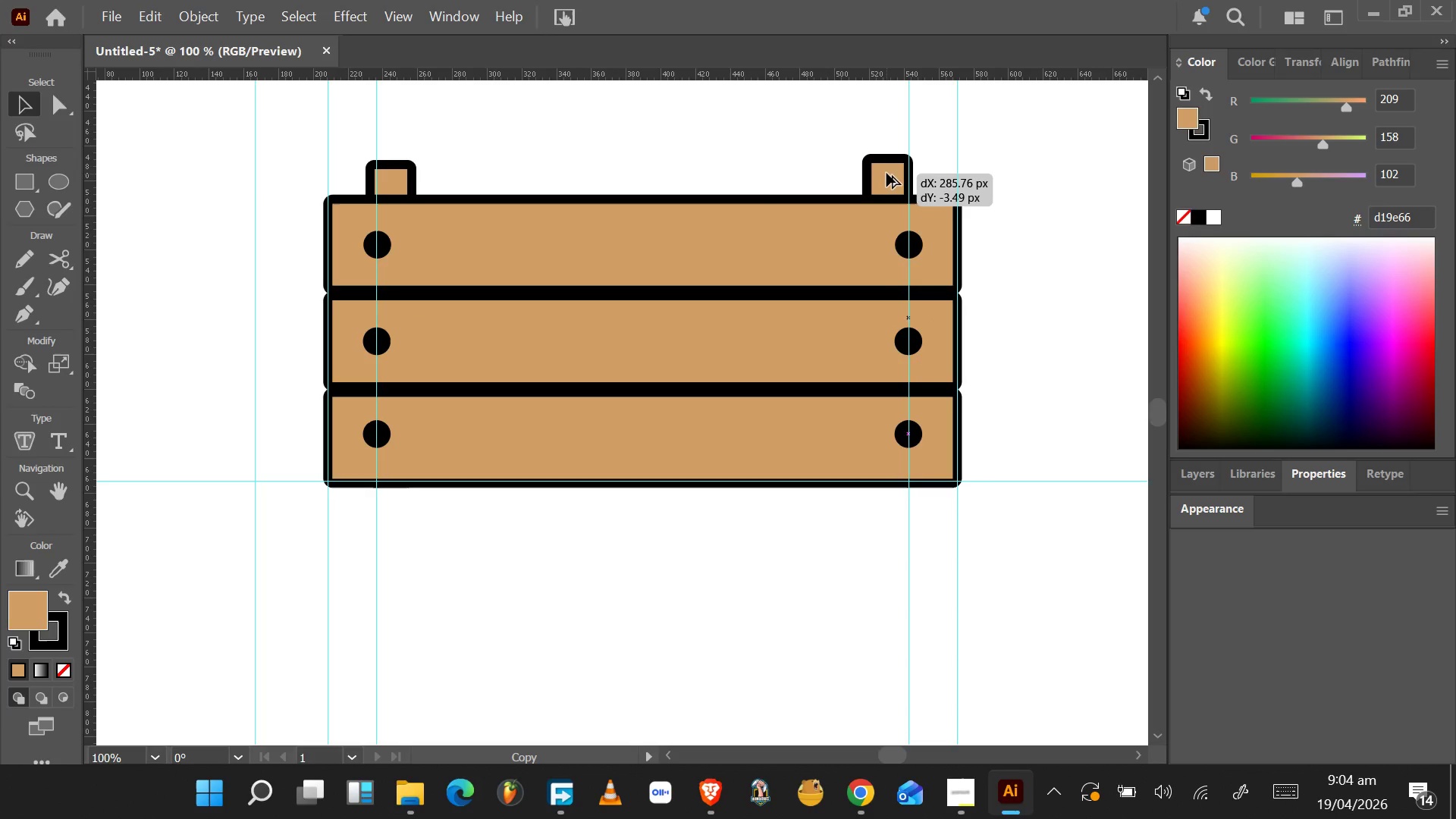 
hold_key(key=AltLeft, duration=1.53)
 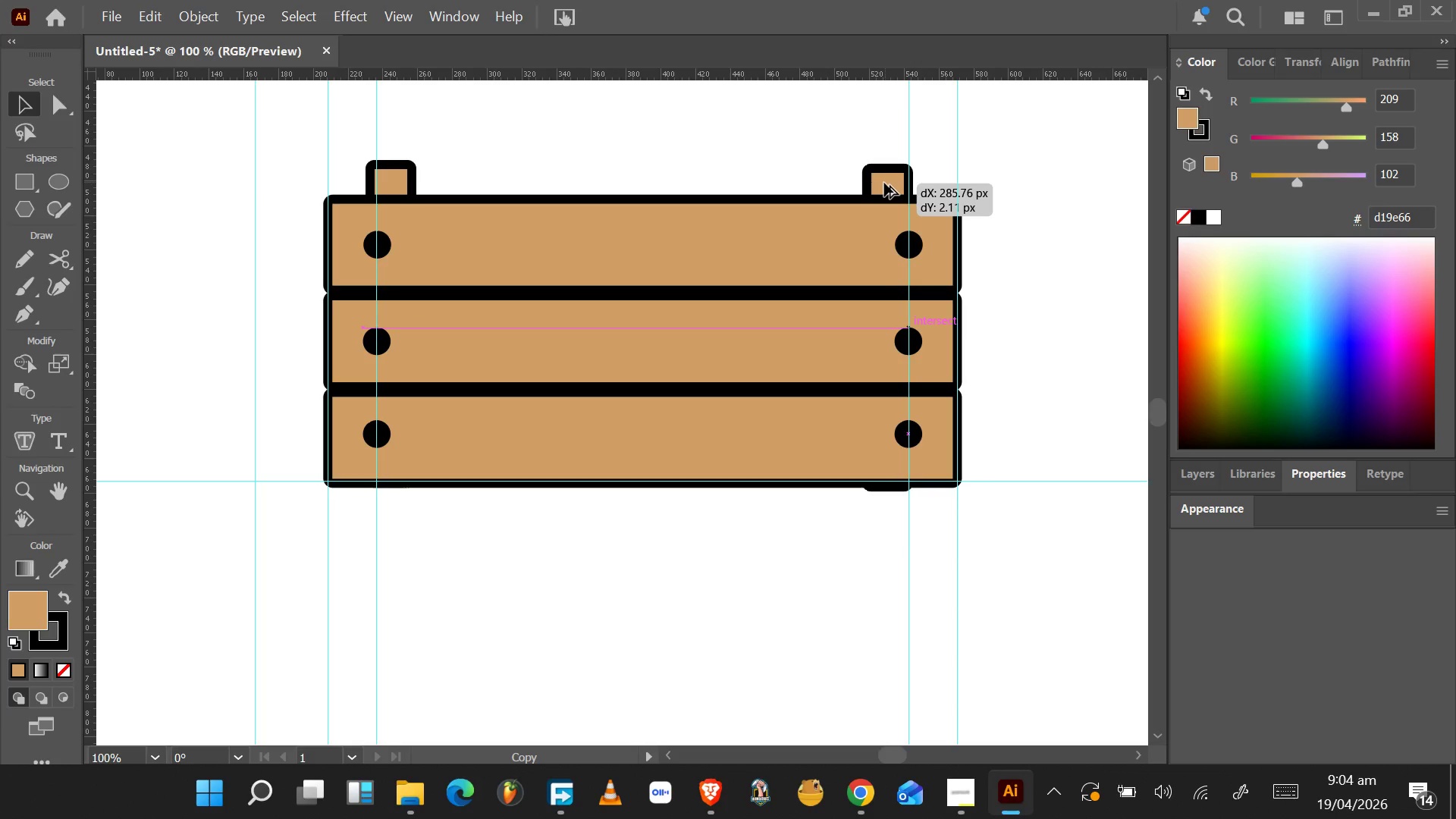 
hold_key(key=AltLeft, duration=1.33)
 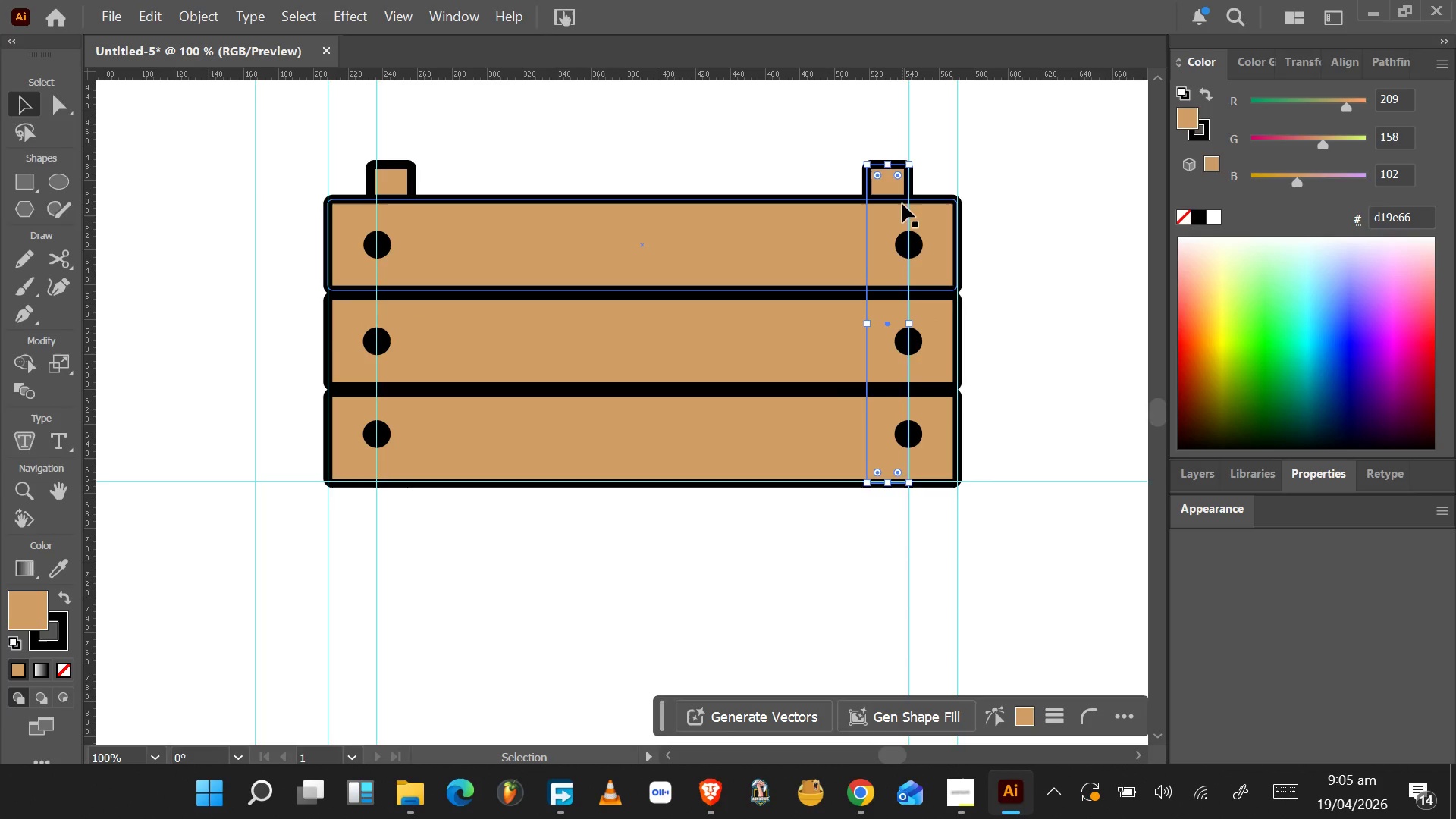 
left_click_drag(start_coordinate=[896, 185], to_coordinate=[901, 184])
 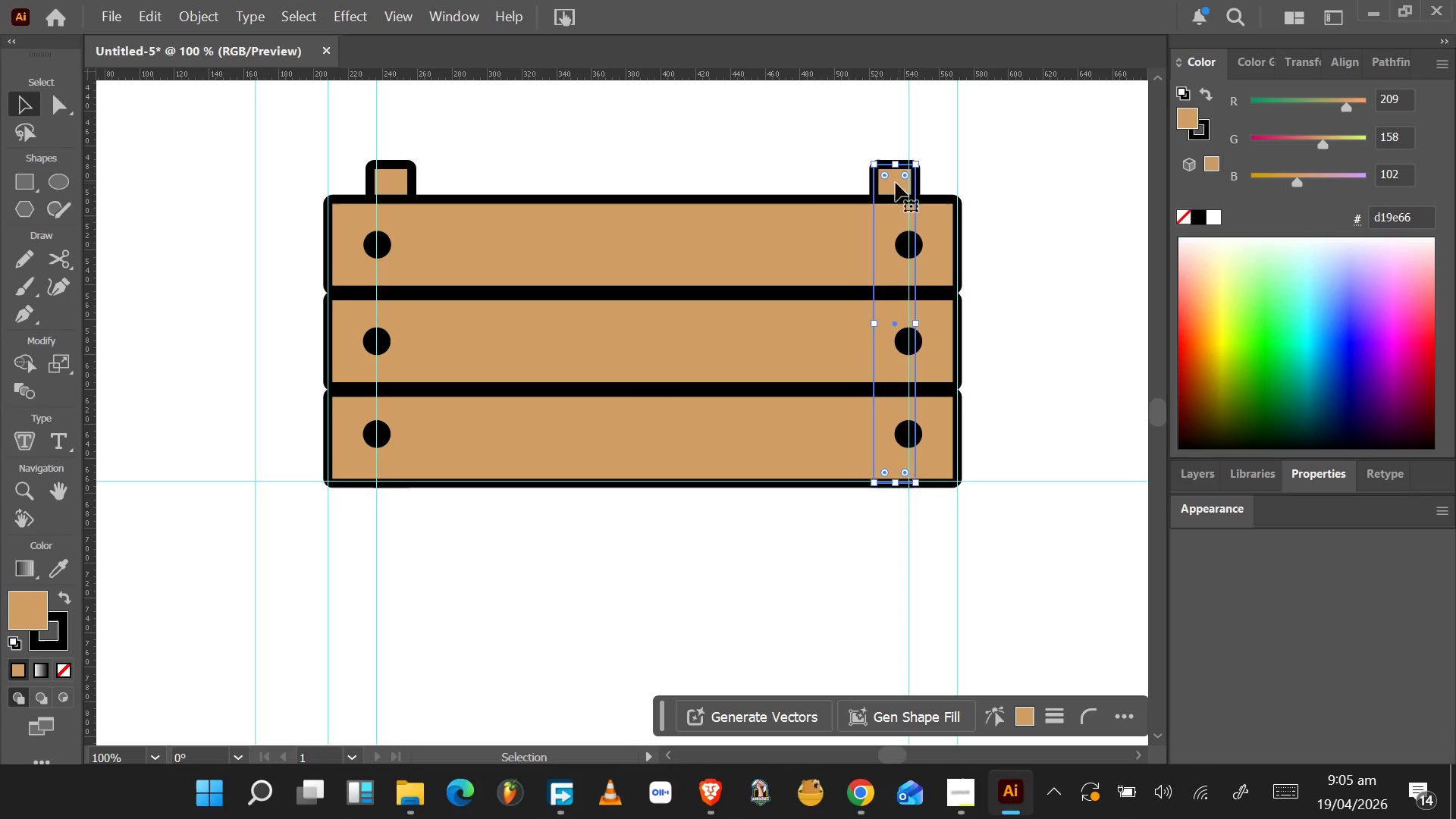 
left_click([772, 130])
 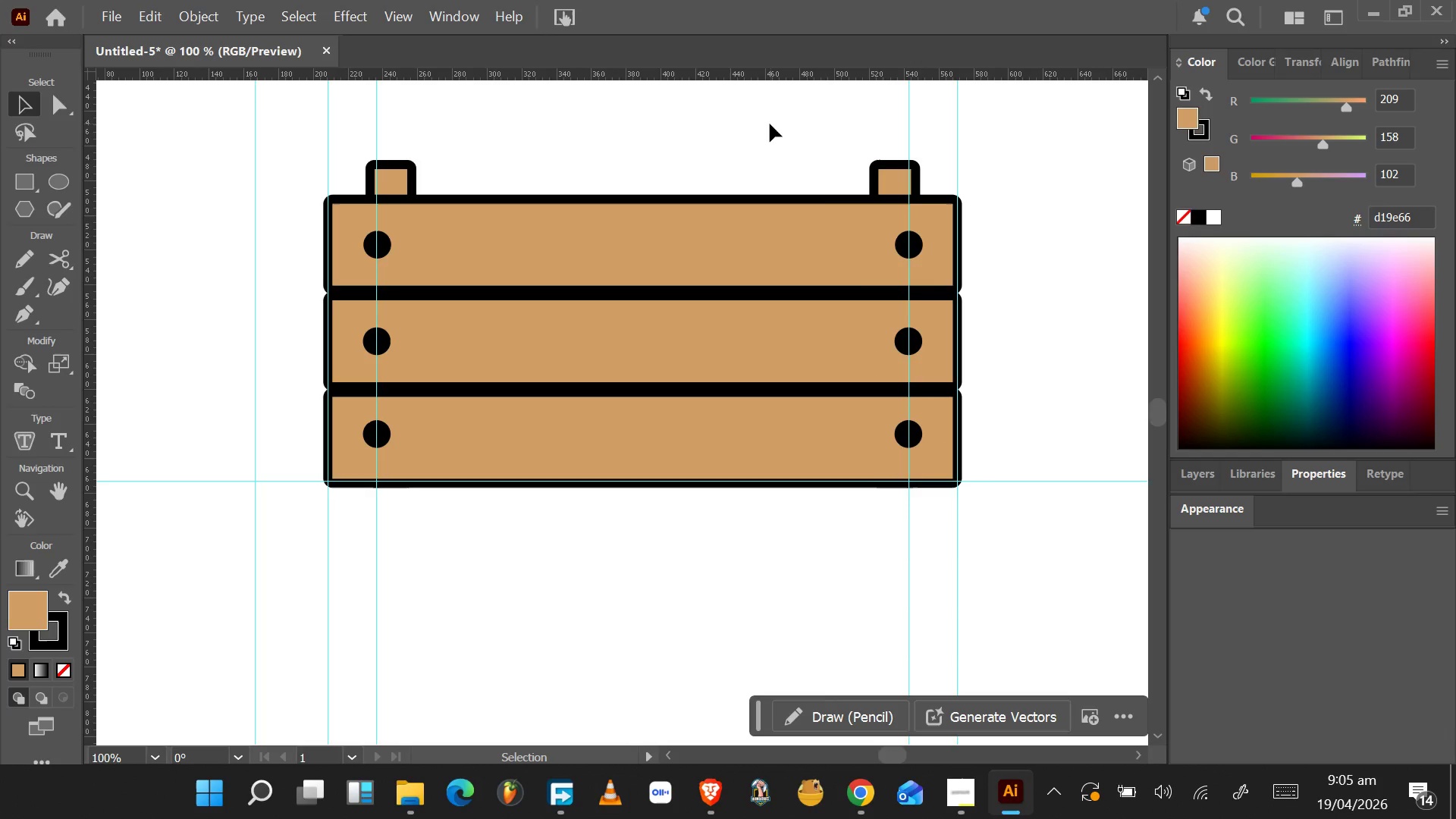 
hold_key(key=AltLeft, duration=0.8)
scroll: coordinate [767, 124], scroll_direction: down, amount: 5.0
 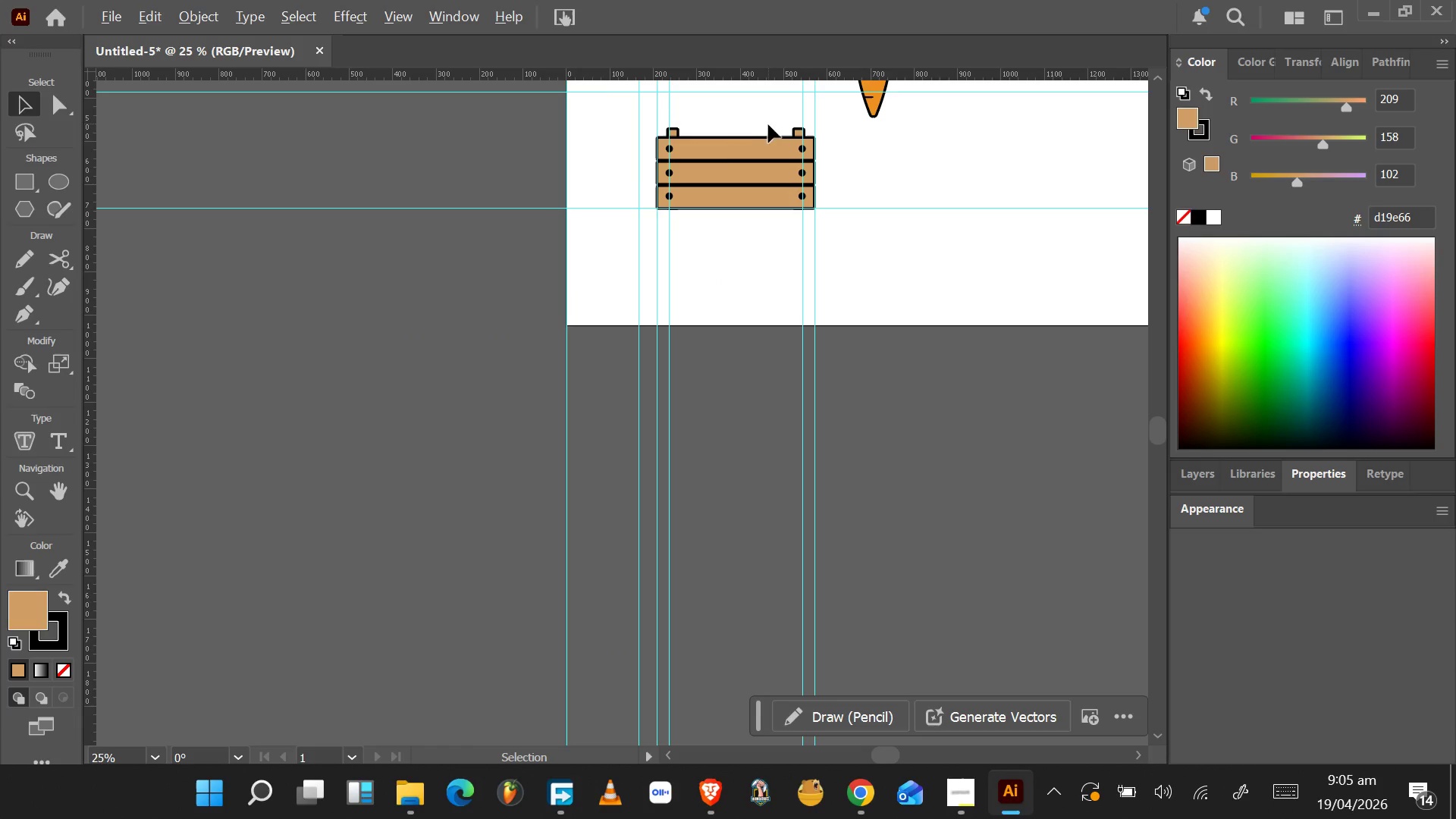 
hold_key(key=AltLeft, duration=0.73)
 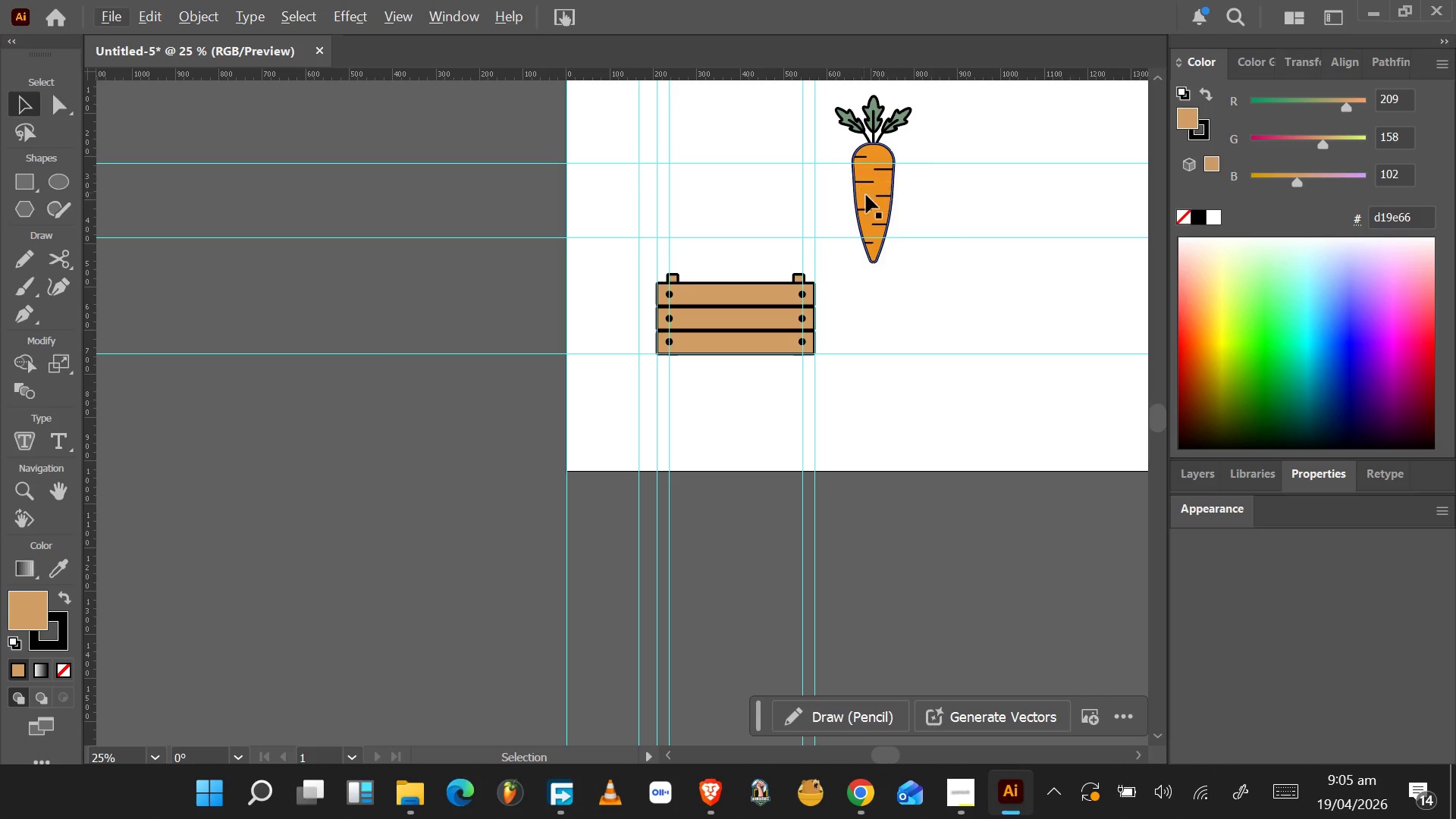 
scroll: coordinate [775, 142], scroll_direction: up, amount: 8.0
 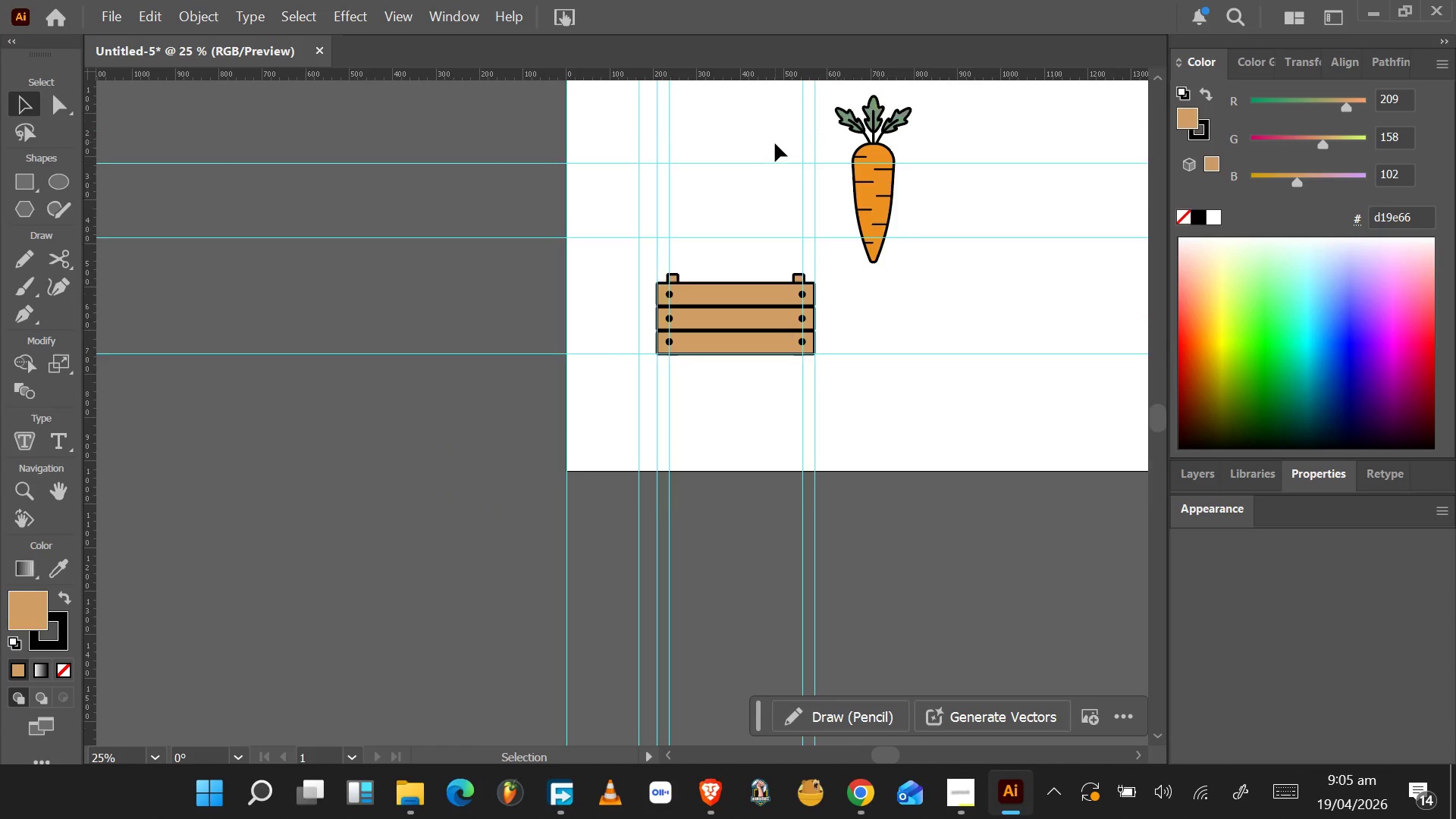 
wait(40.09)
 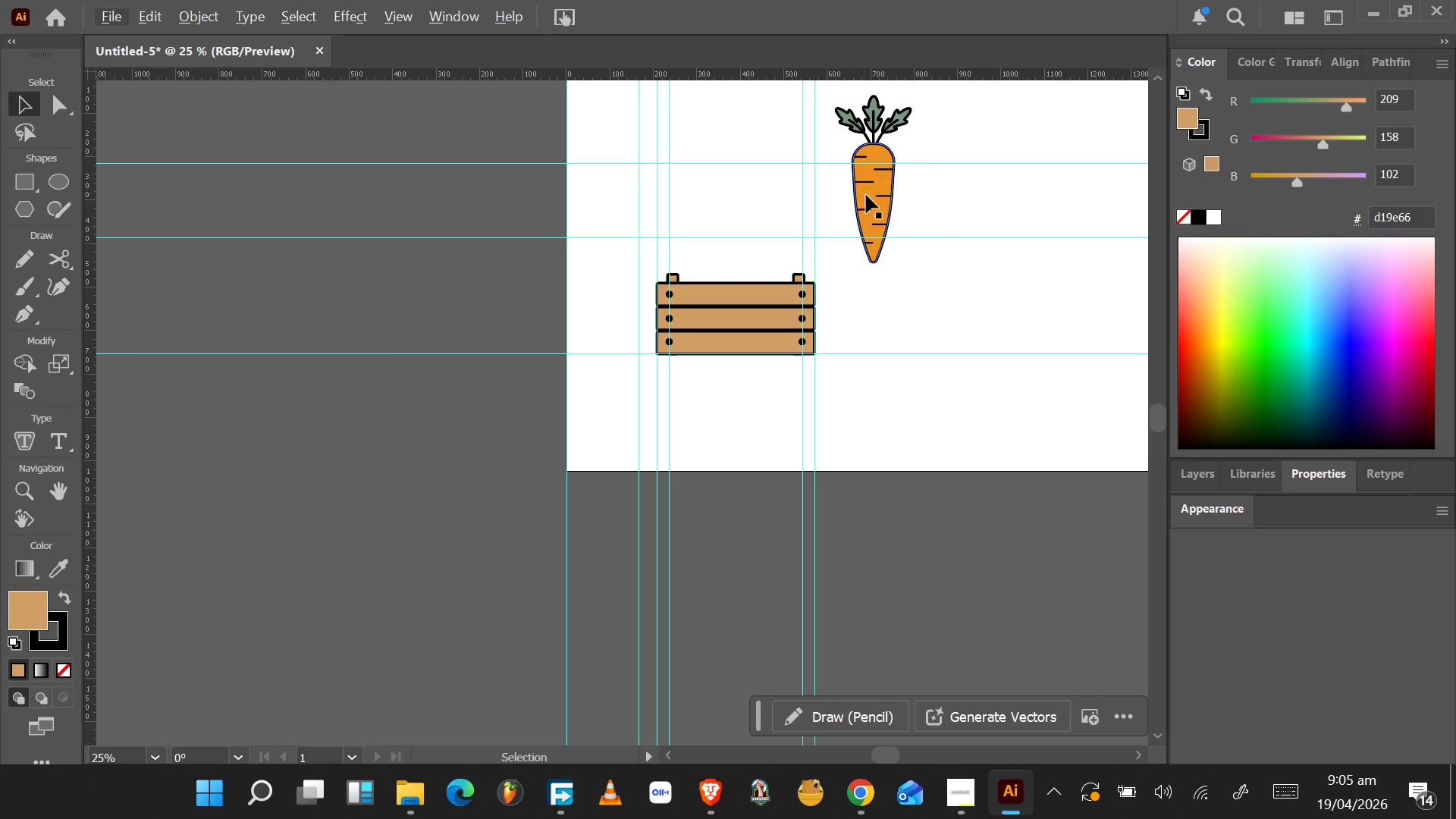 
left_click([34, 314])
 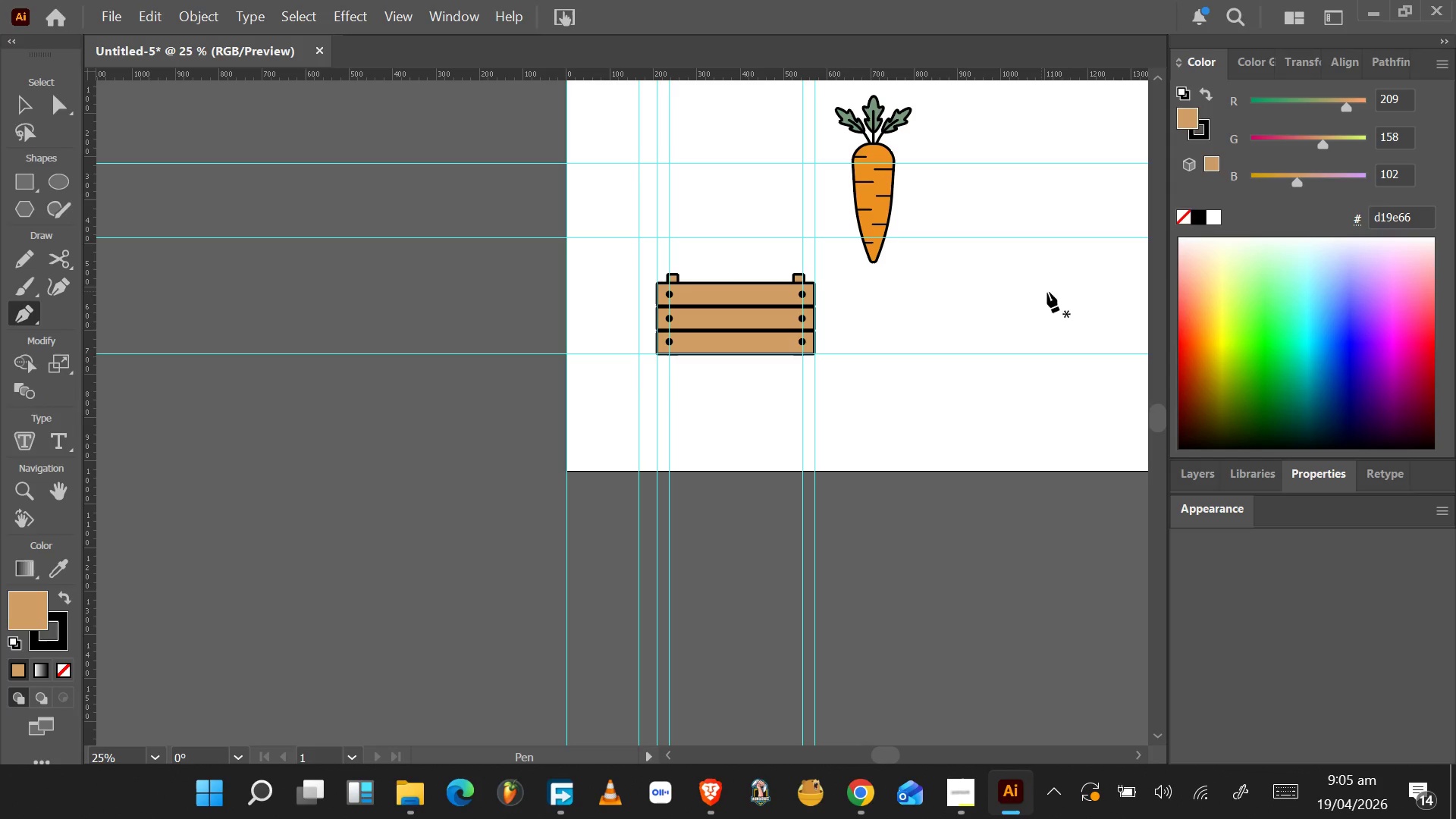 
left_click([1072, 293])
 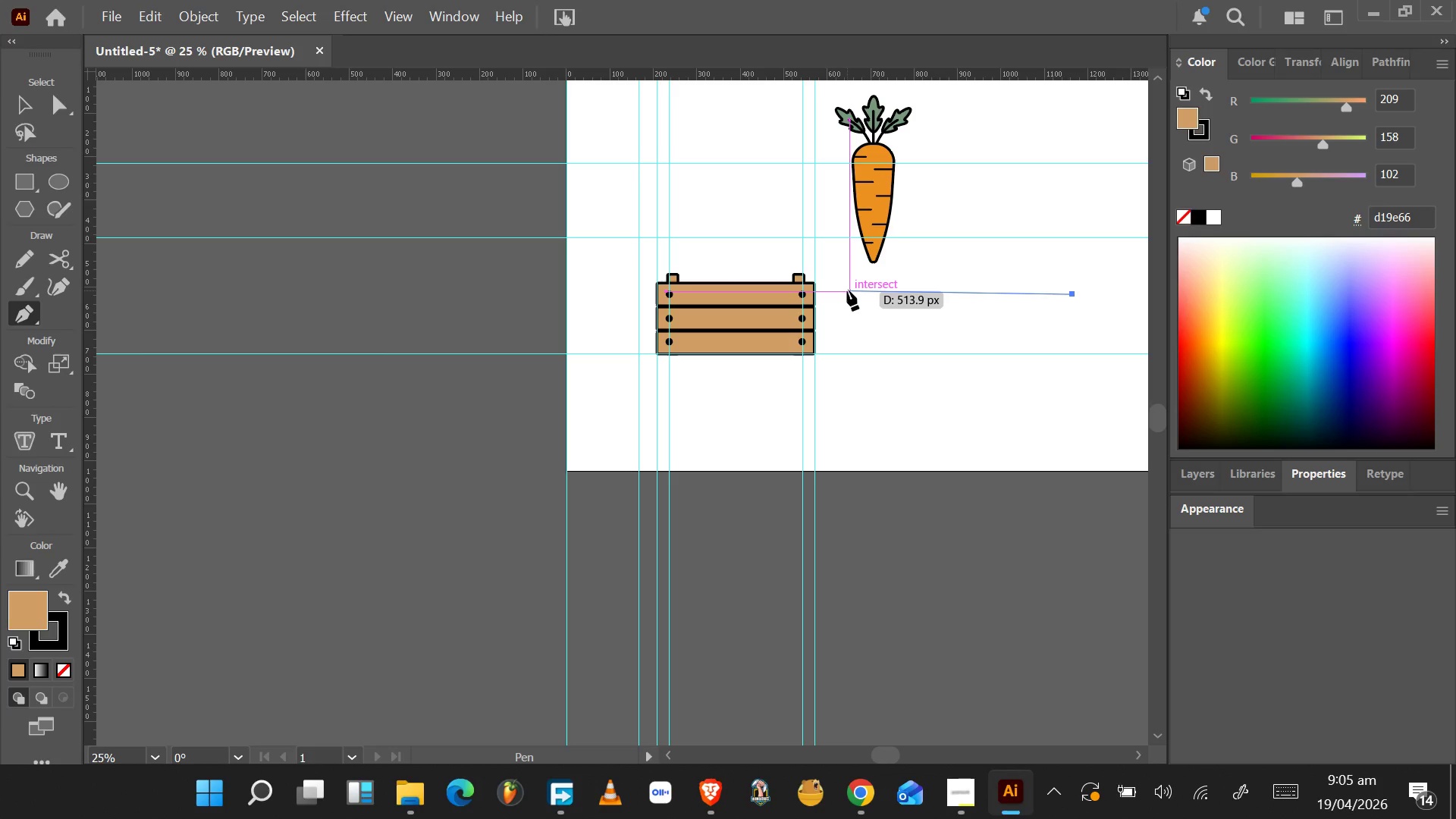 
left_click_drag(start_coordinate=[842, 297], to_coordinate=[802, 314])
 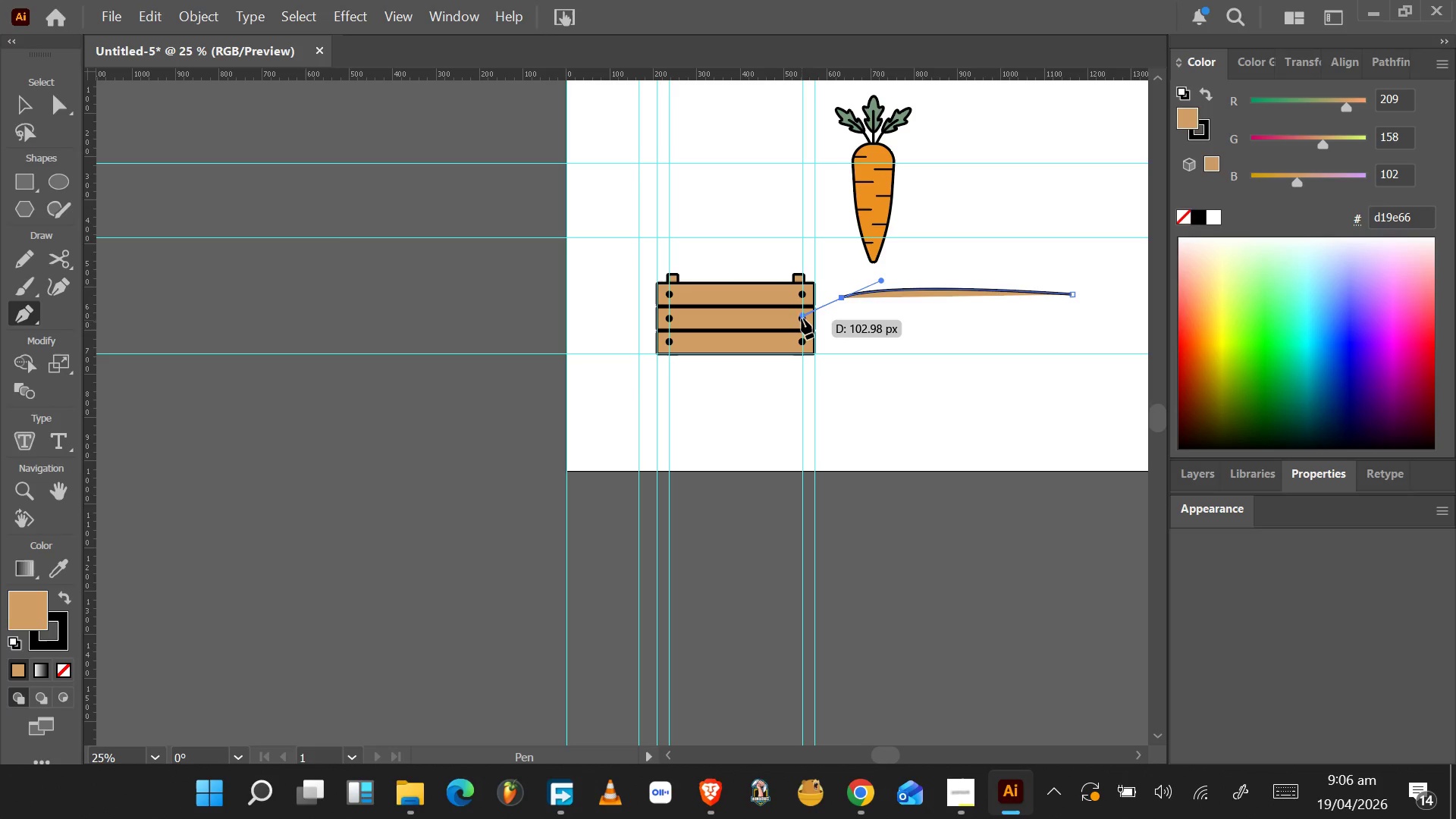 
hold_key(key=AltLeft, duration=0.95)
left_click_drag(start_coordinate=[802, 315], to_coordinate=[820, 312])
 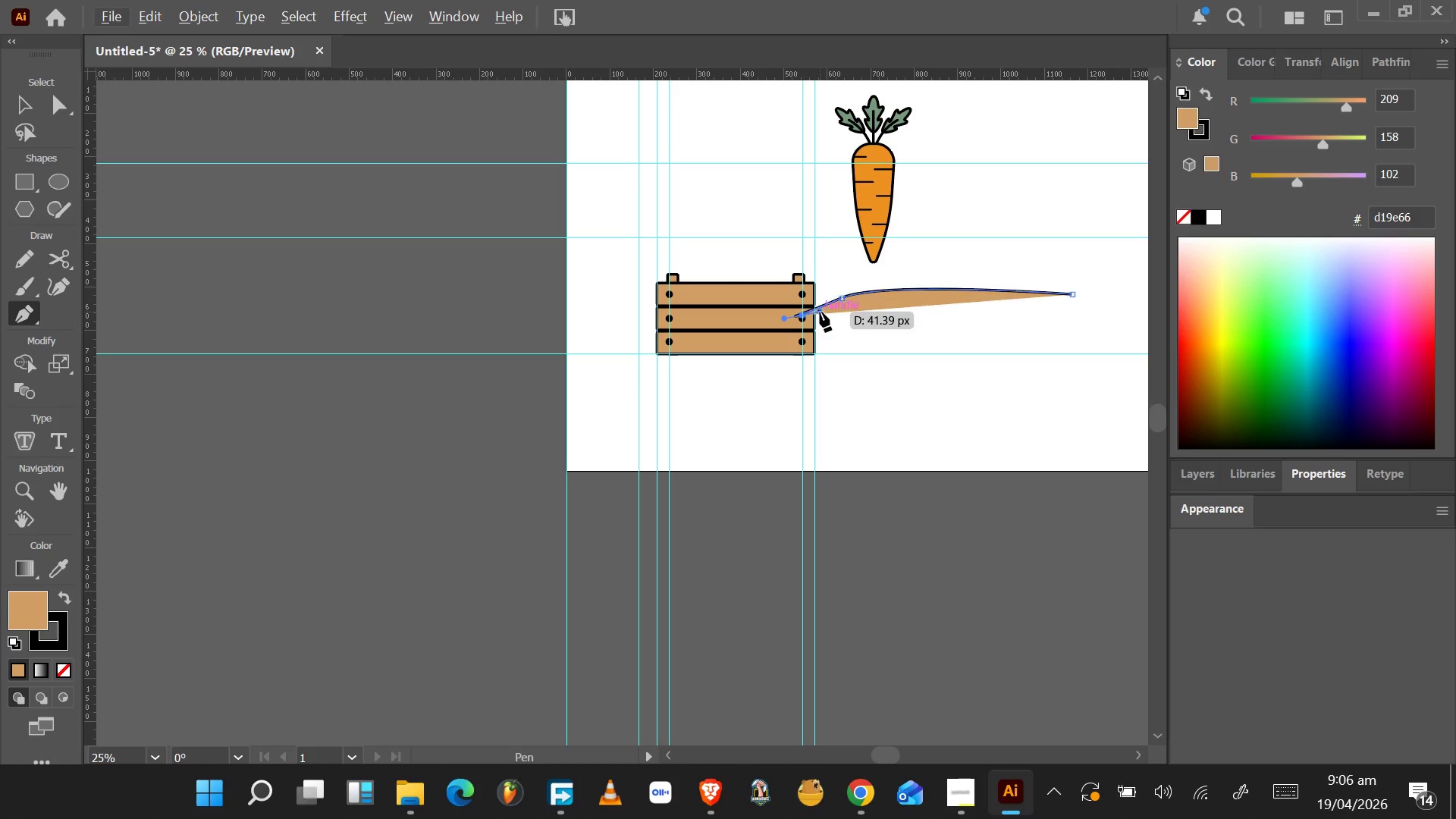 
key(Control+X)
 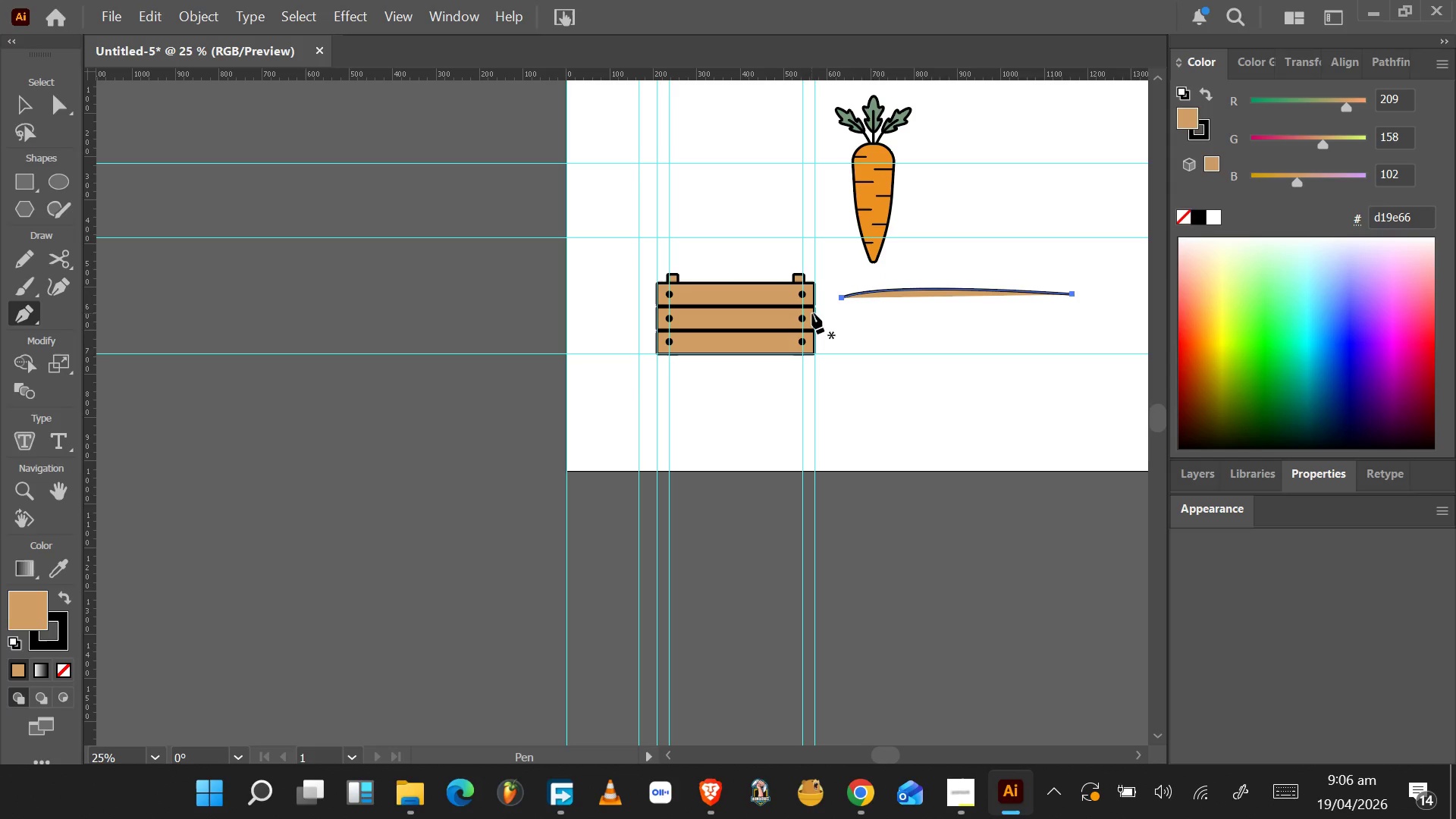 
mouse_move([845, 300])
 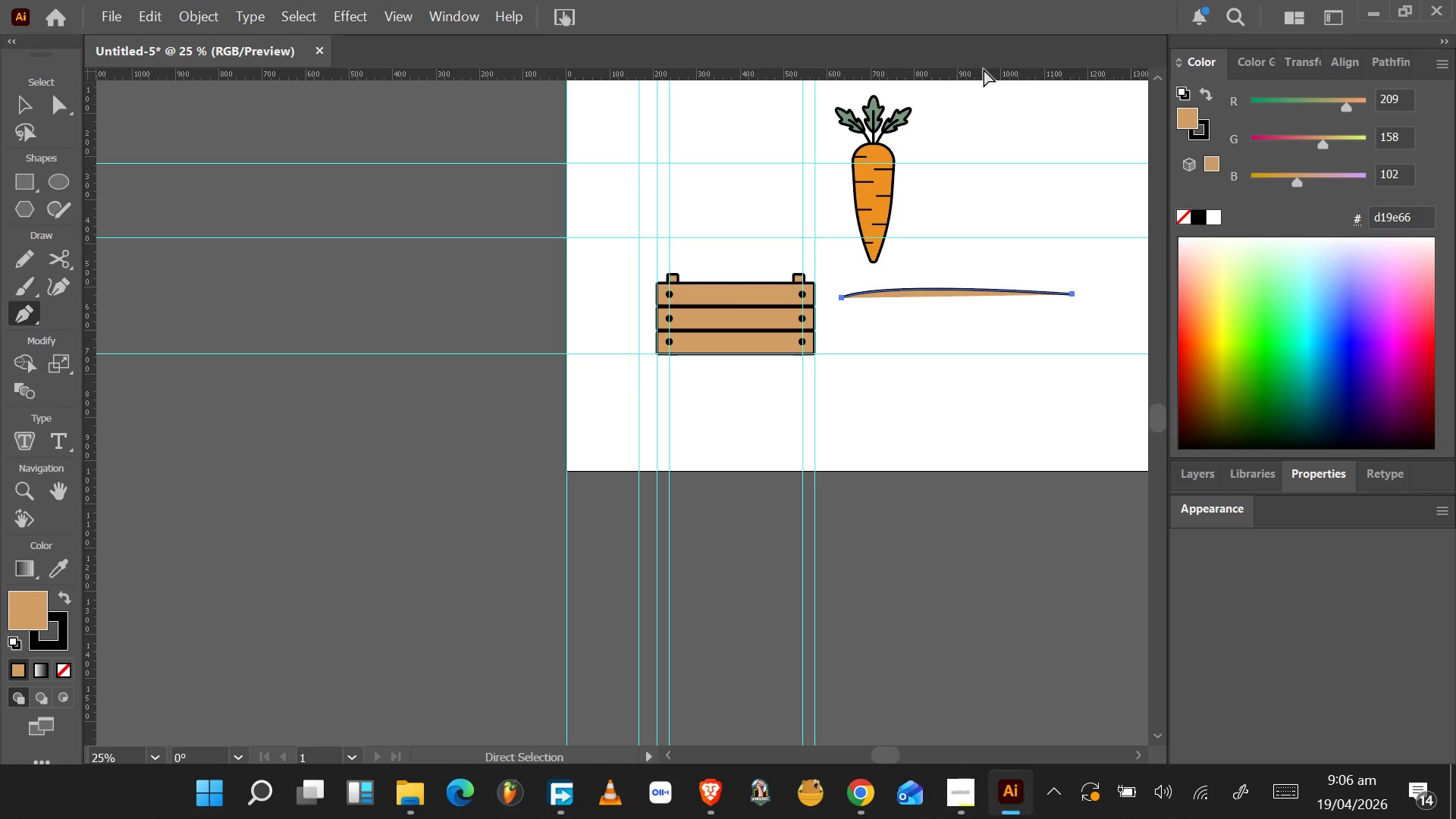 
left_click_drag(start_coordinate=[983, 74], to_coordinate=[1073, 291])
 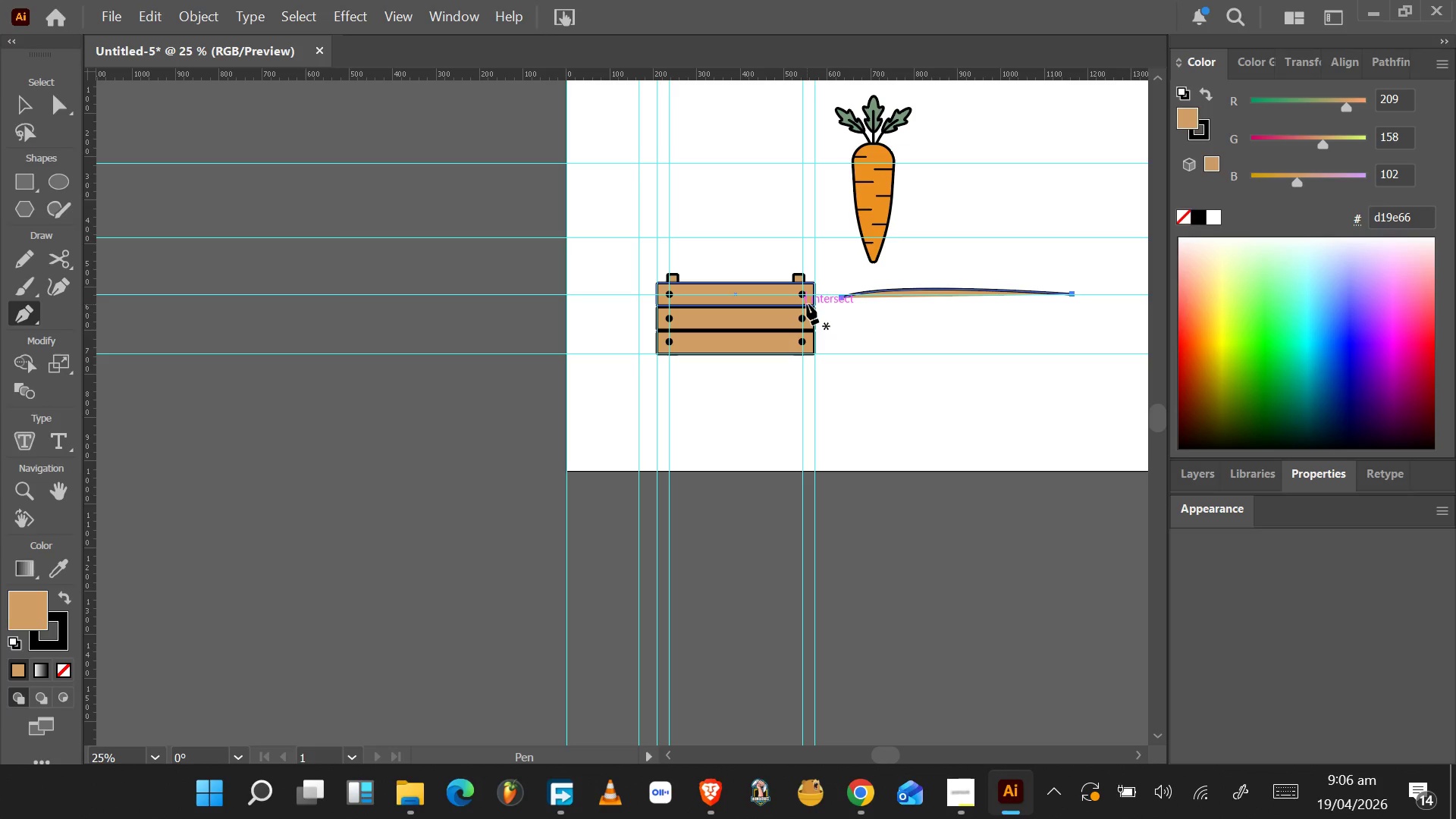 
key(A)
 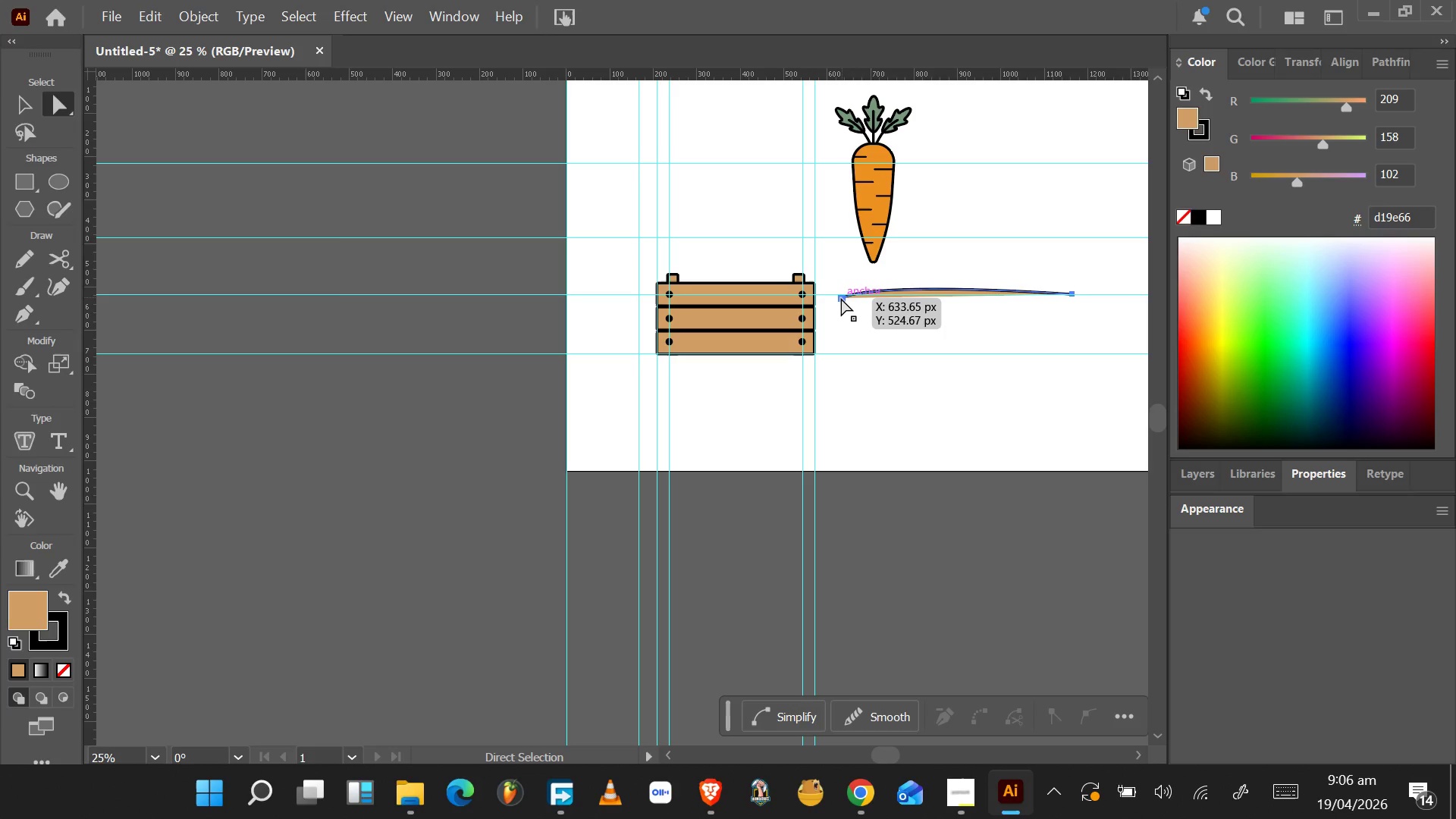 
left_click_drag(start_coordinate=[840, 299], to_coordinate=[840, 306])
 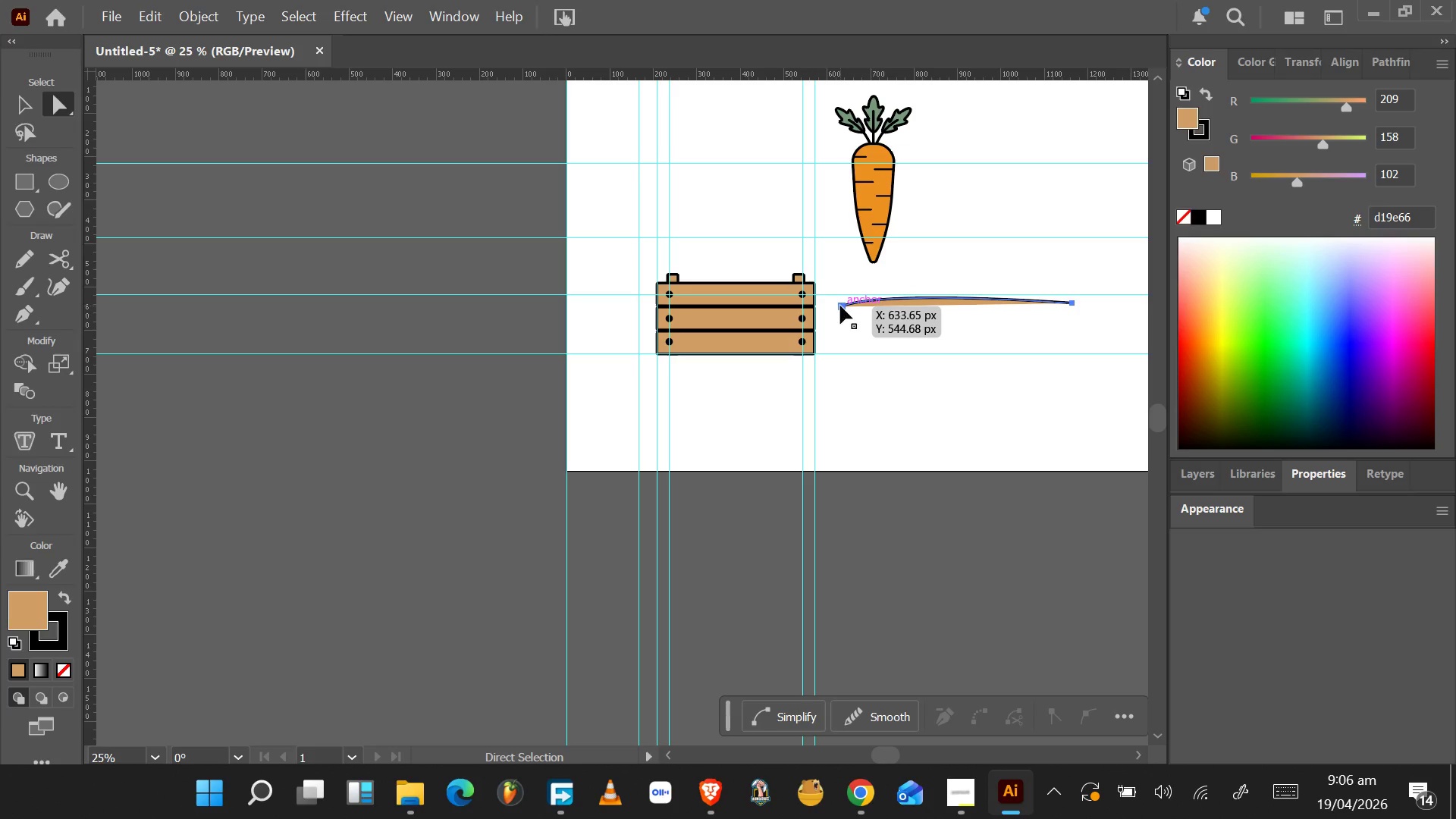 
key(Control+Z)
 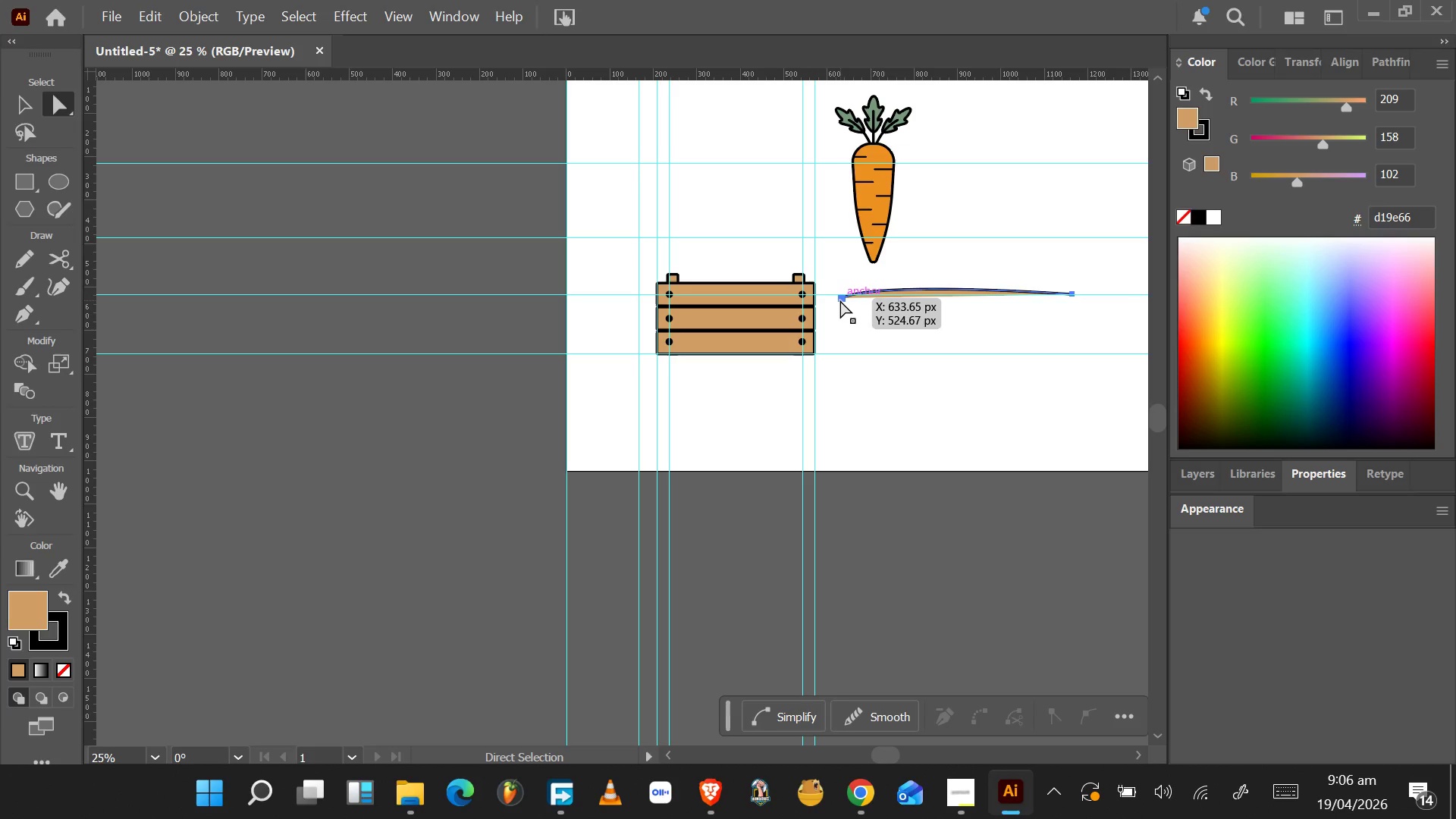 
left_click([842, 299])
 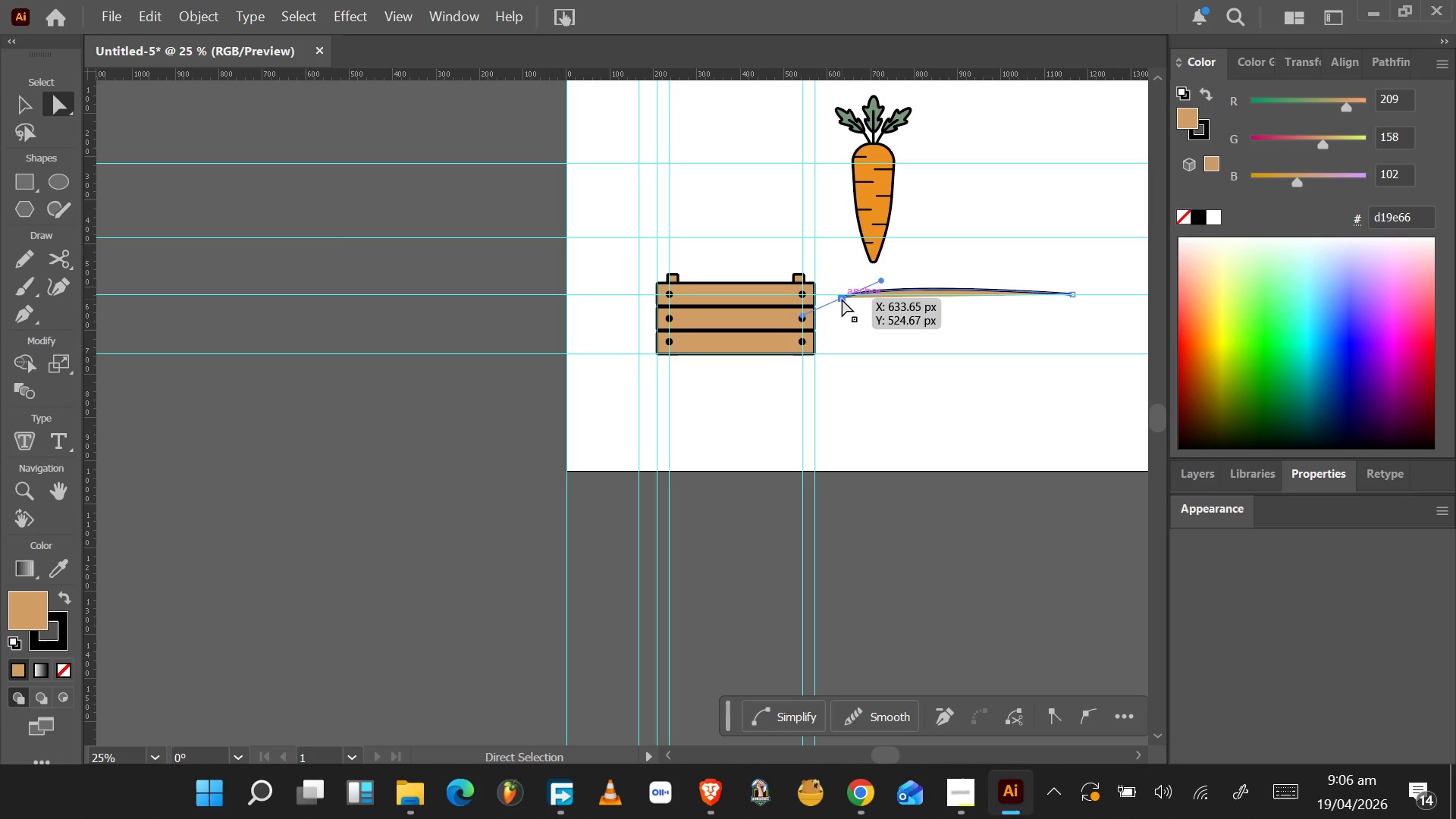 
left_click_drag(start_coordinate=[842, 299], to_coordinate=[835, 304])
 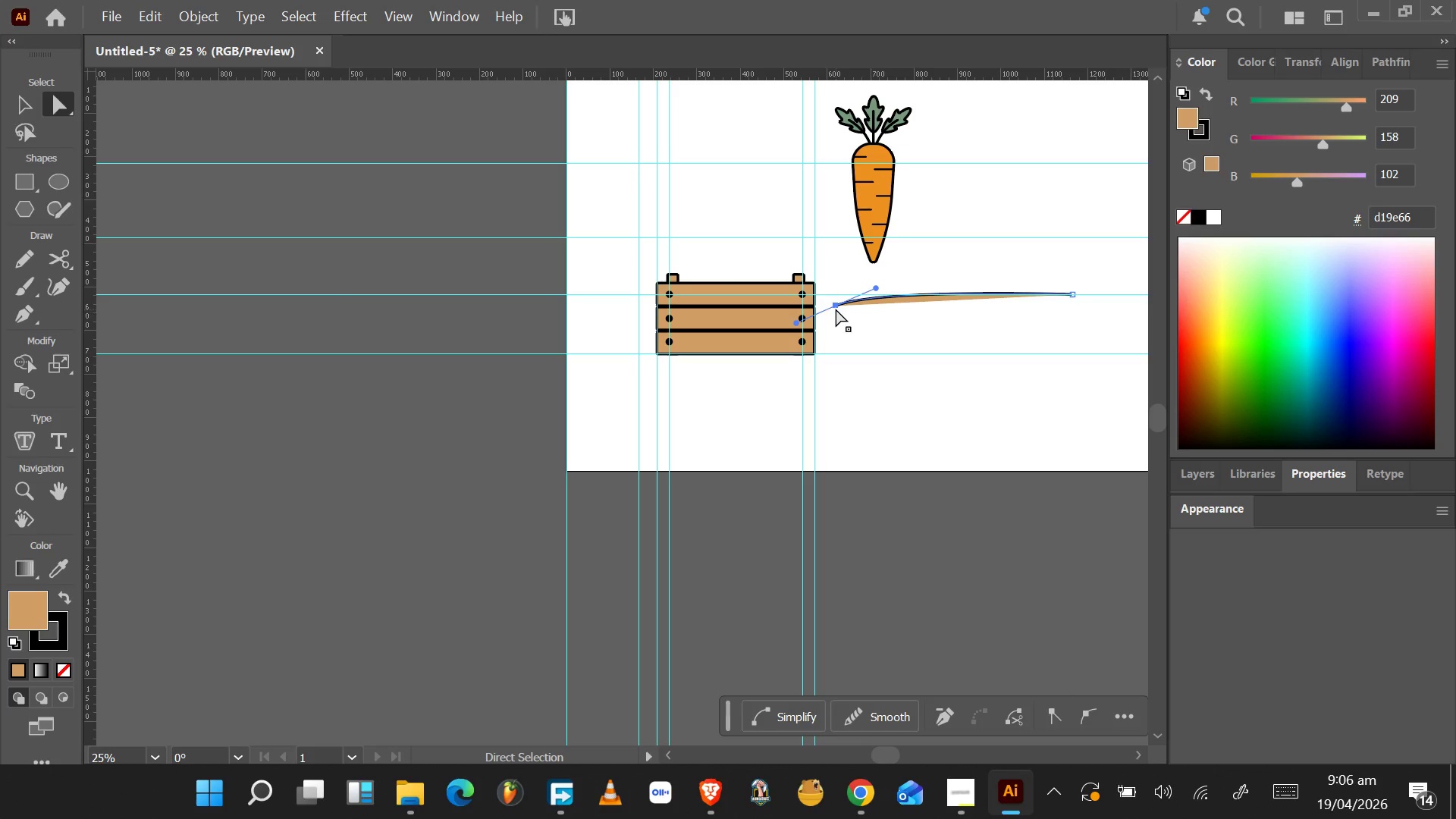 
left_click_drag(start_coordinate=[836, 306], to_coordinate=[846, 305])
 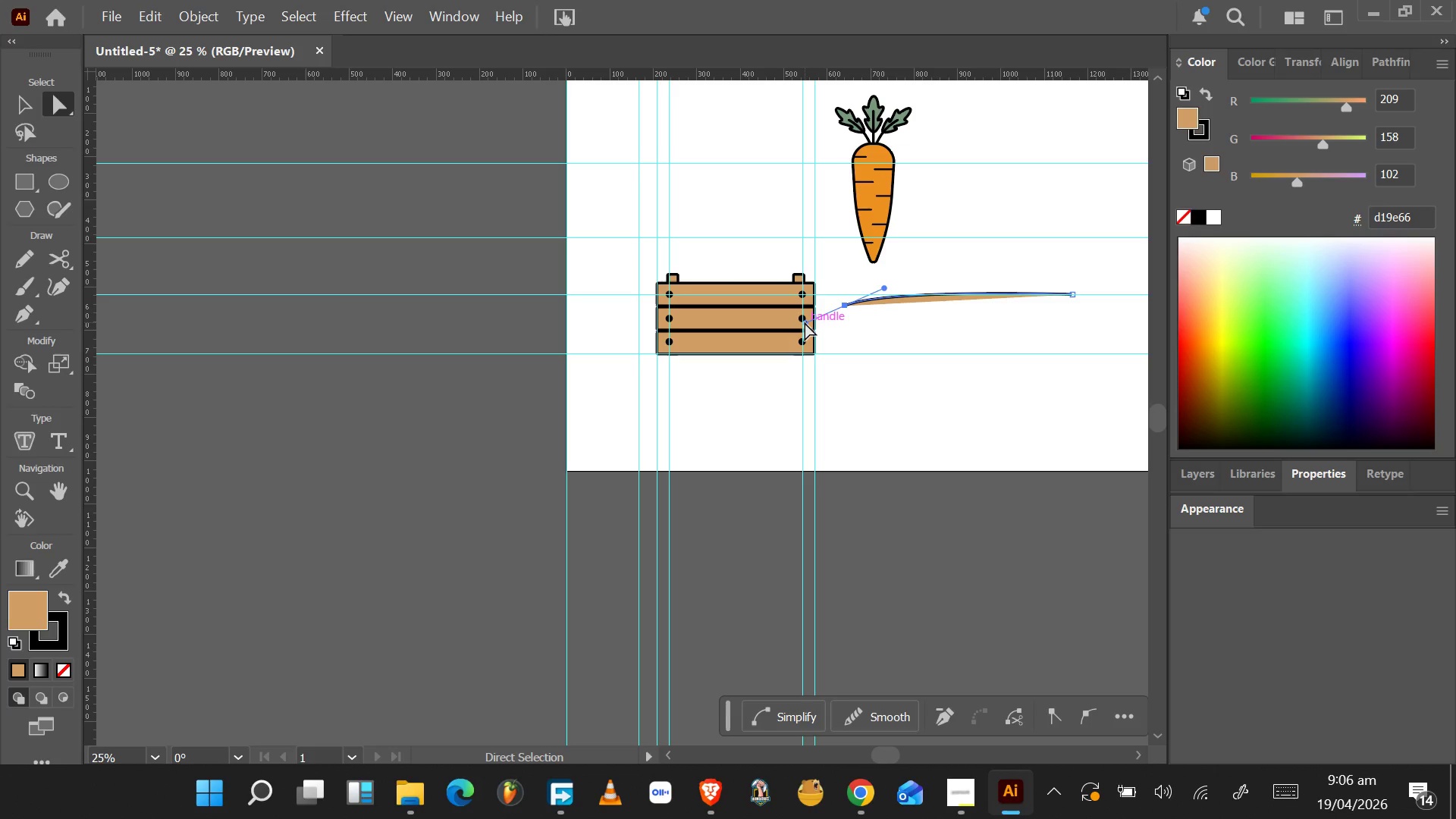 
hold_key(key=AltLeft, duration=1.5)
left_click_drag(start_coordinate=[805, 322], to_coordinate=[844, 307])
 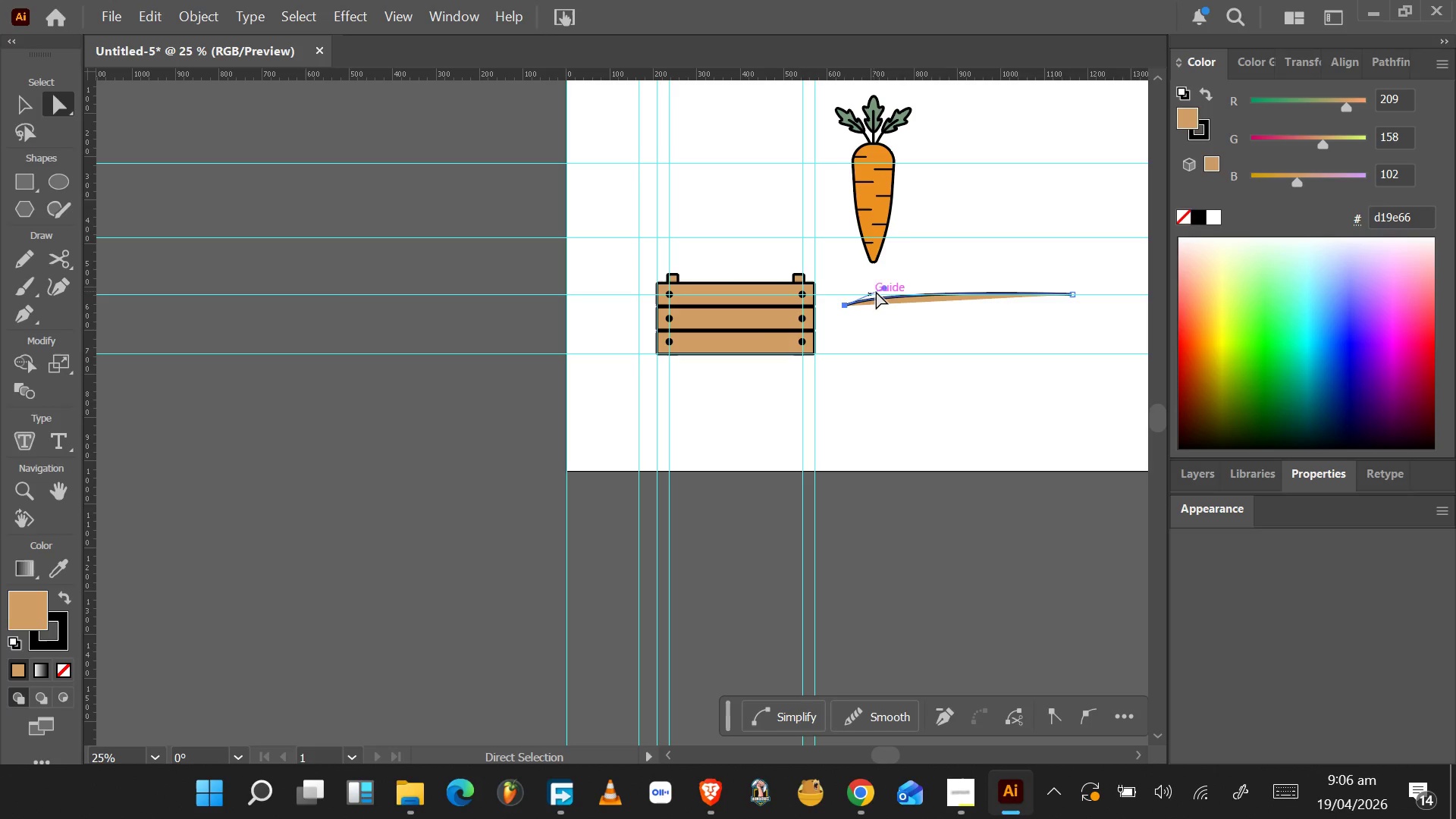 
key(Alt+AltLeft)
 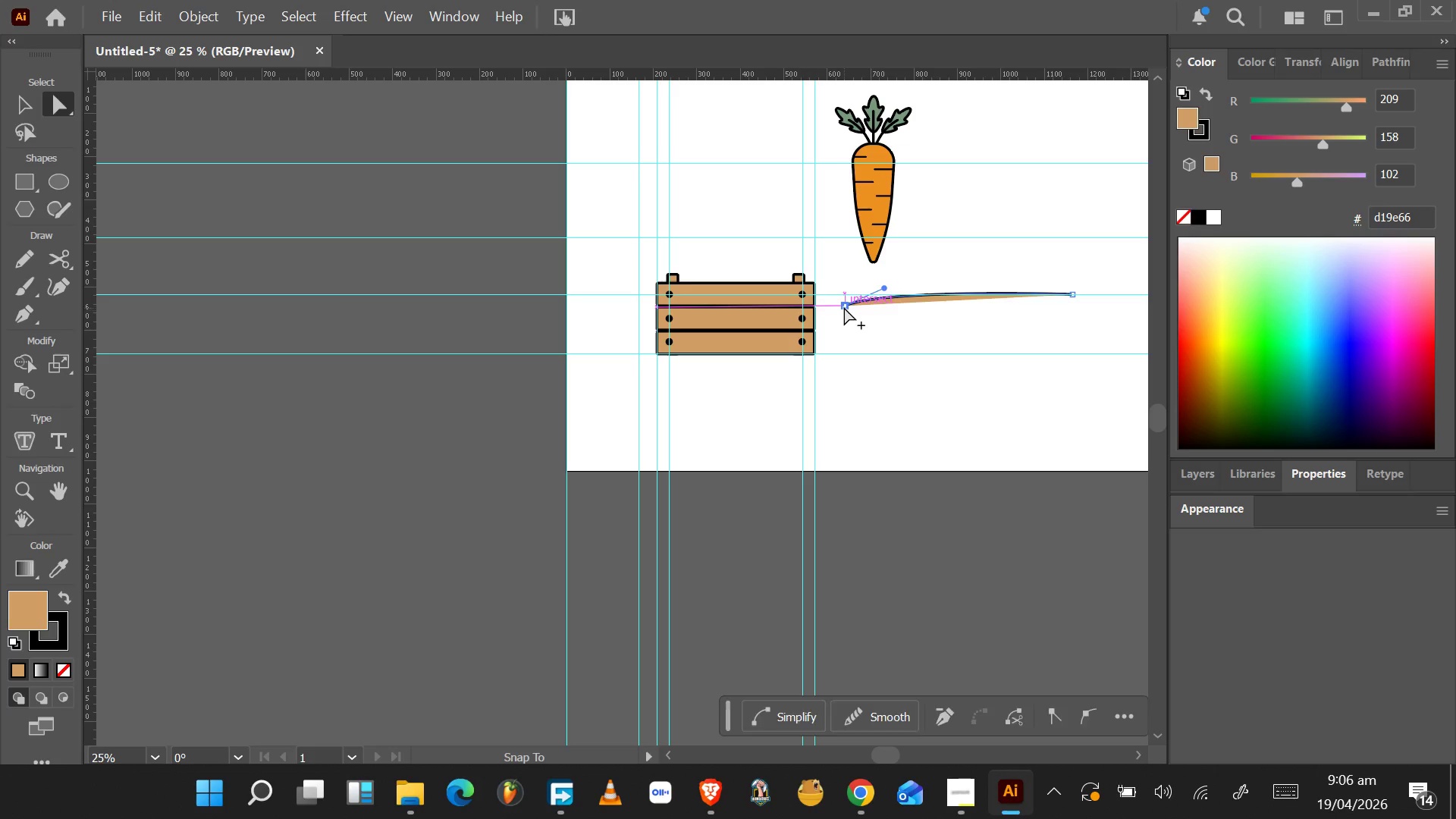 
key(Alt+AltLeft)
 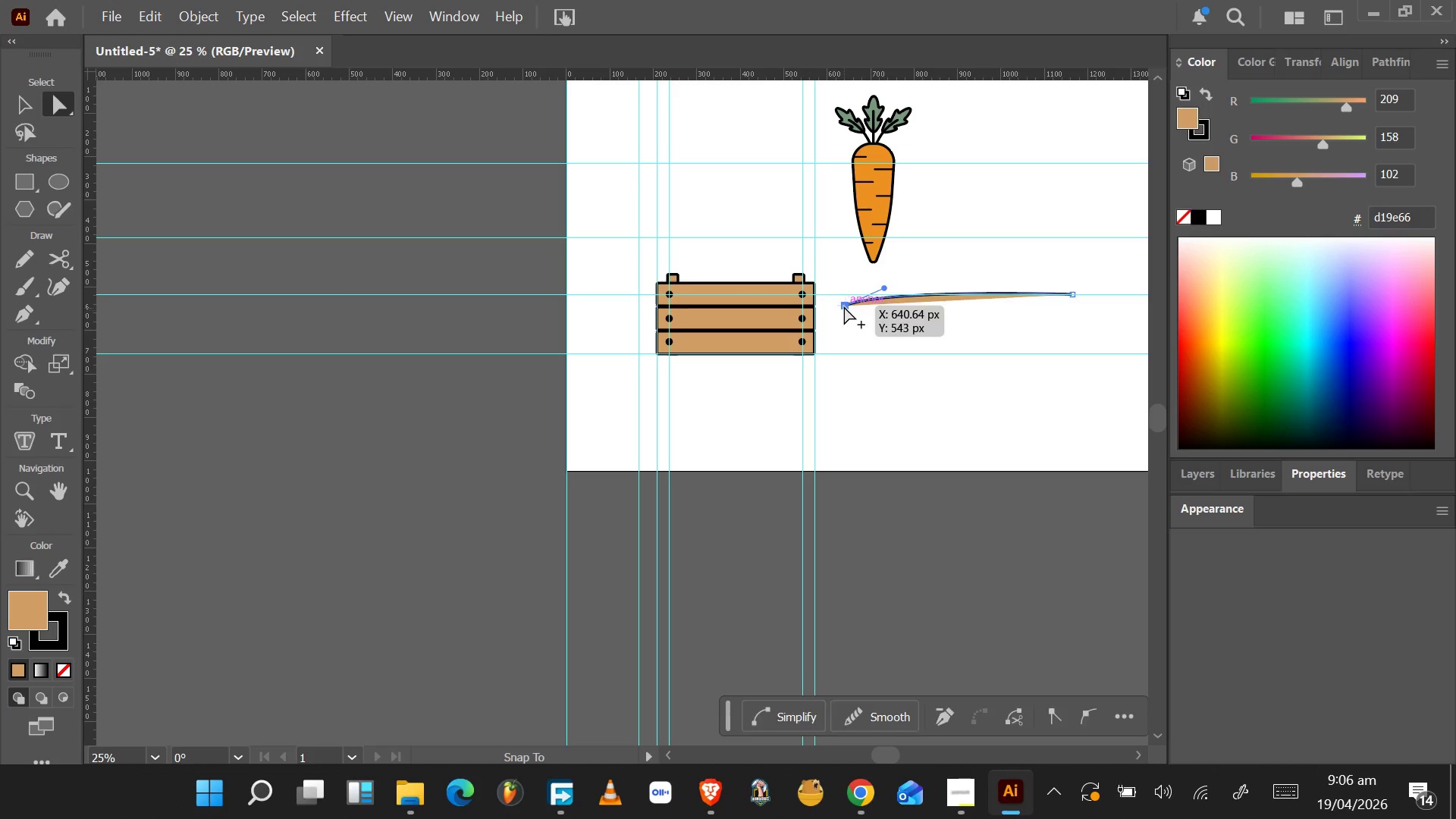 
key(Alt+AltLeft)
 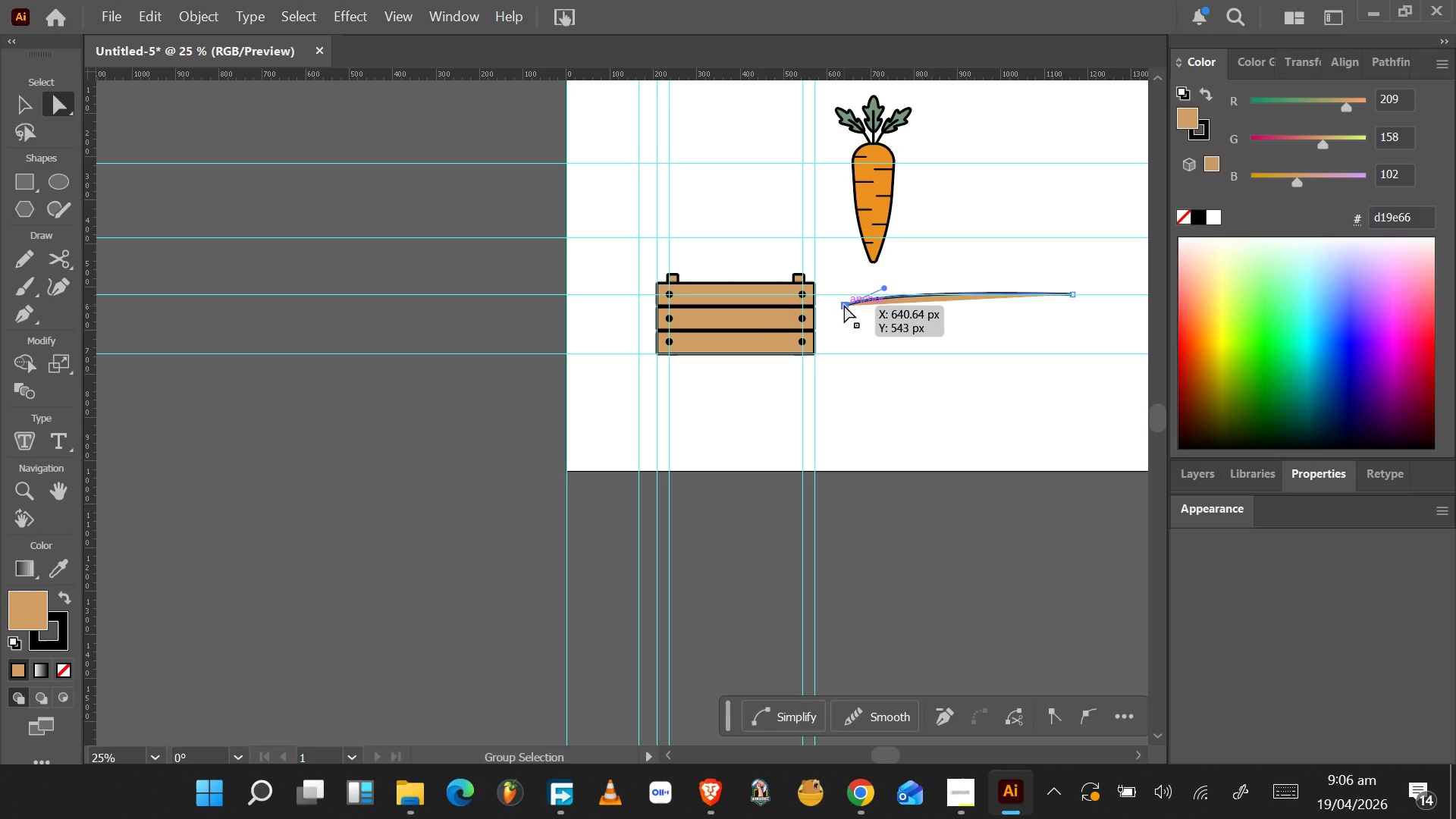 
key(Alt+AltLeft)
 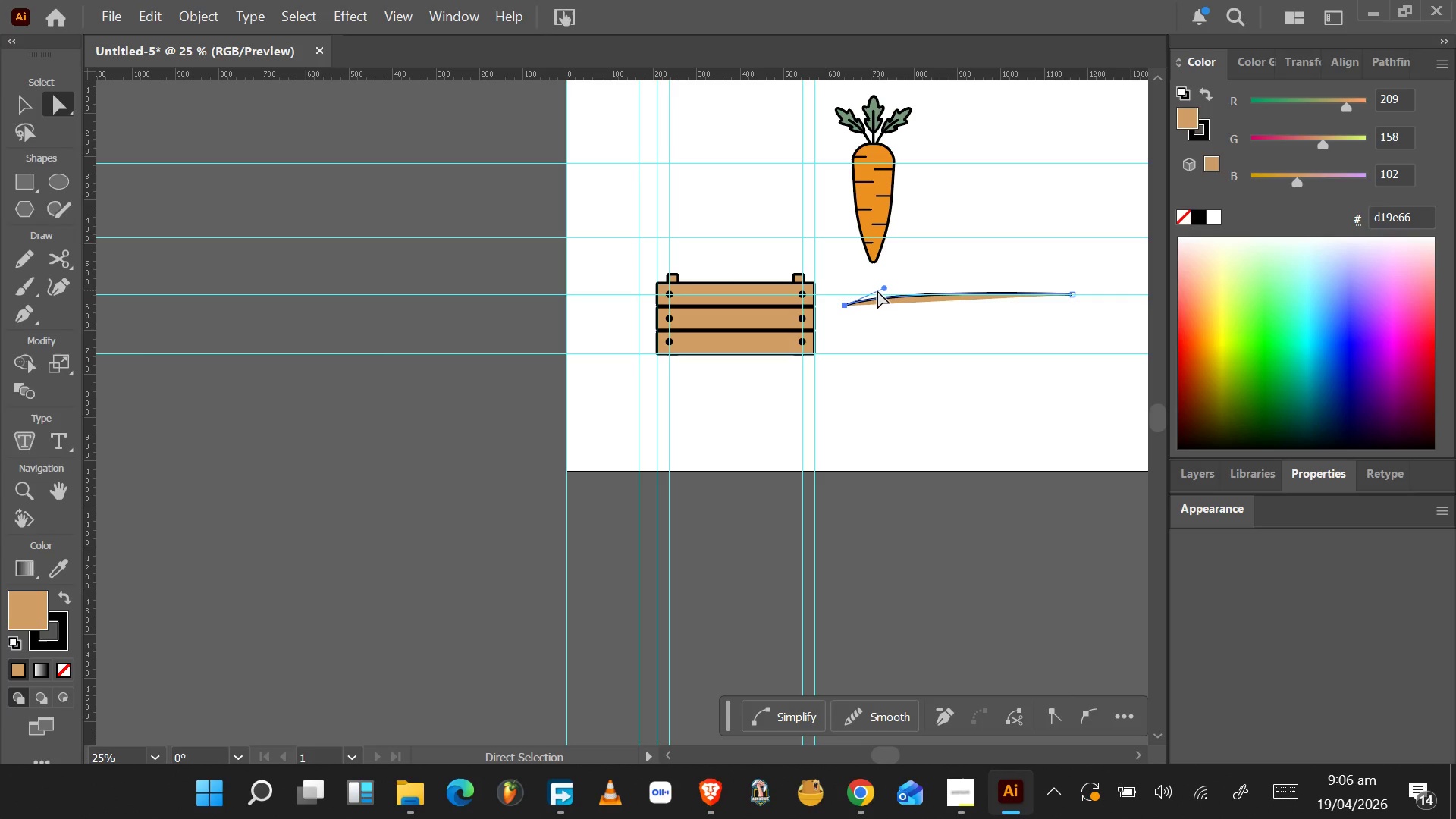 
wait(7.69)
 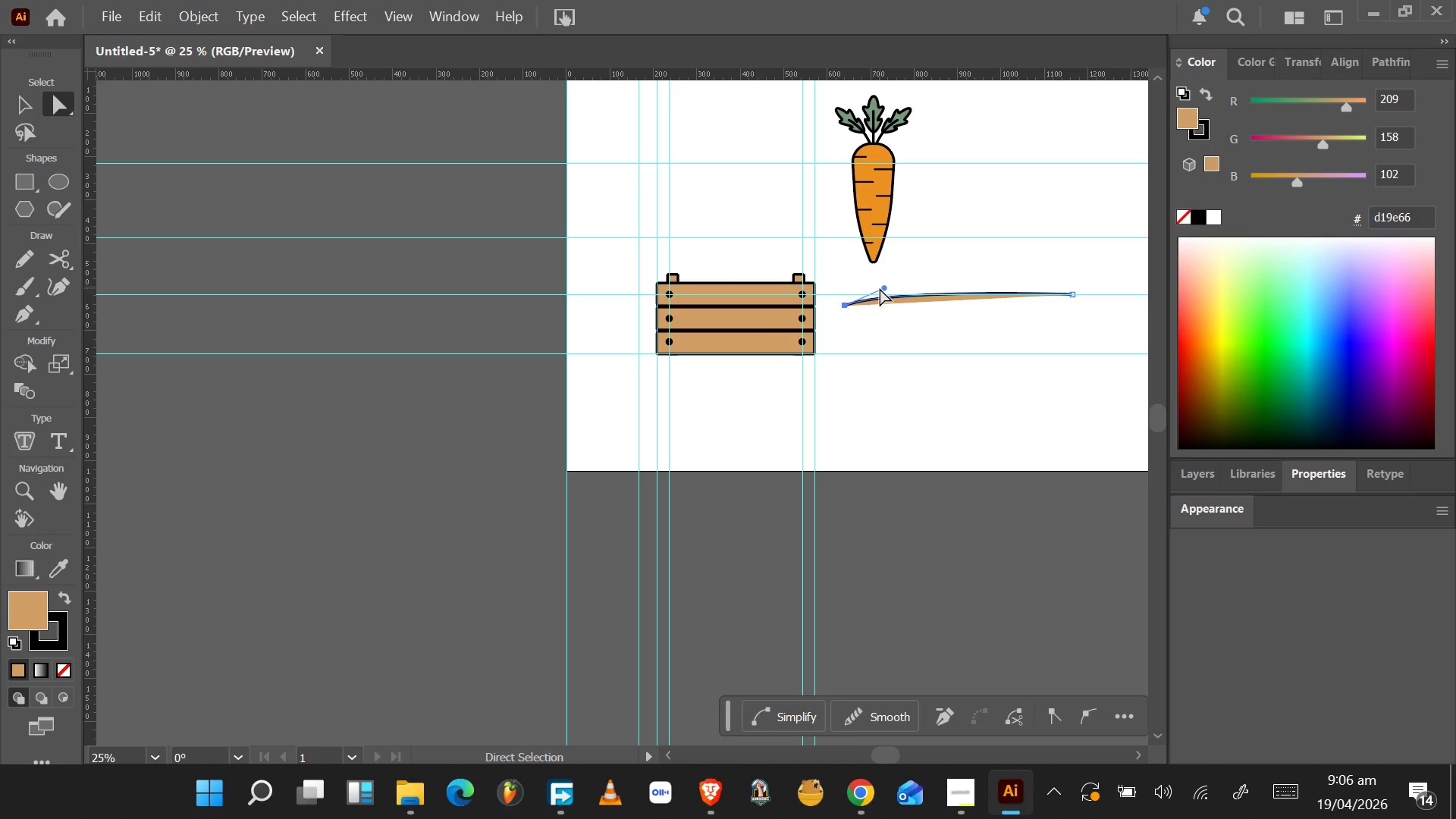 
left_click_drag(start_coordinate=[846, 306], to_coordinate=[849, 300])
 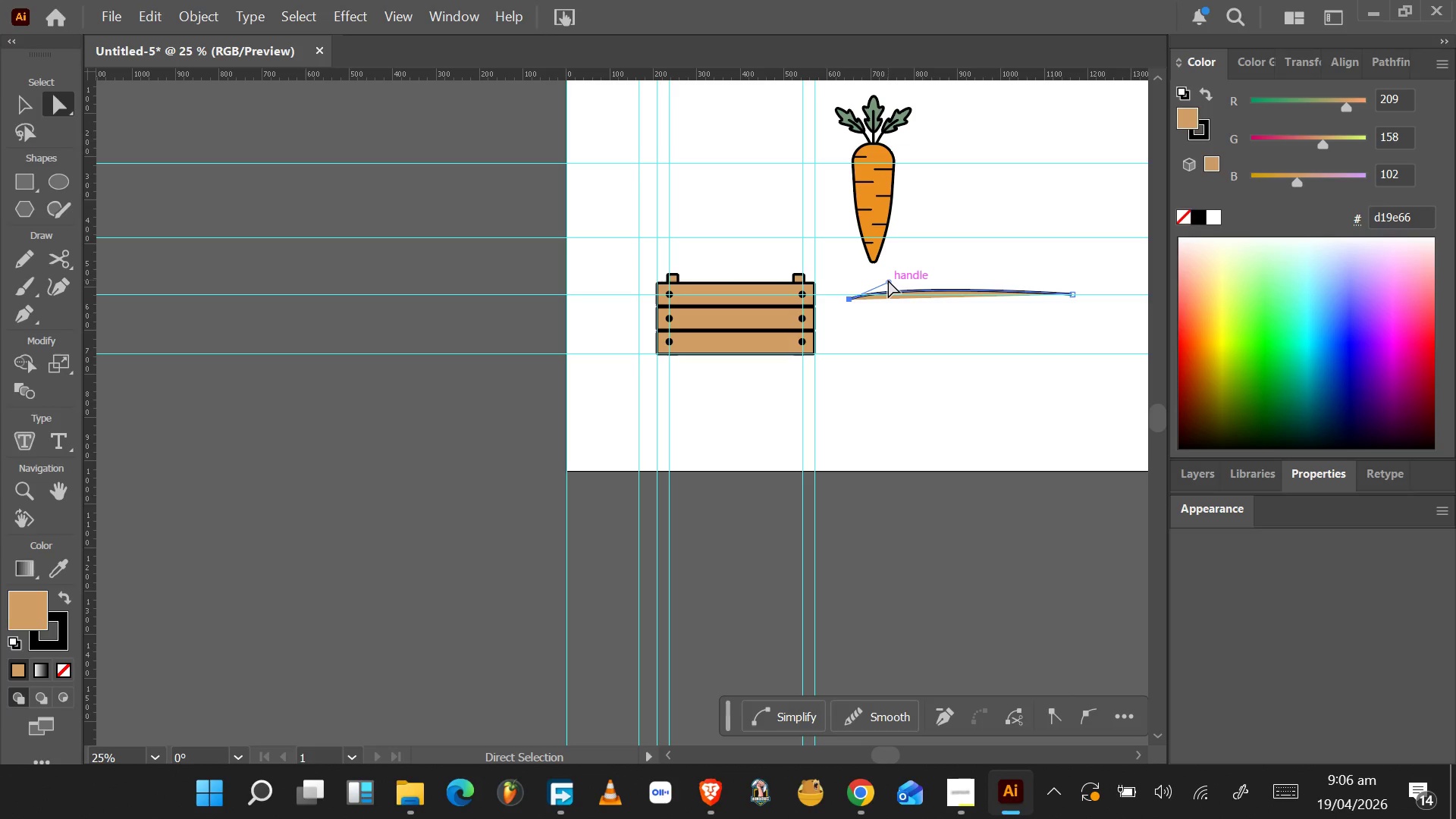 
left_click_drag(start_coordinate=[888, 280], to_coordinate=[893, 284])
 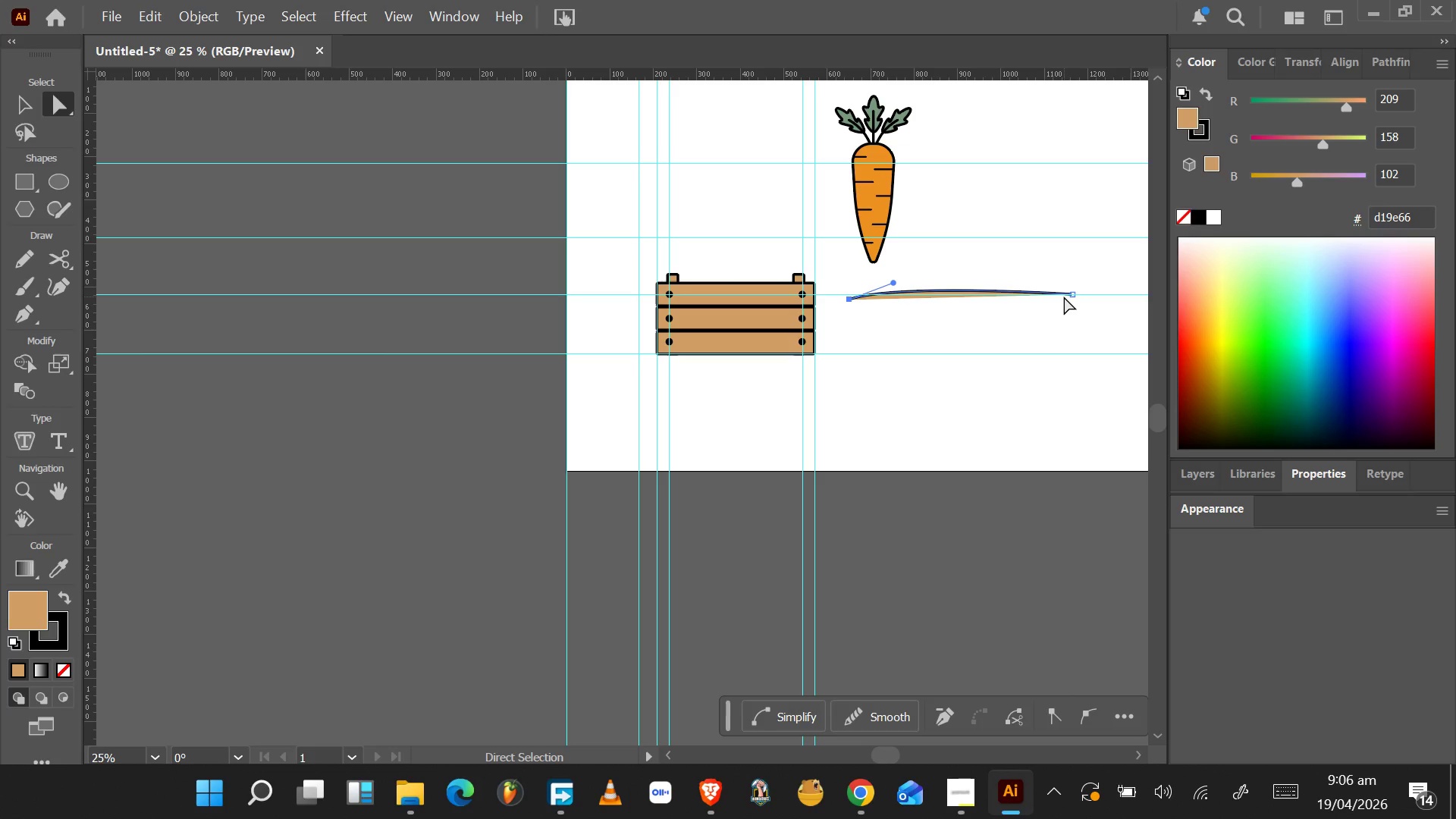 
wait(11.64)
 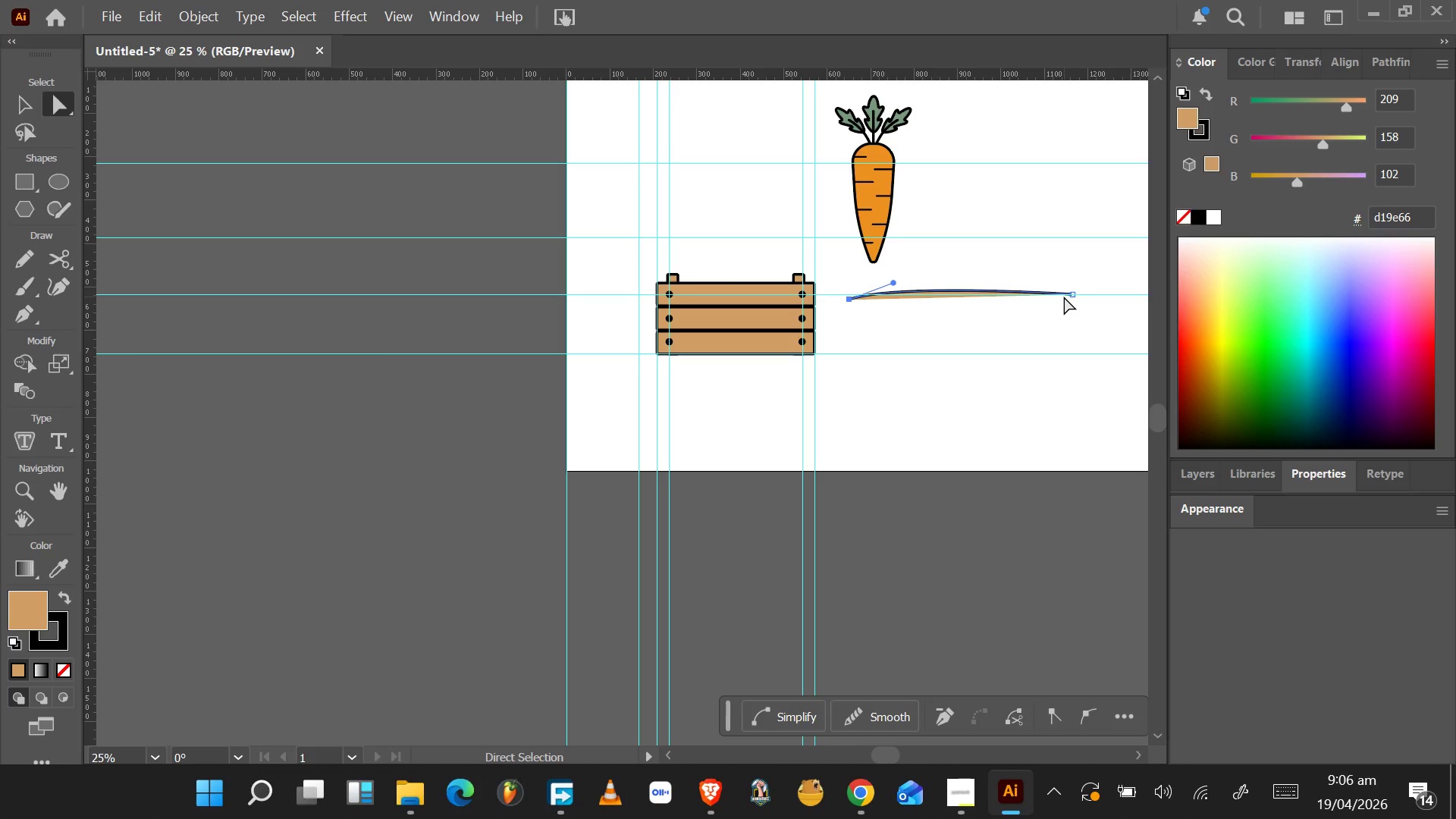 
key(P)
 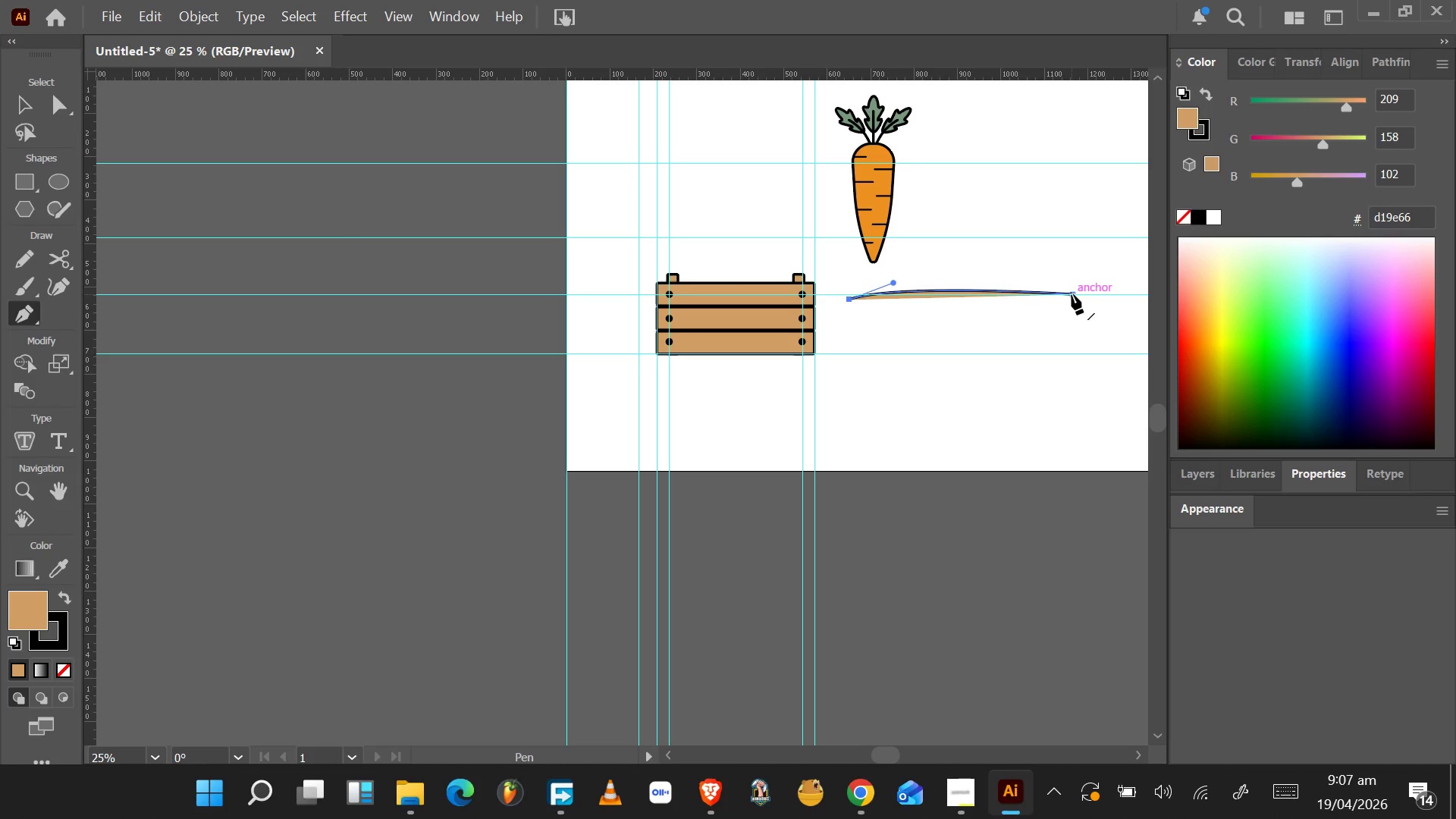 
left_click([1072, 294])
 